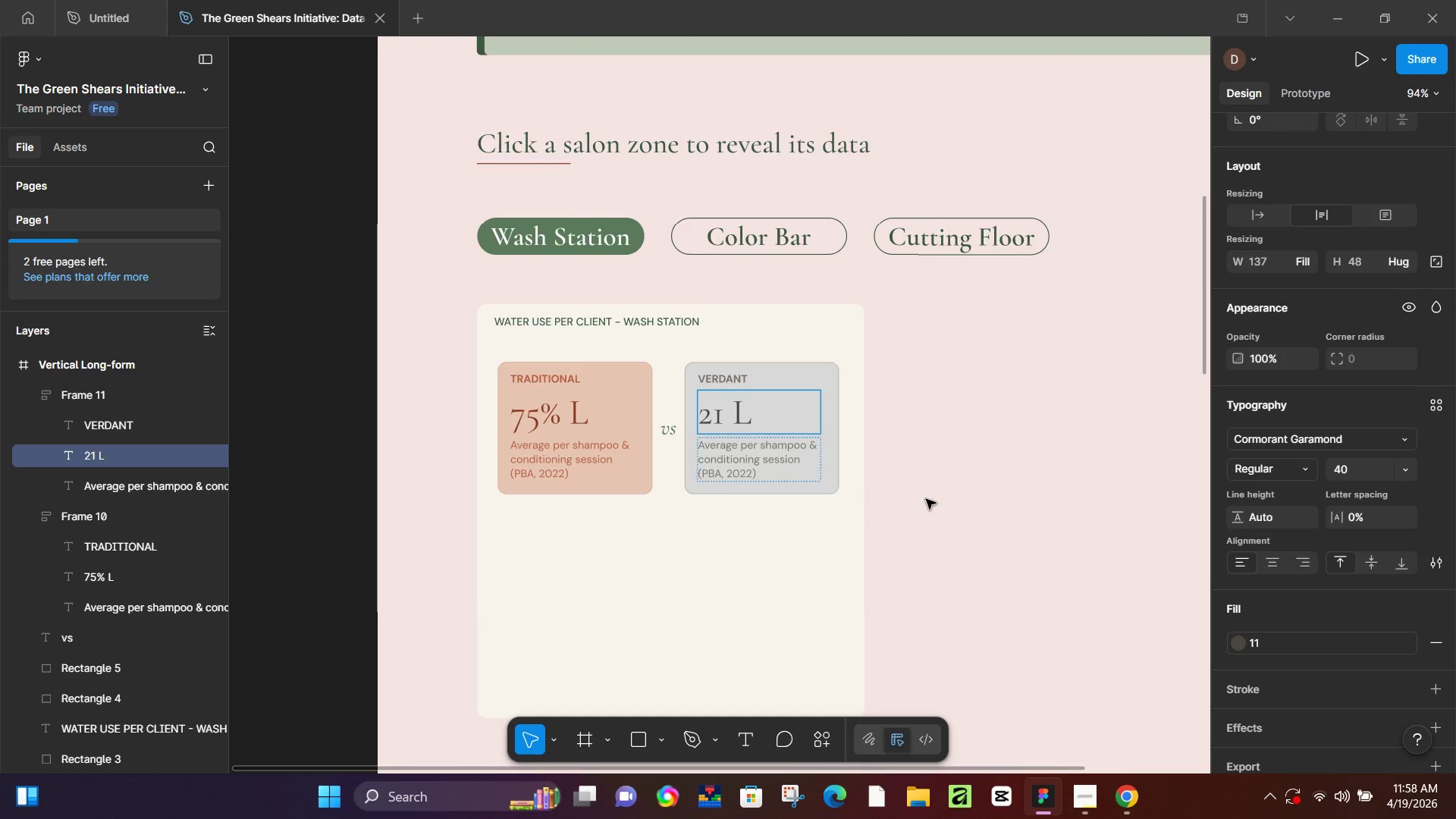 
left_click([956, 500])
 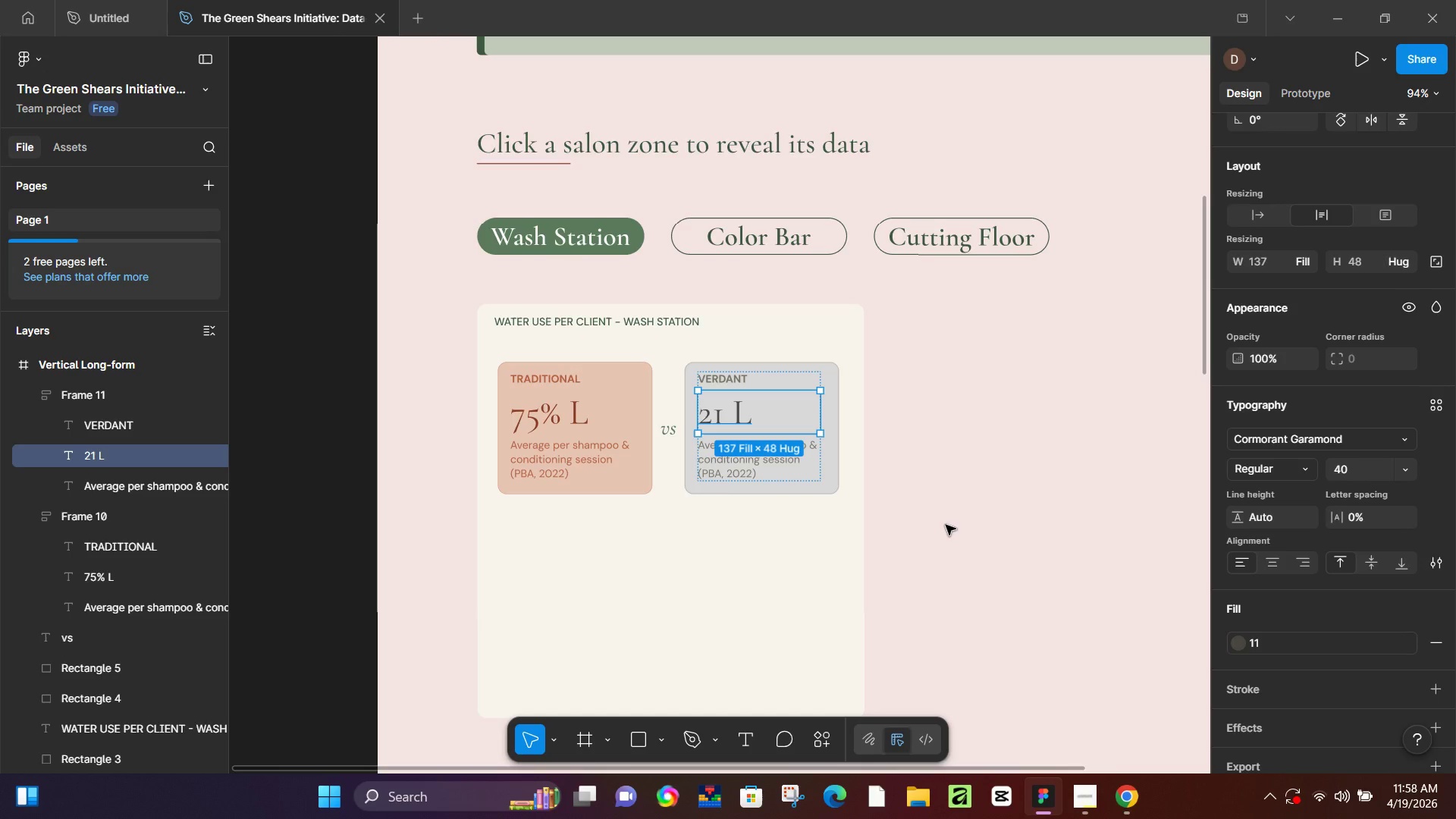 
wait(7.72)
 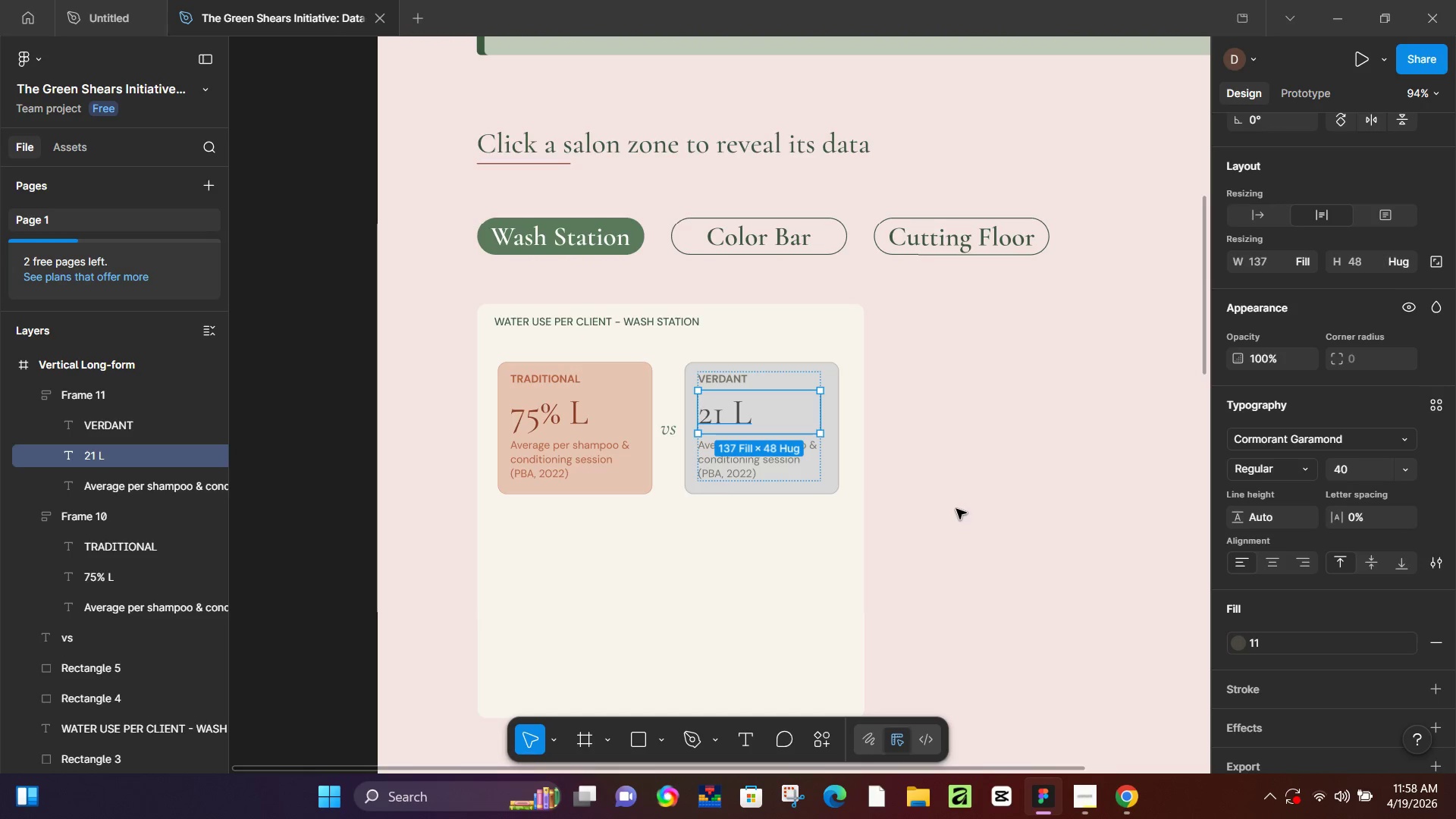 
double_click([730, 471])
 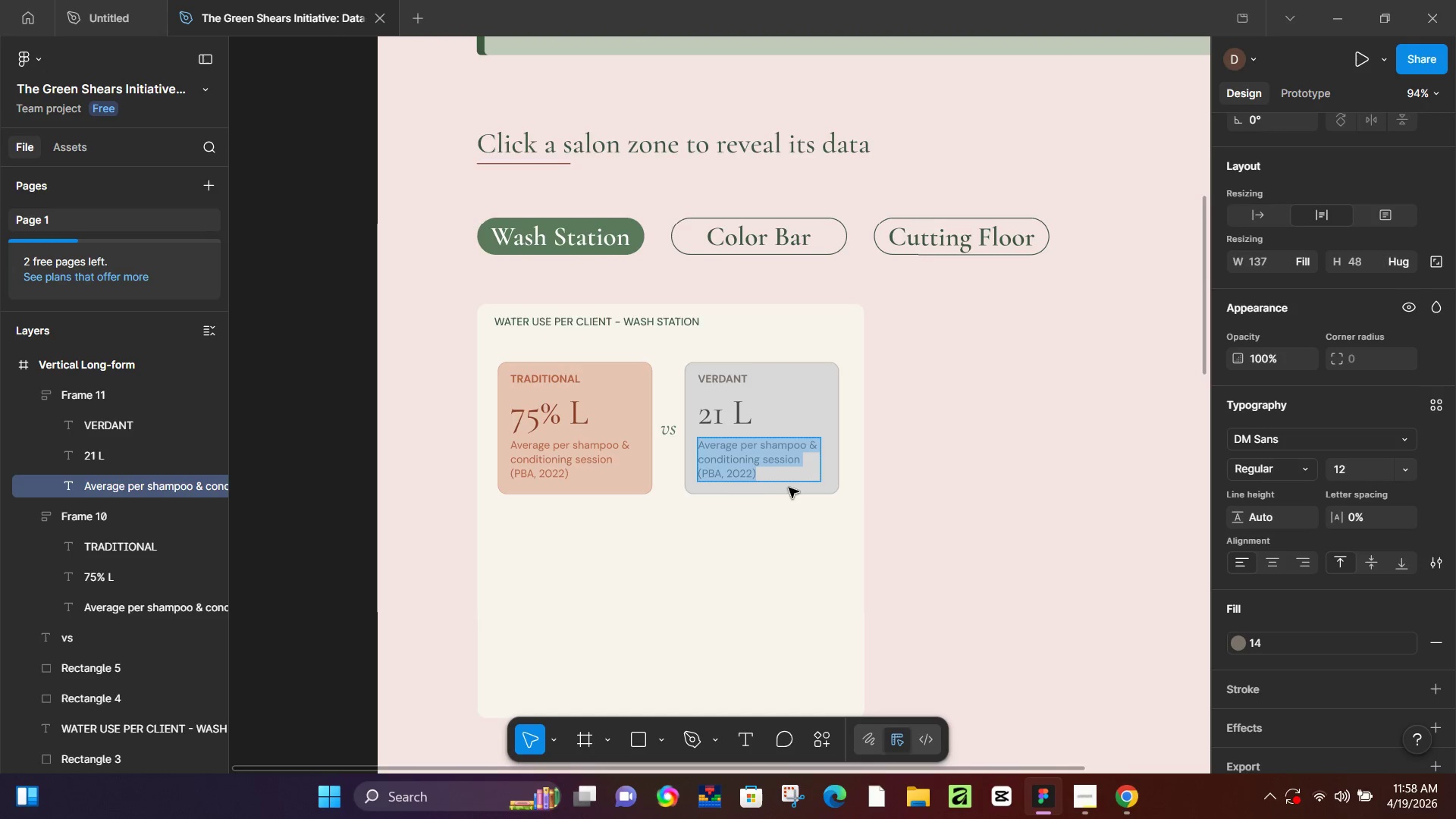 
wait(5.11)
 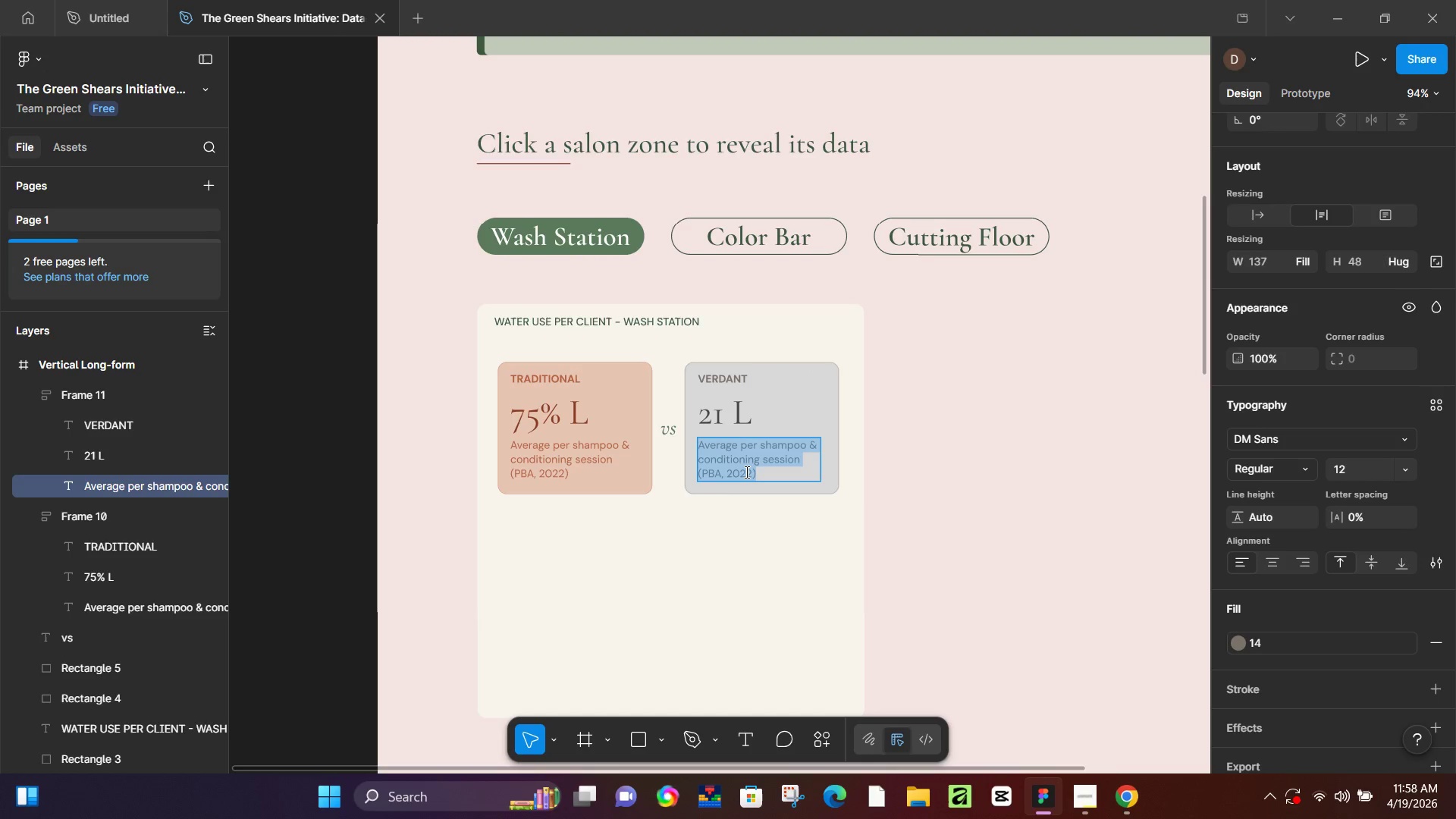 
type(Low flow aerators + timed rinsed protocol +)
 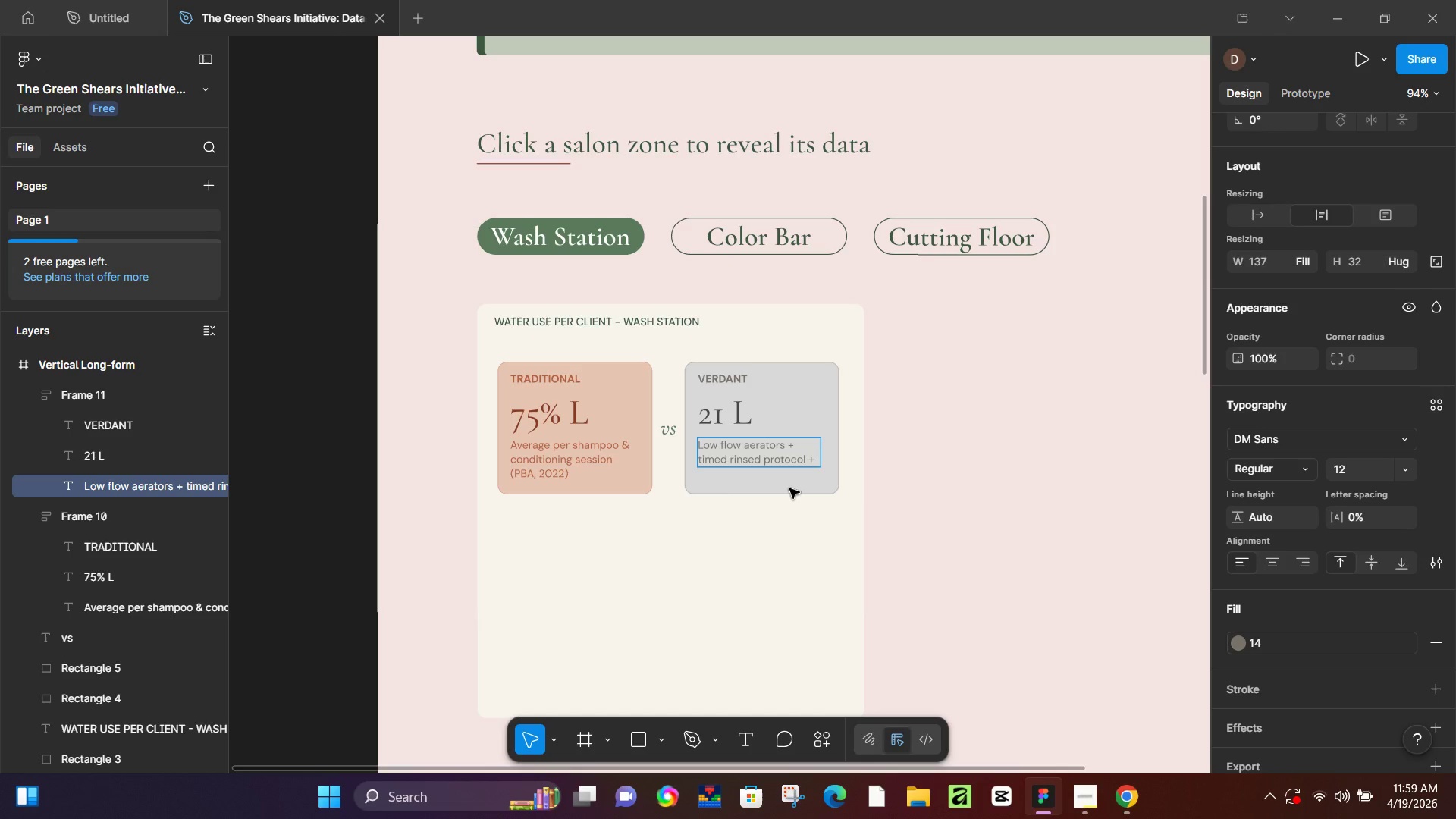 
key(Enter)
 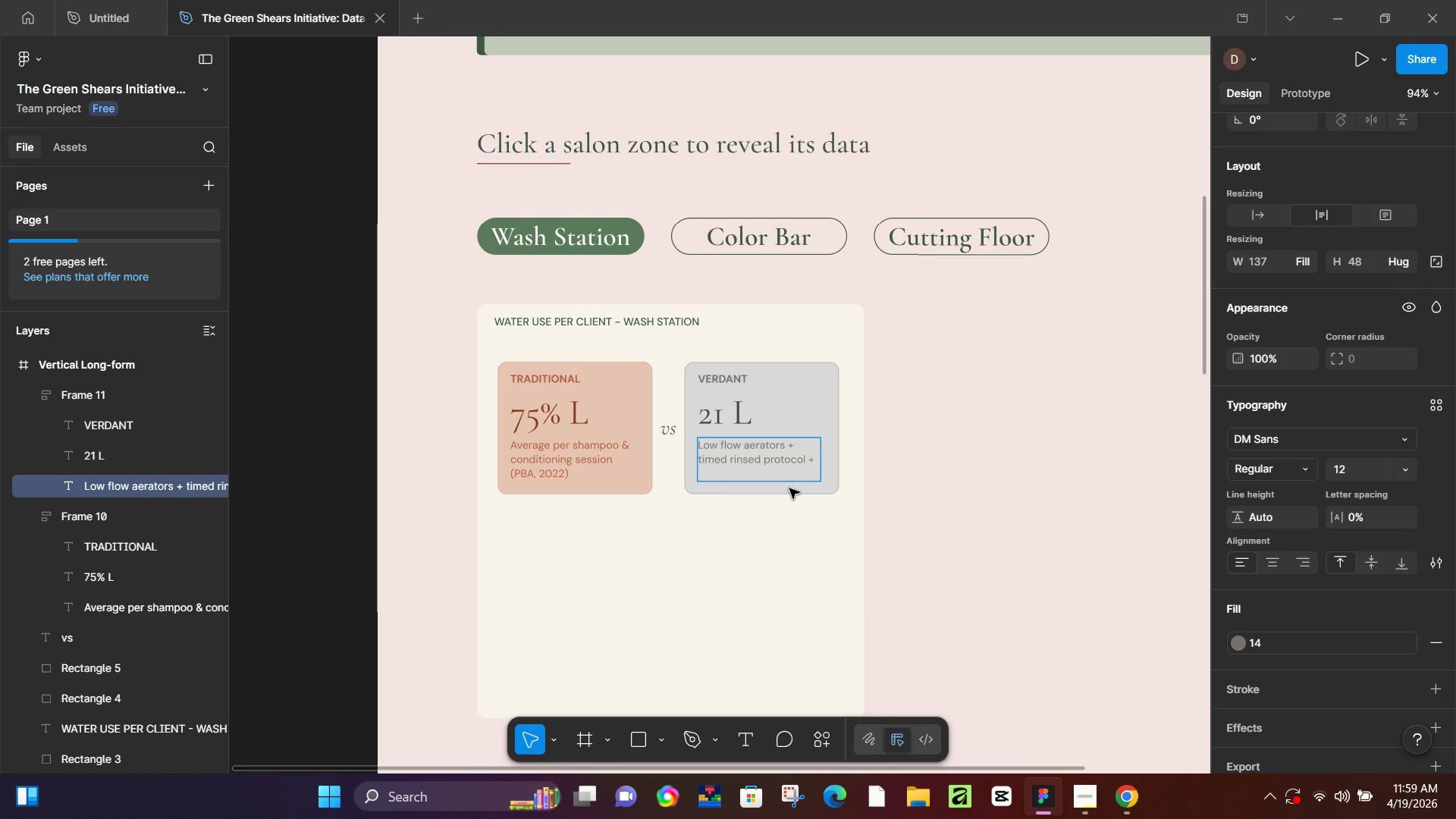 
type(waterless pre-trear)
key(Backspace)
type(tment)
 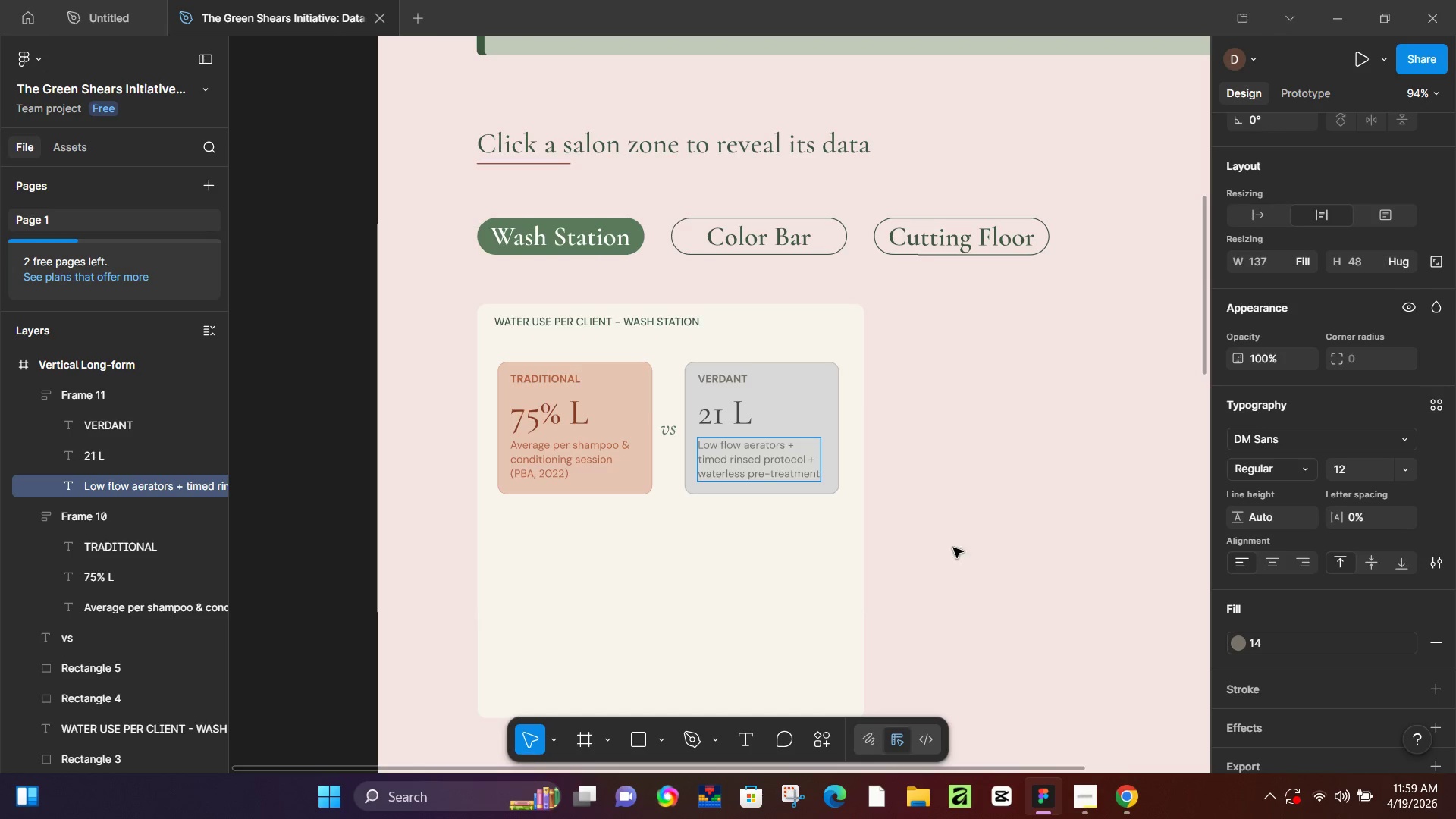 
left_click([1071, 562])
 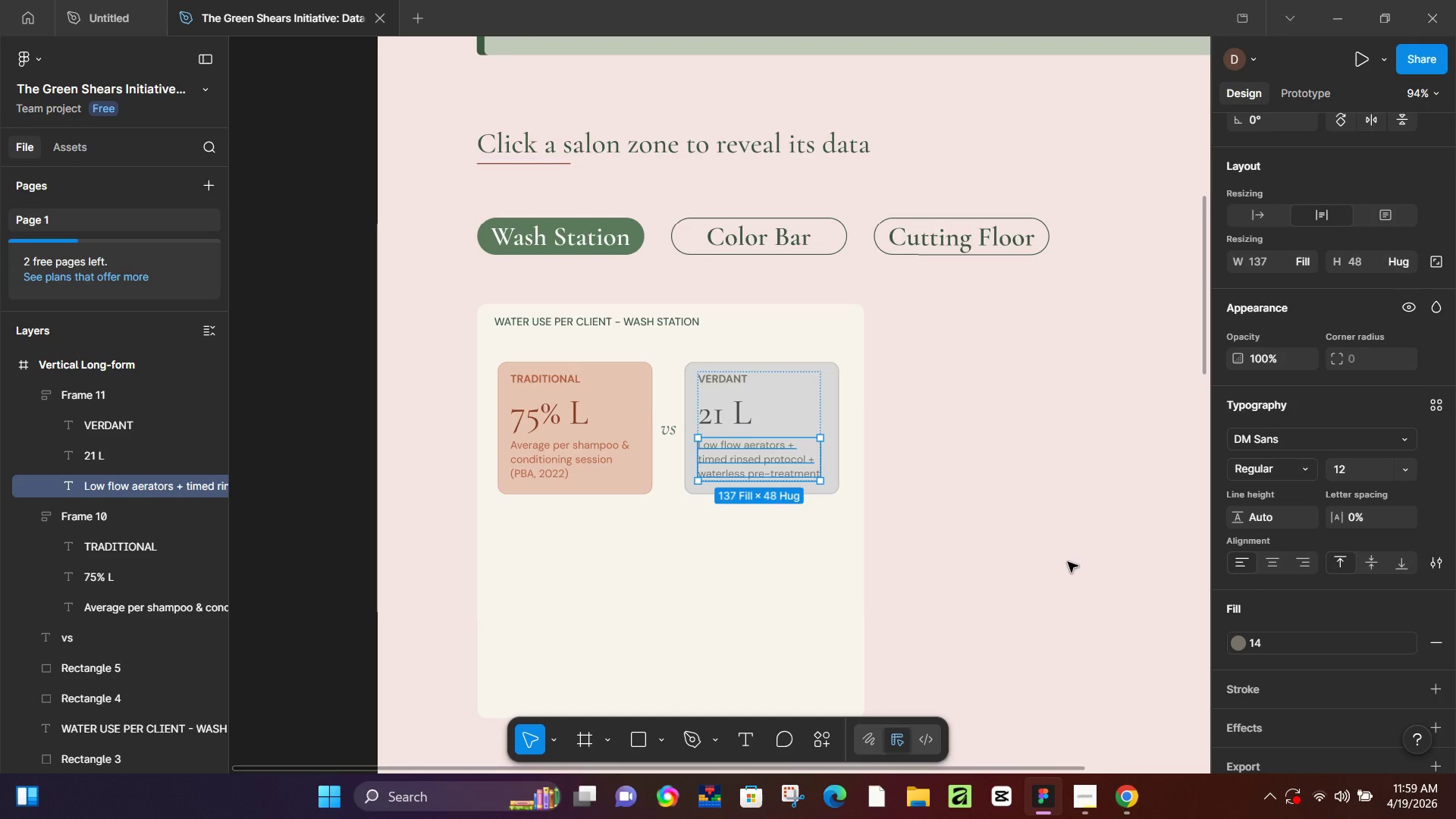 
left_click([1068, 562])
 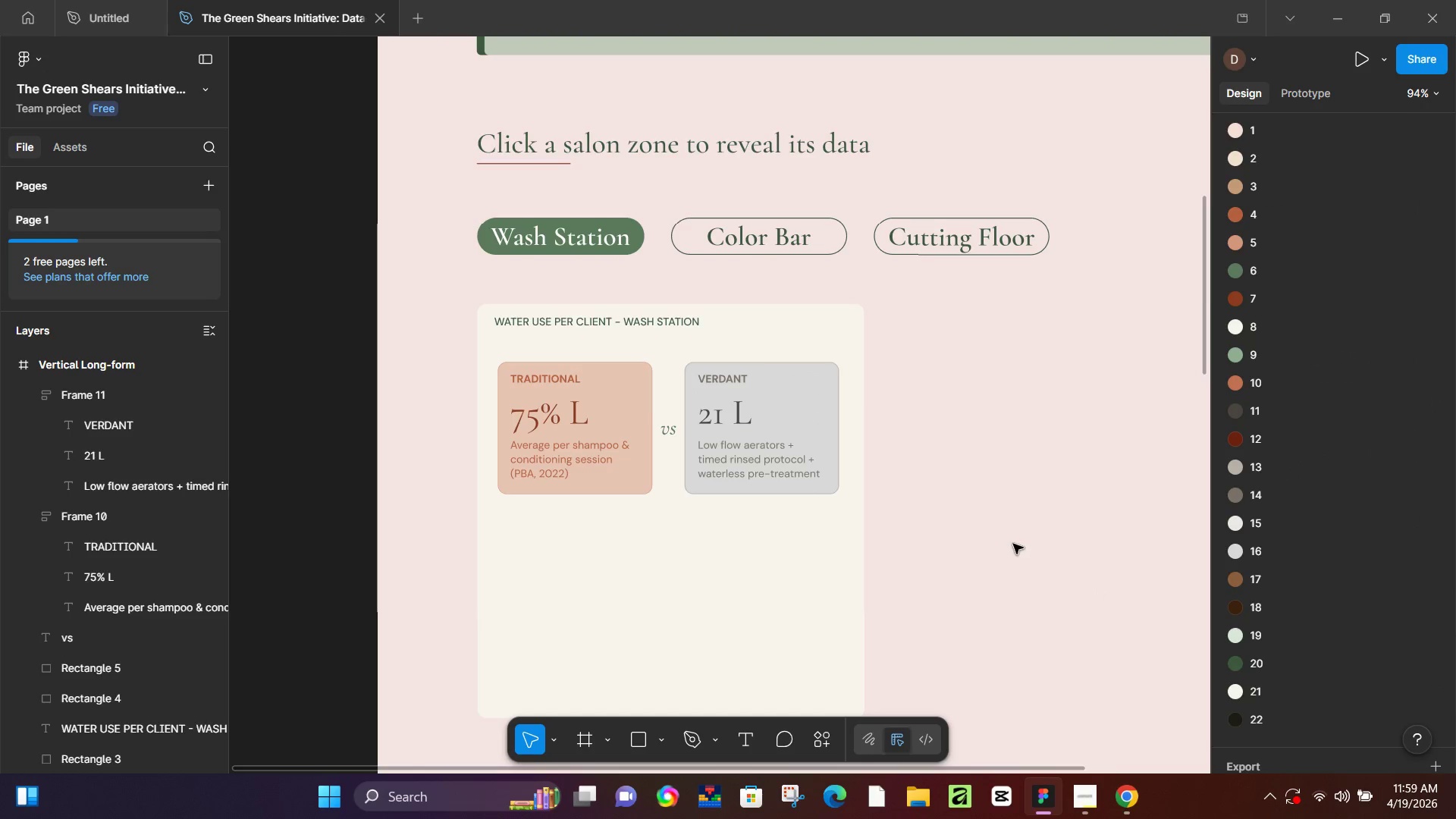 
hold_key(key=Space, duration=0.5)
 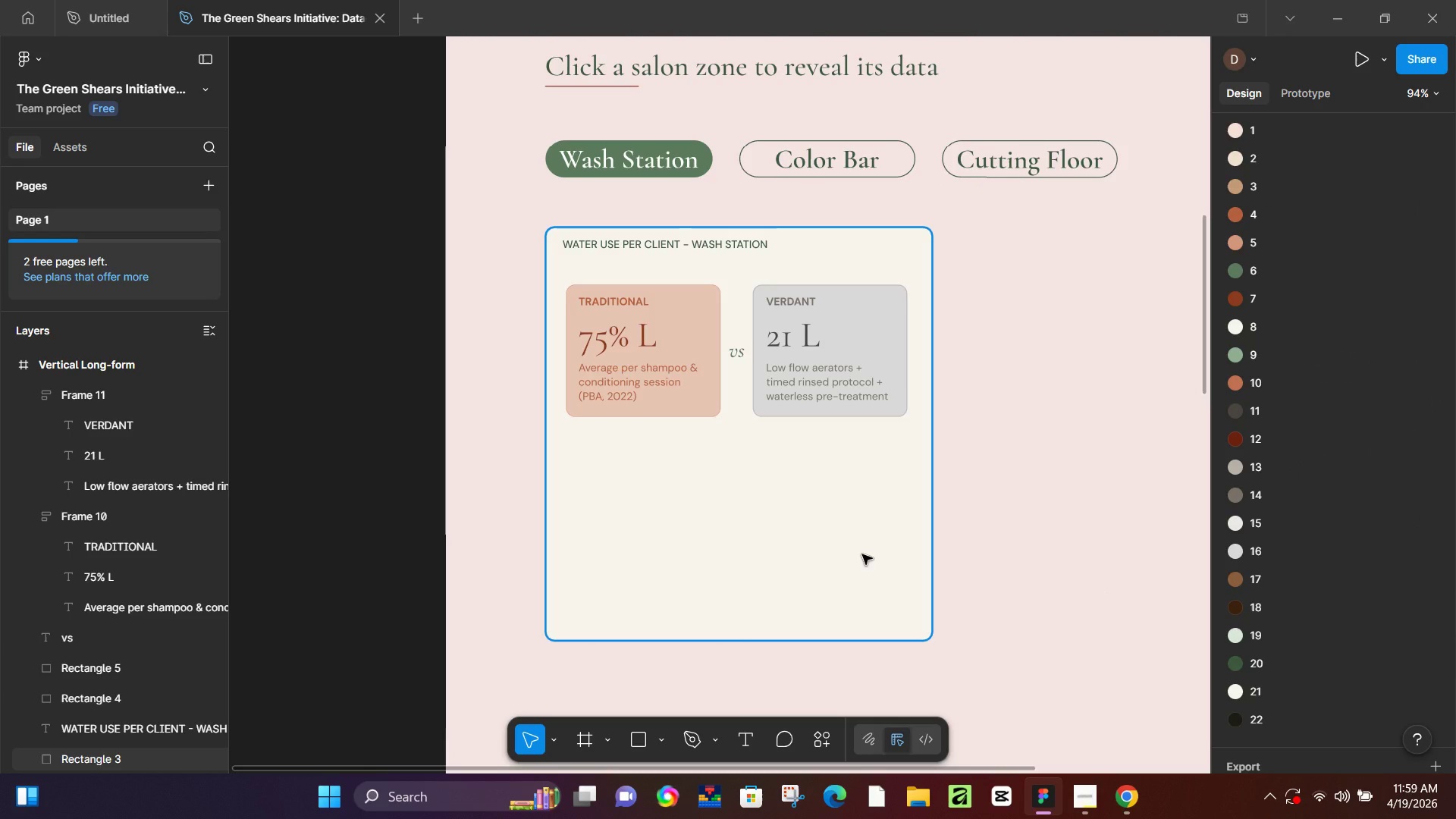 
left_click_drag(start_coordinate=[795, 632], to_coordinate=[862, 554])
 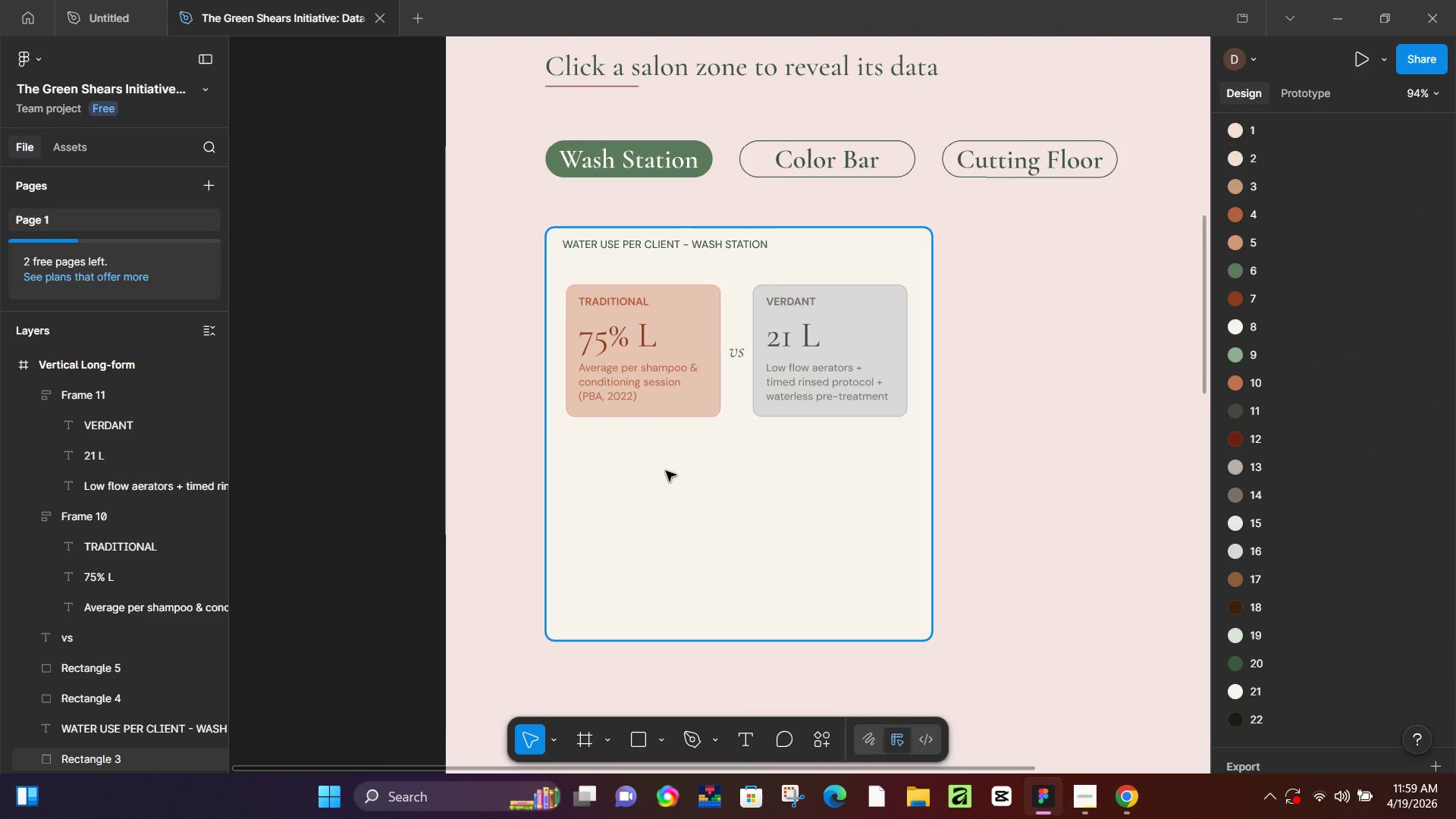 
key(L)
 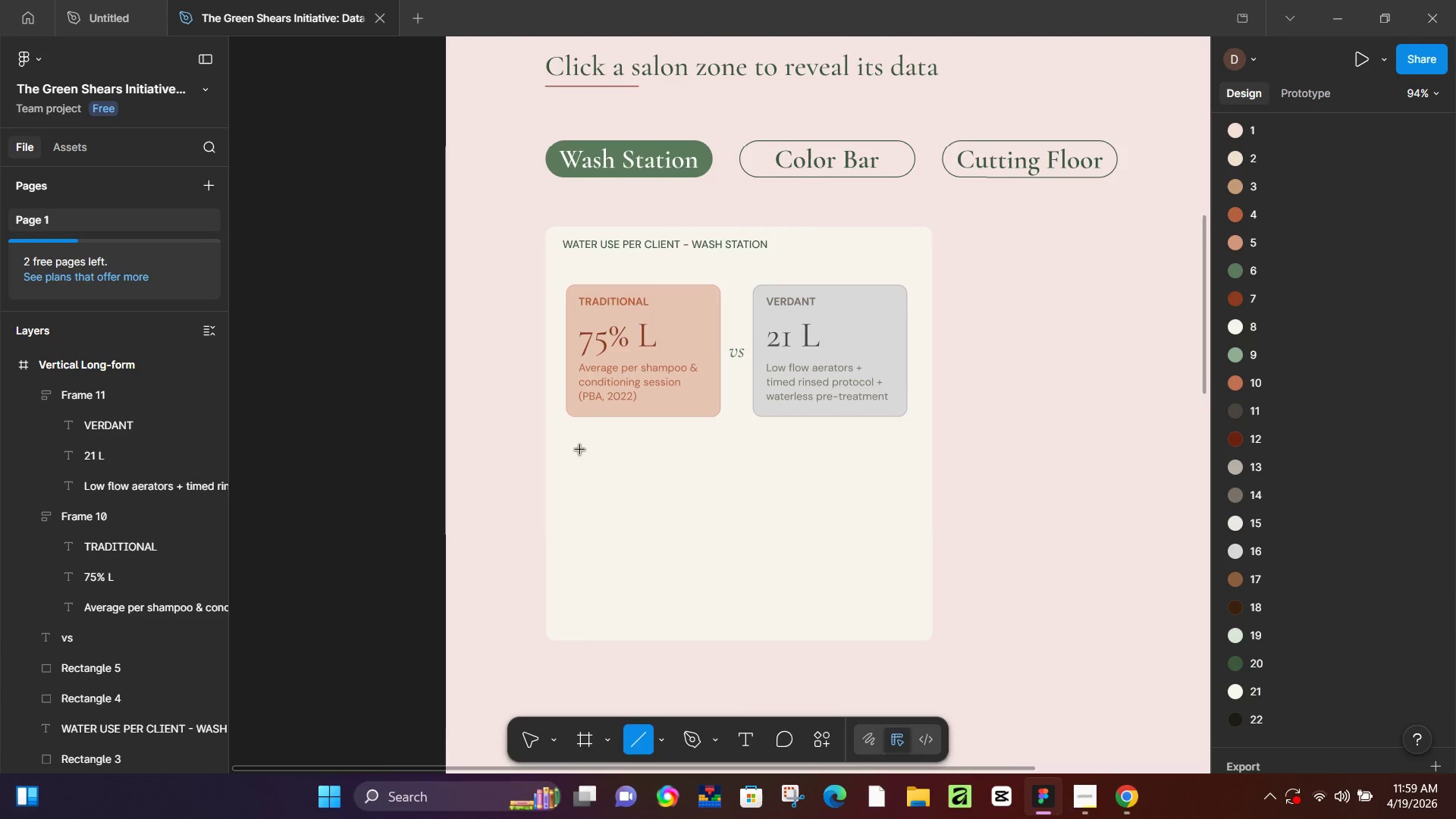 
key(Shift+ShiftLeft)
 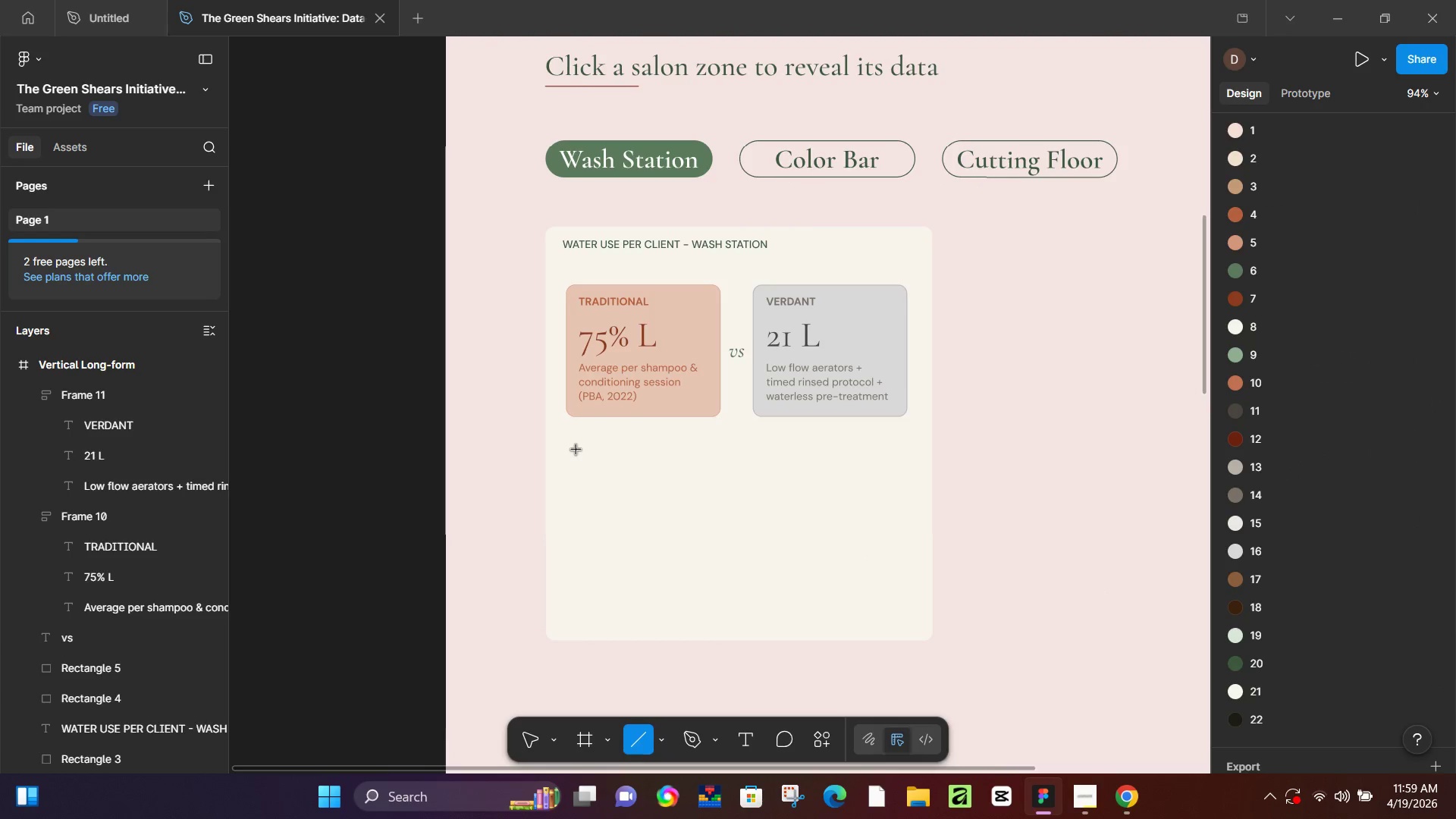 
hold_key(key=ShiftLeft, duration=1.51)
left_click_drag(start_coordinate=[576, 450], to_coordinate=[908, 447])
 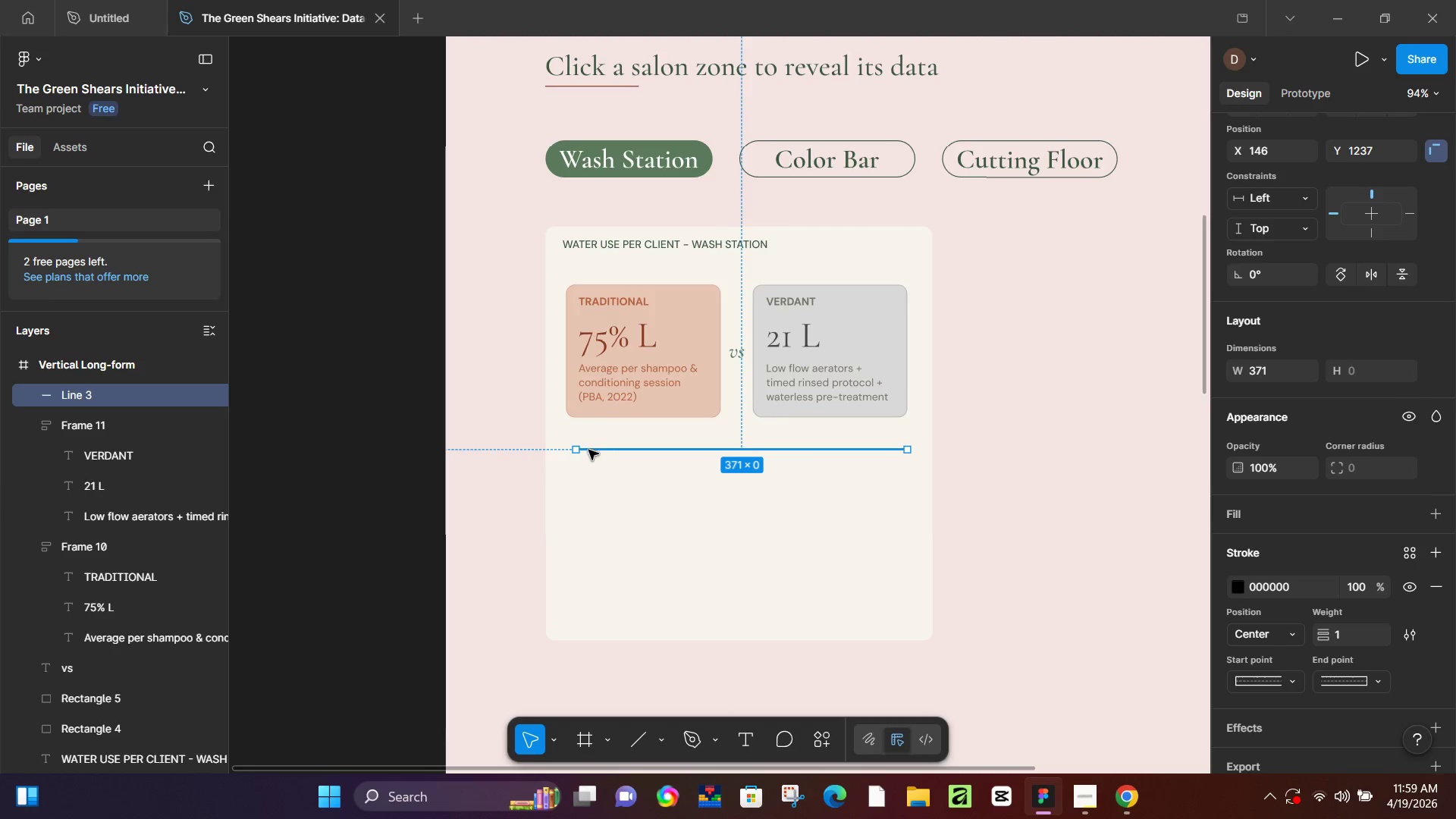 
hold_key(key=ShiftLeft, duration=0.56)
 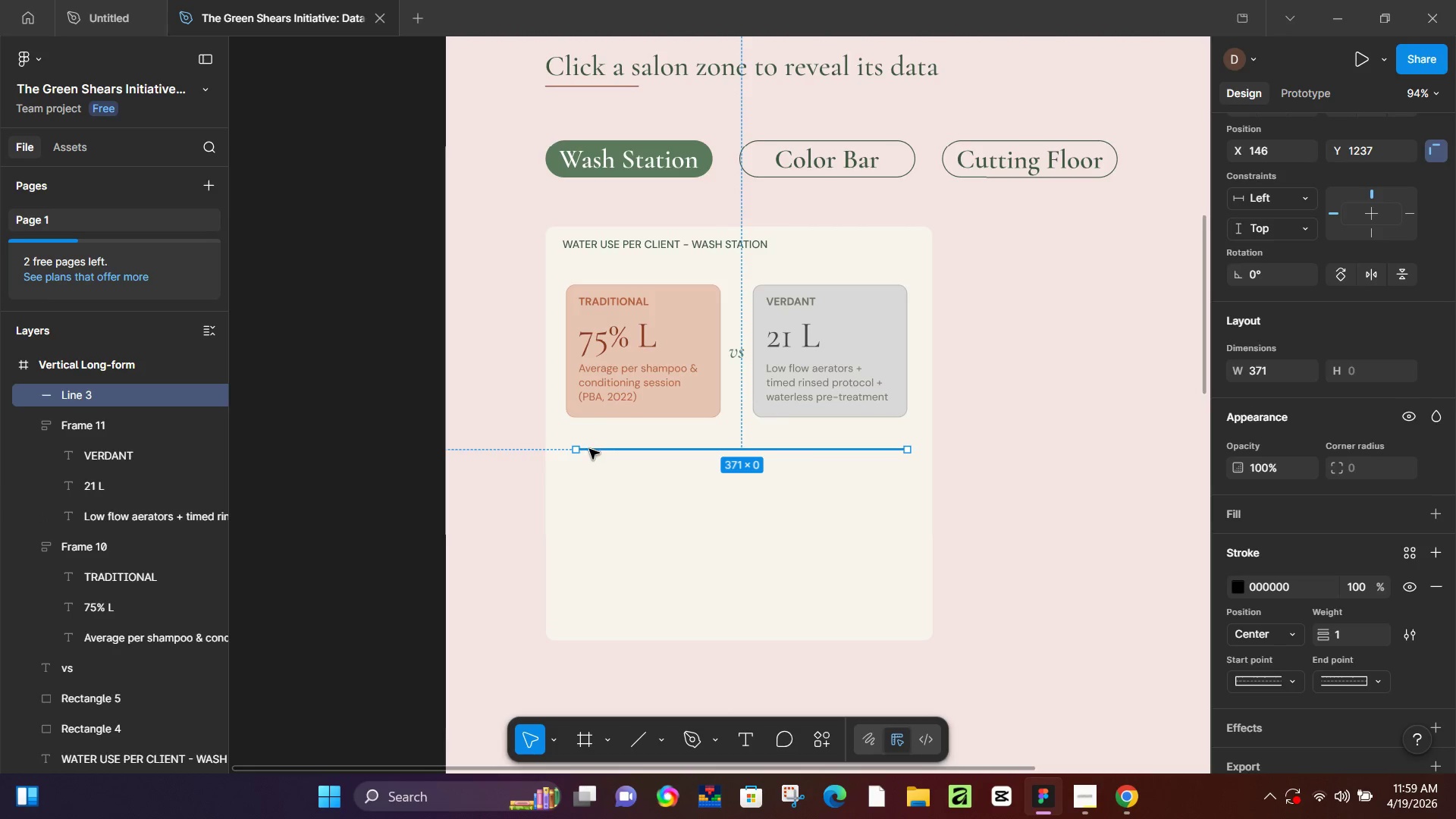 
hold_key(key=ShiftLeft, duration=1.36)
left_click_drag(start_coordinate=[576, 452], to_coordinate=[569, 453])
 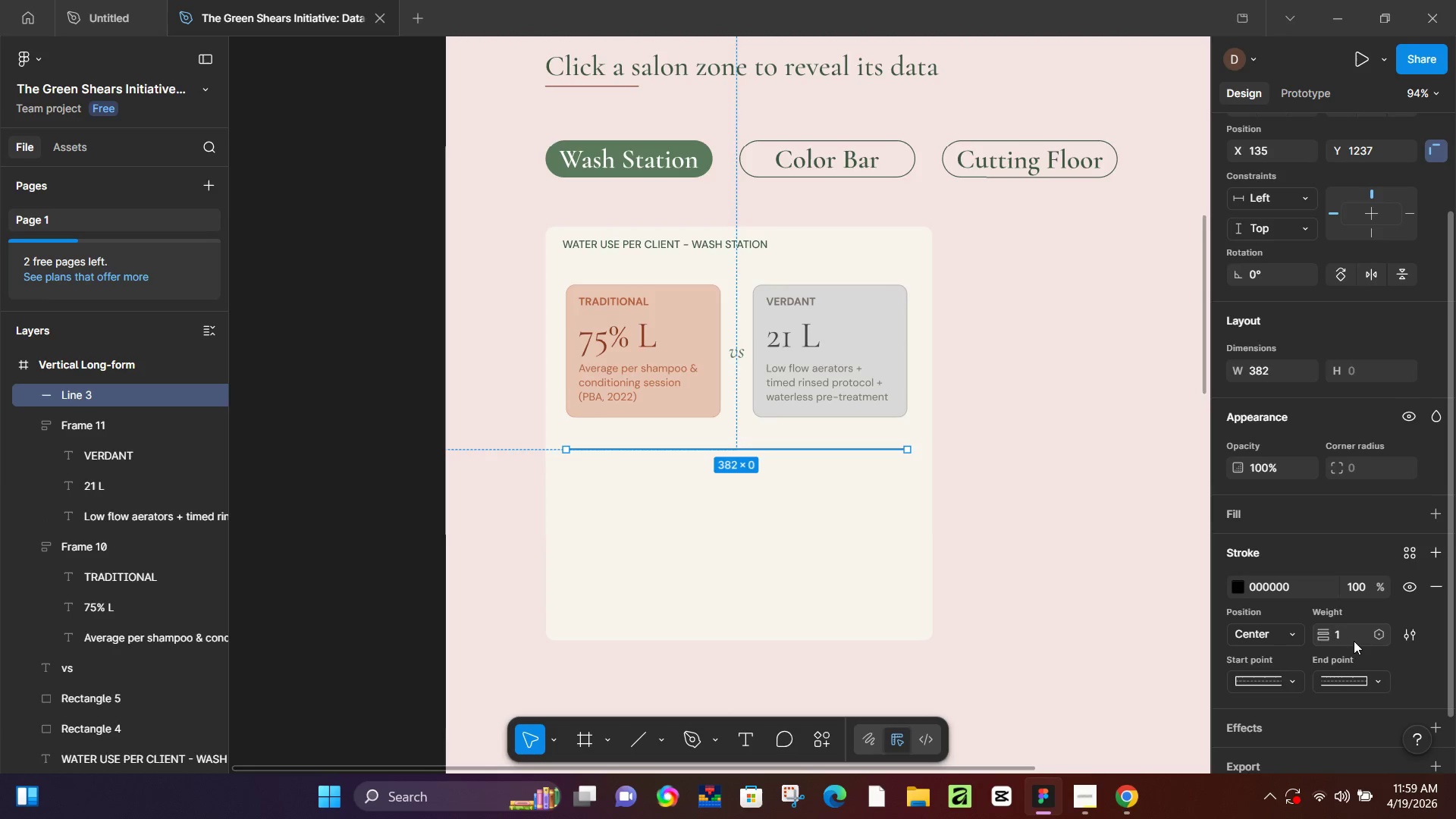 
left_click([1348, 634])
 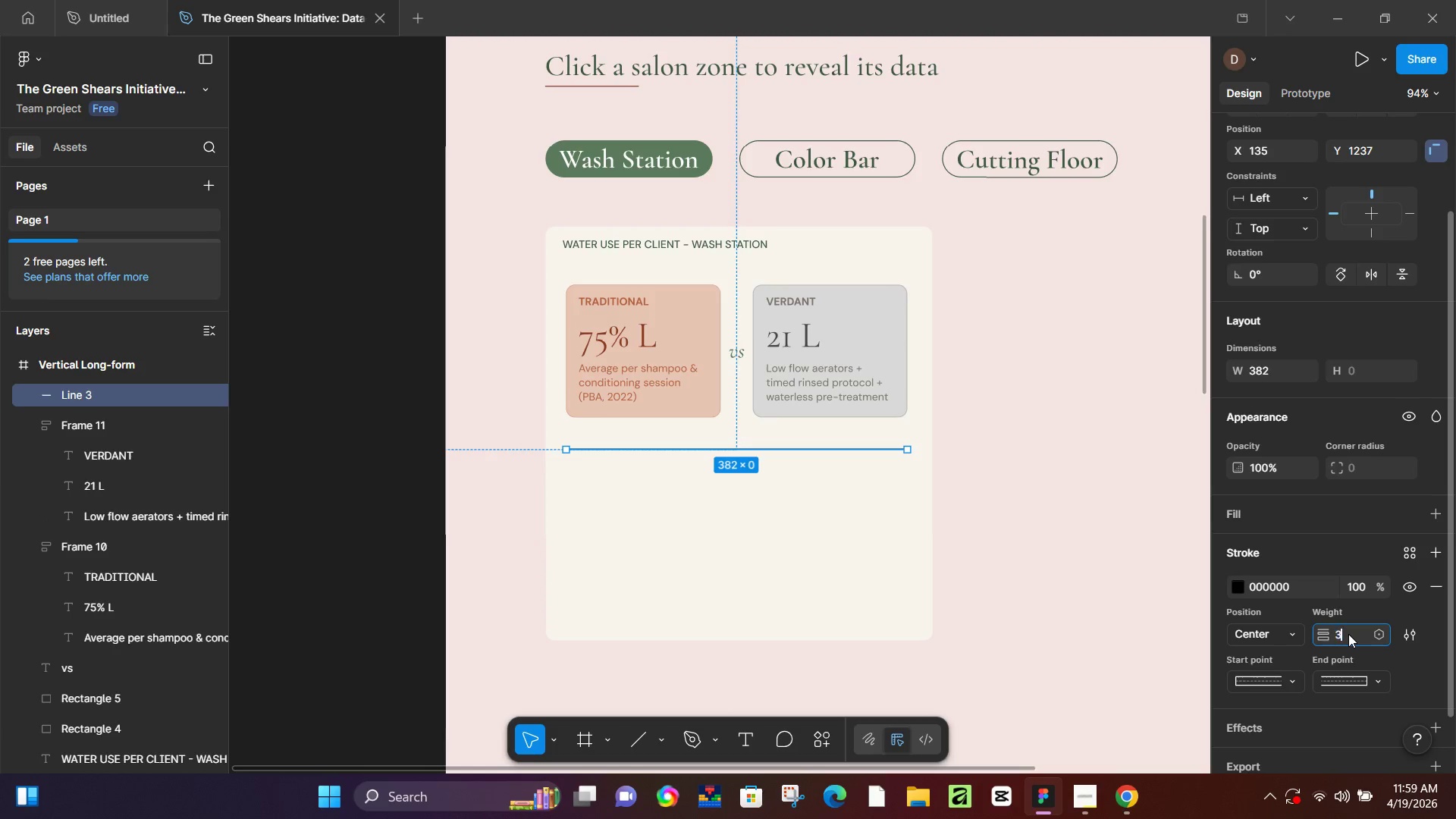 
key(Numpad3)
 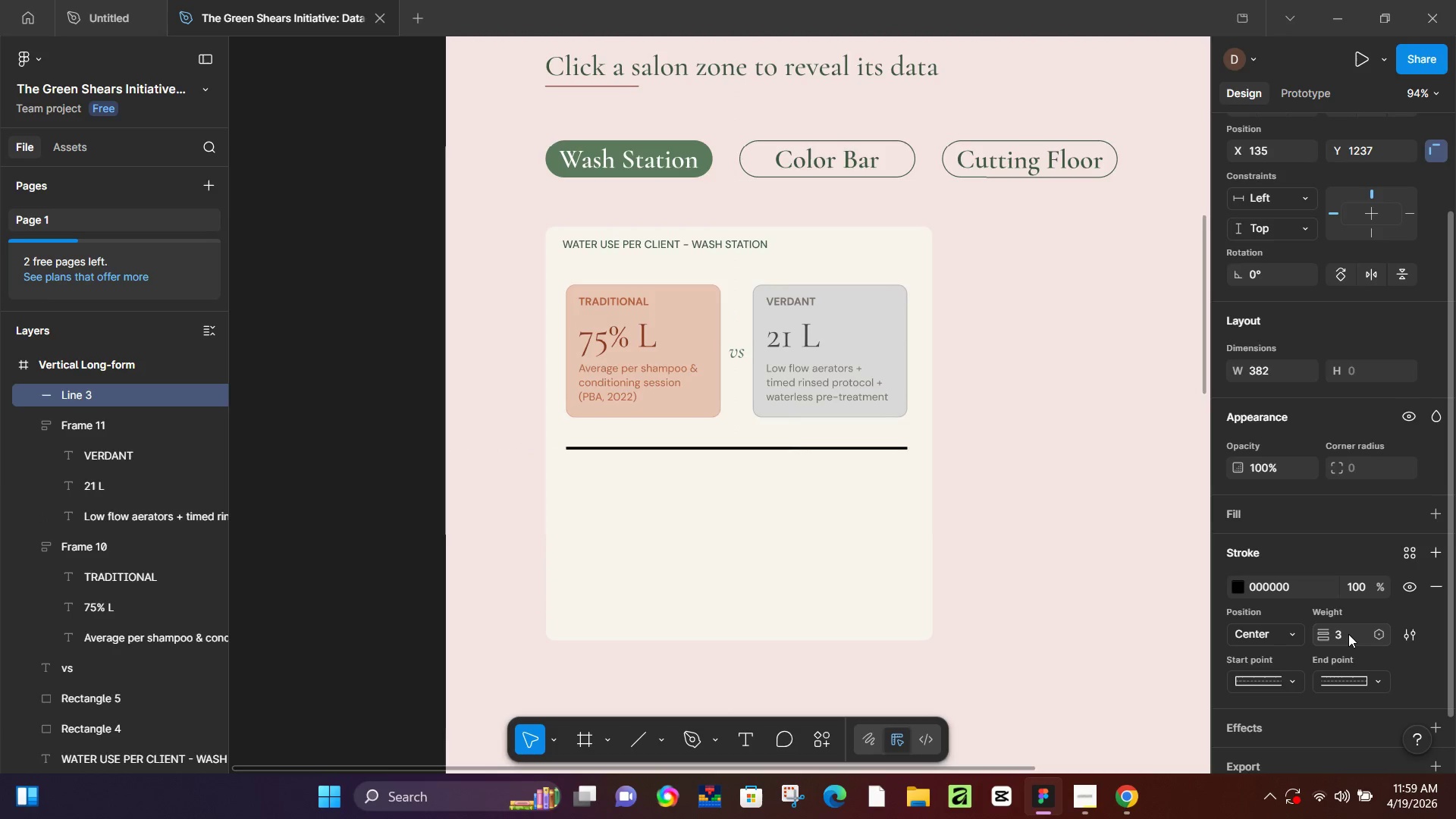 
key(NumpadEnter)
 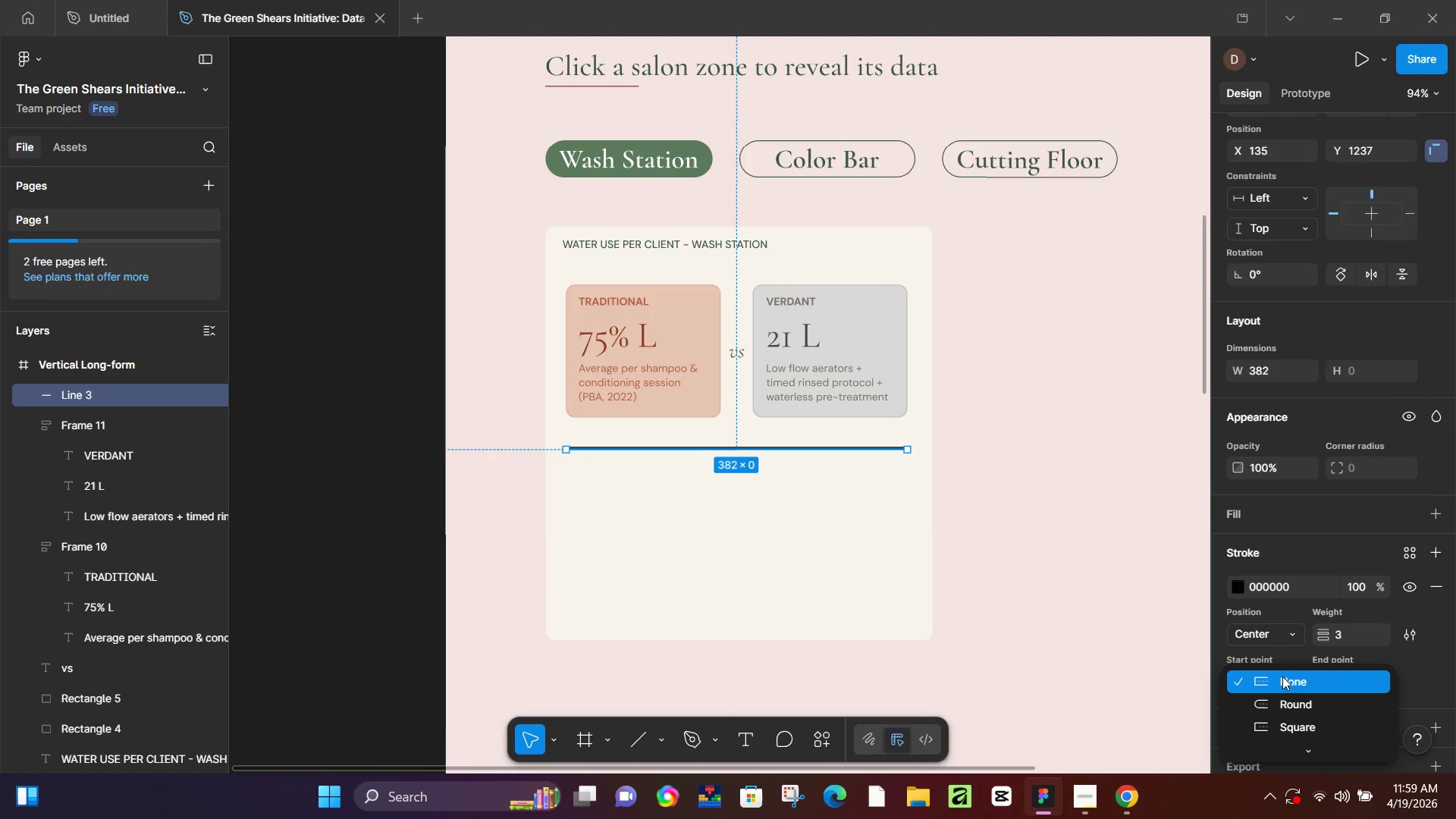 
left_click([1279, 698])
 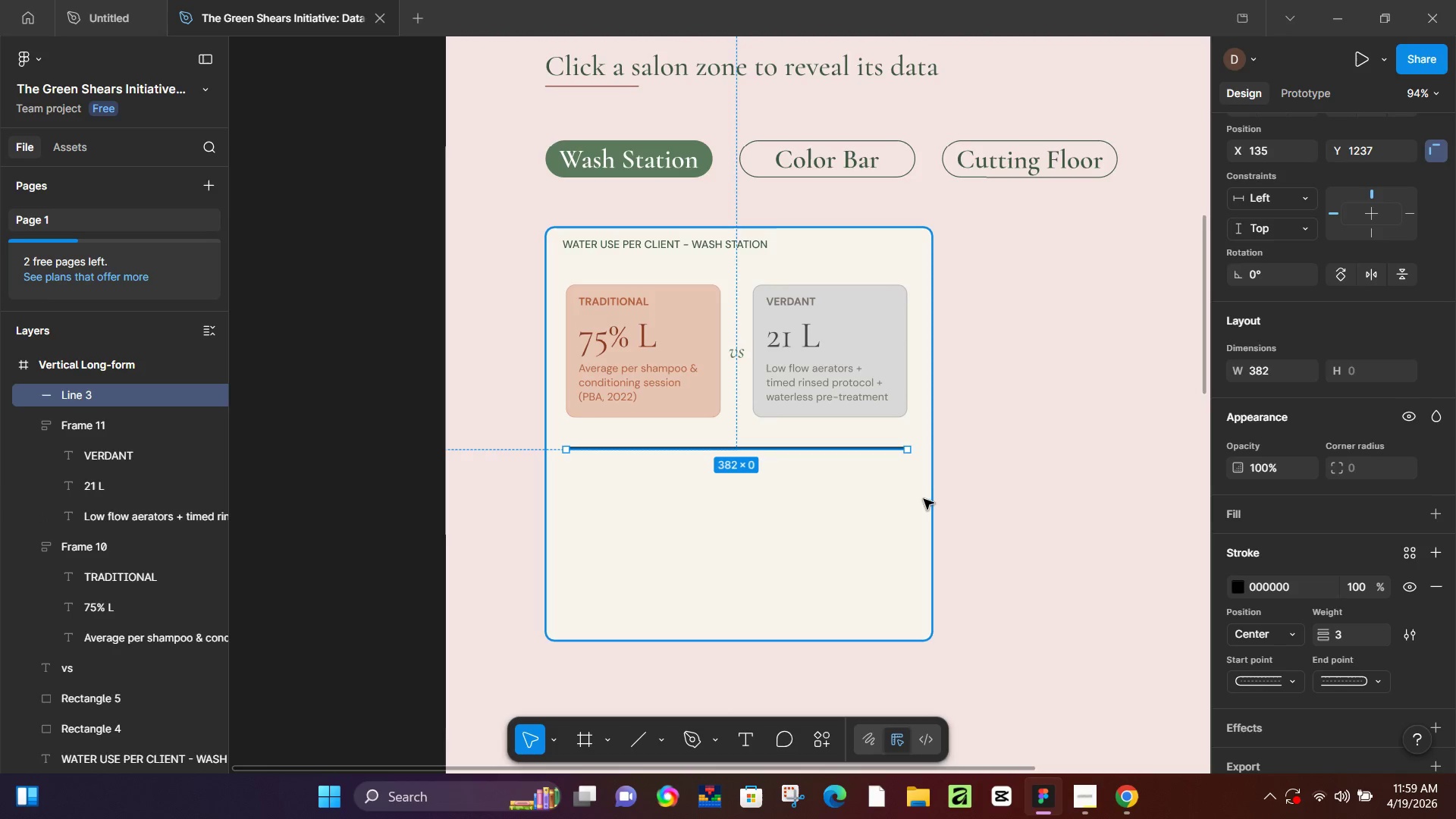 
hold_key(key=ControlLeft, duration=0.5)
 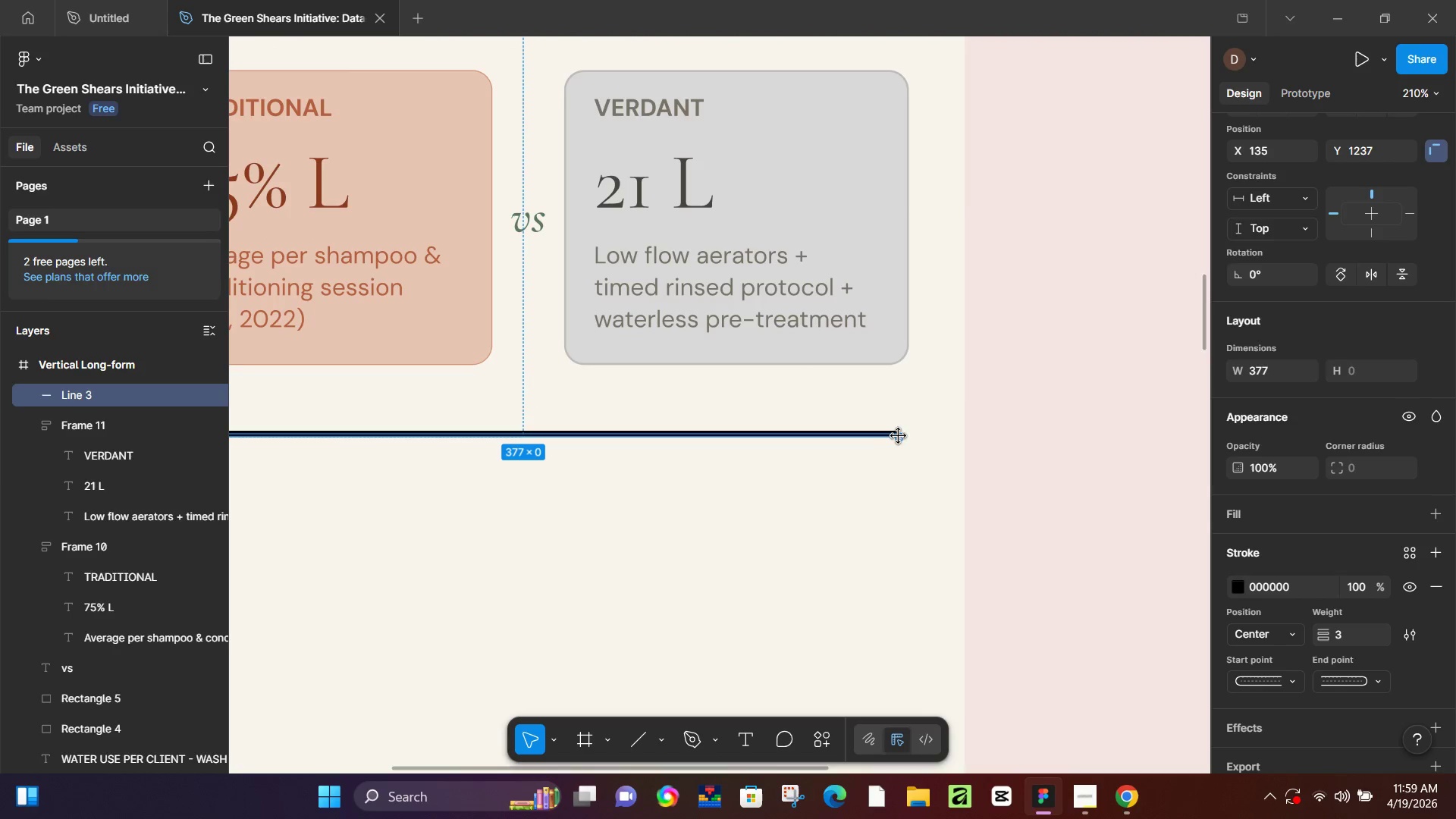 
hold_key(key=ControlLeft, duration=6.69)
 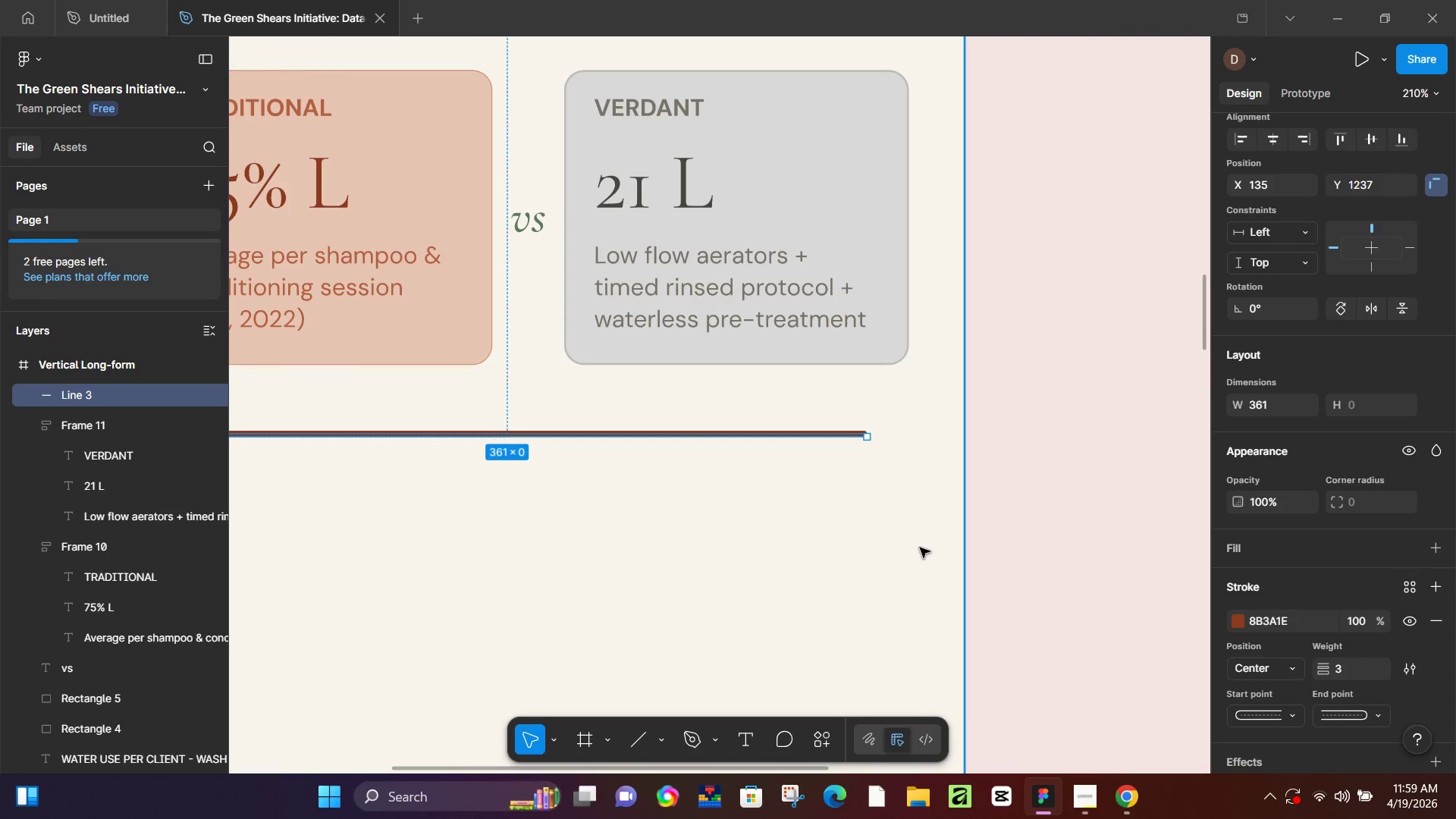 
scroll: coordinate [905, 460], scroll_direction: up, amount: 6.0
 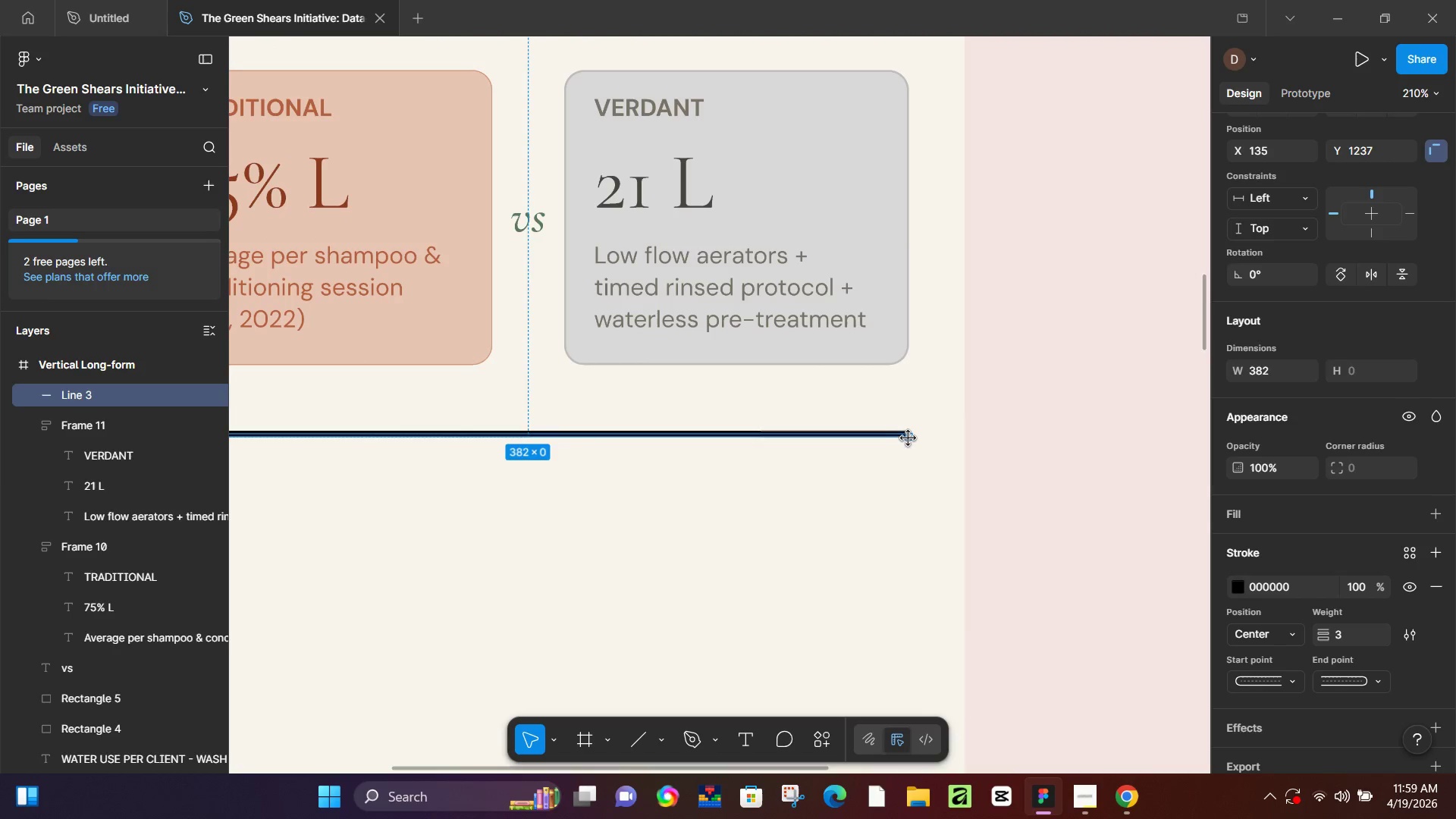 
hold_key(key=ShiftLeft, duration=1.52)
left_click_drag(start_coordinate=[912, 436], to_coordinate=[868, 436])
 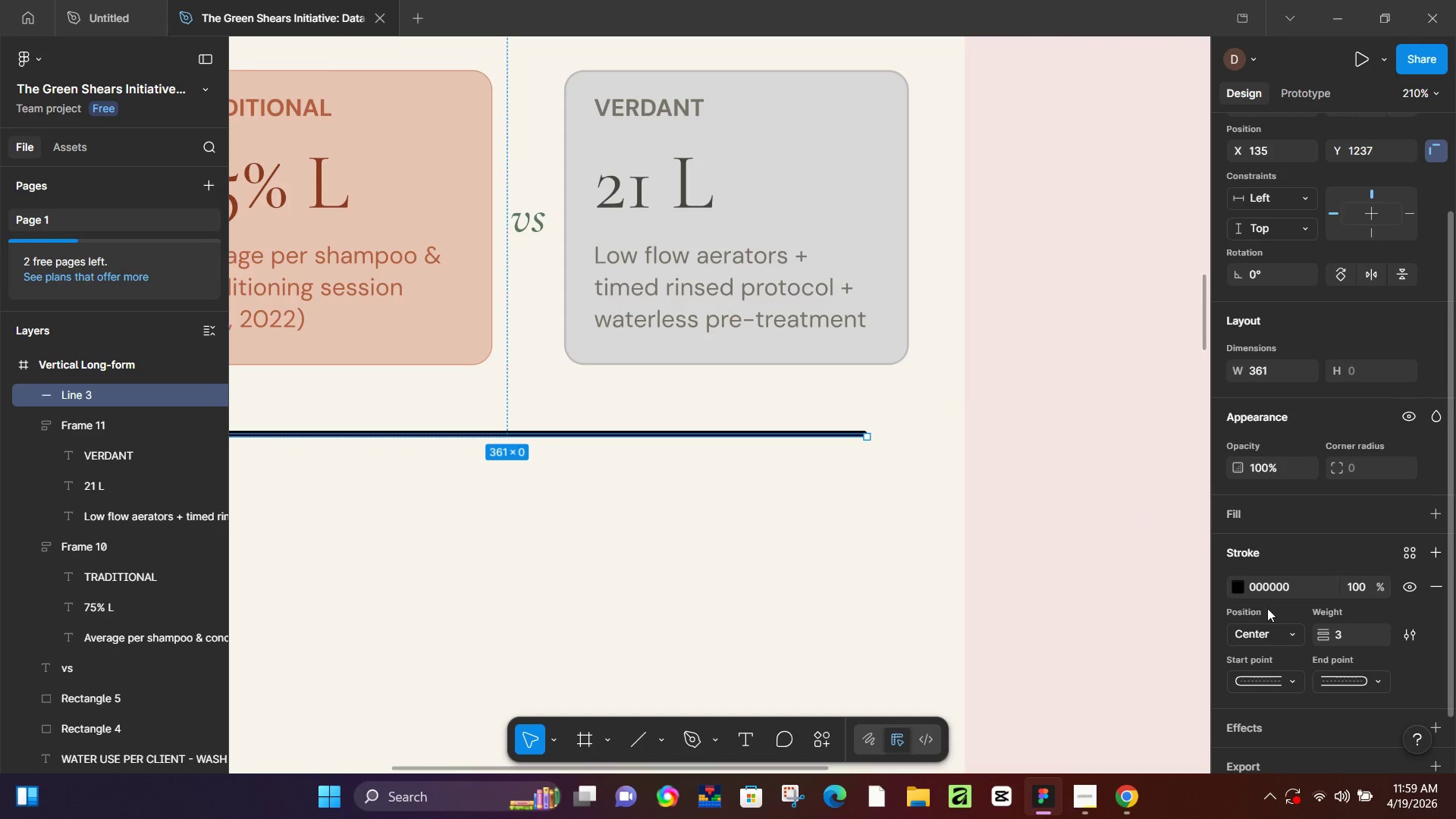 
hold_key(key=ShiftLeft, duration=0.39)
 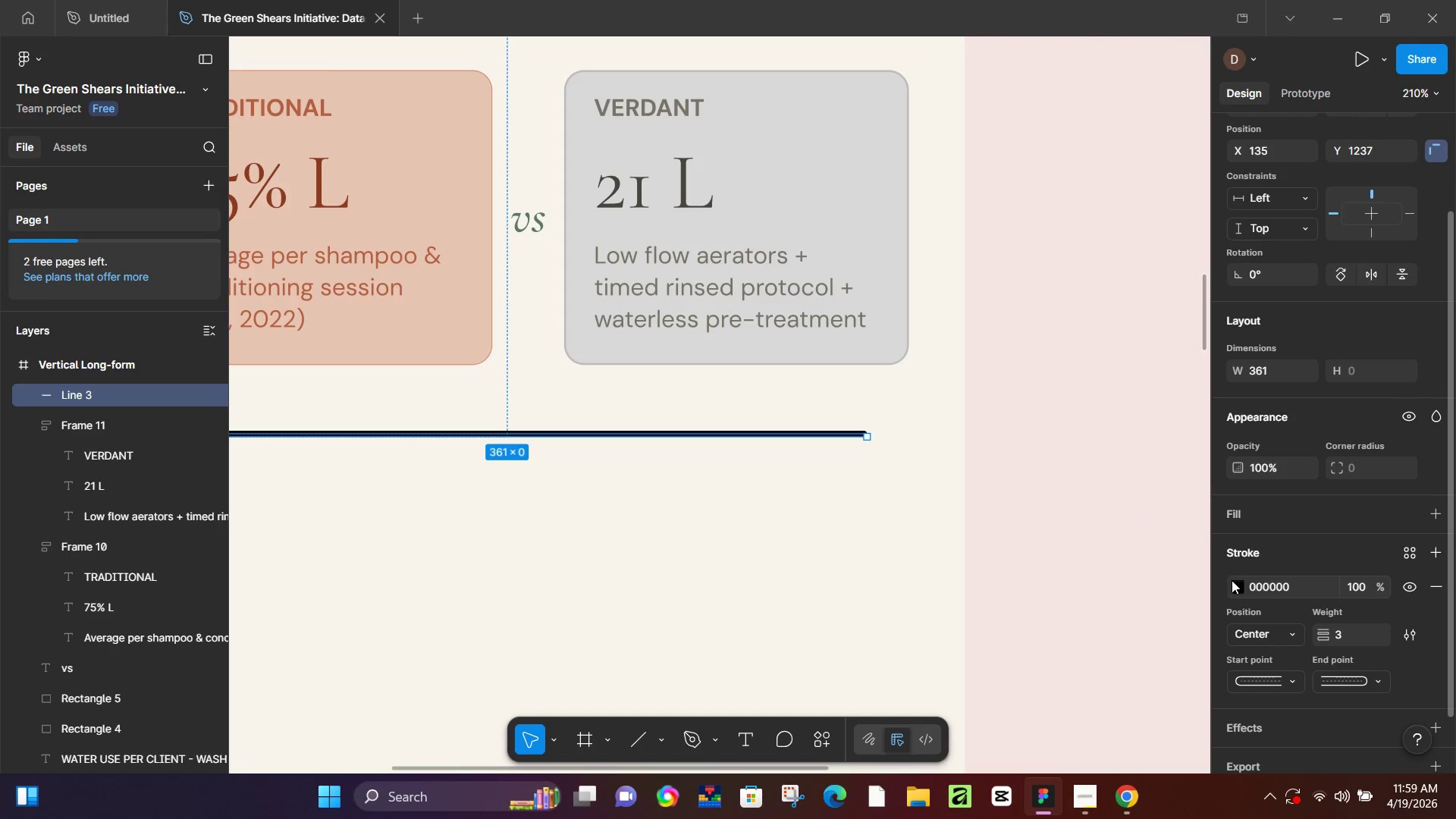 
double_click([1244, 589])
 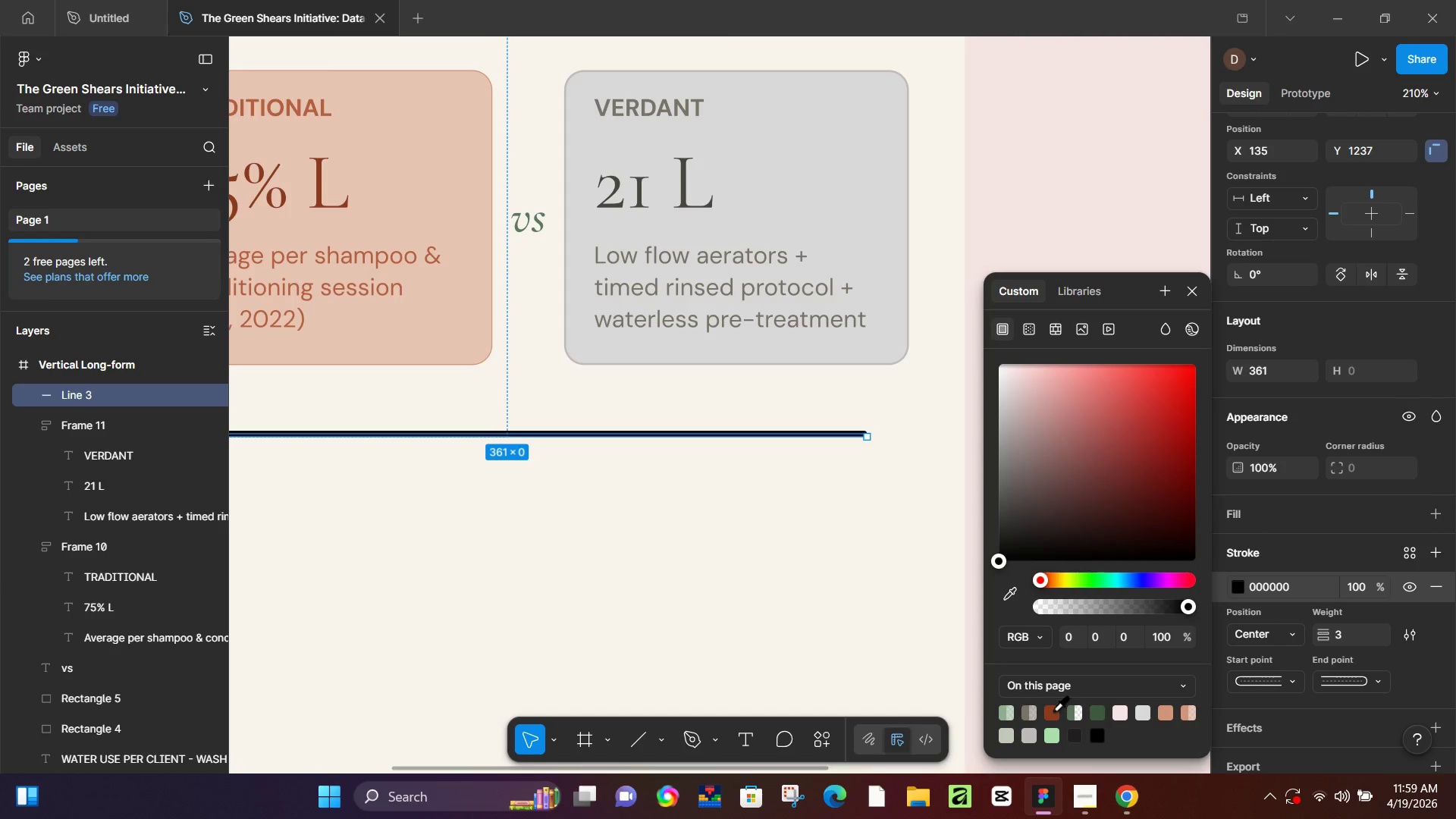 
left_click([1055, 711])
 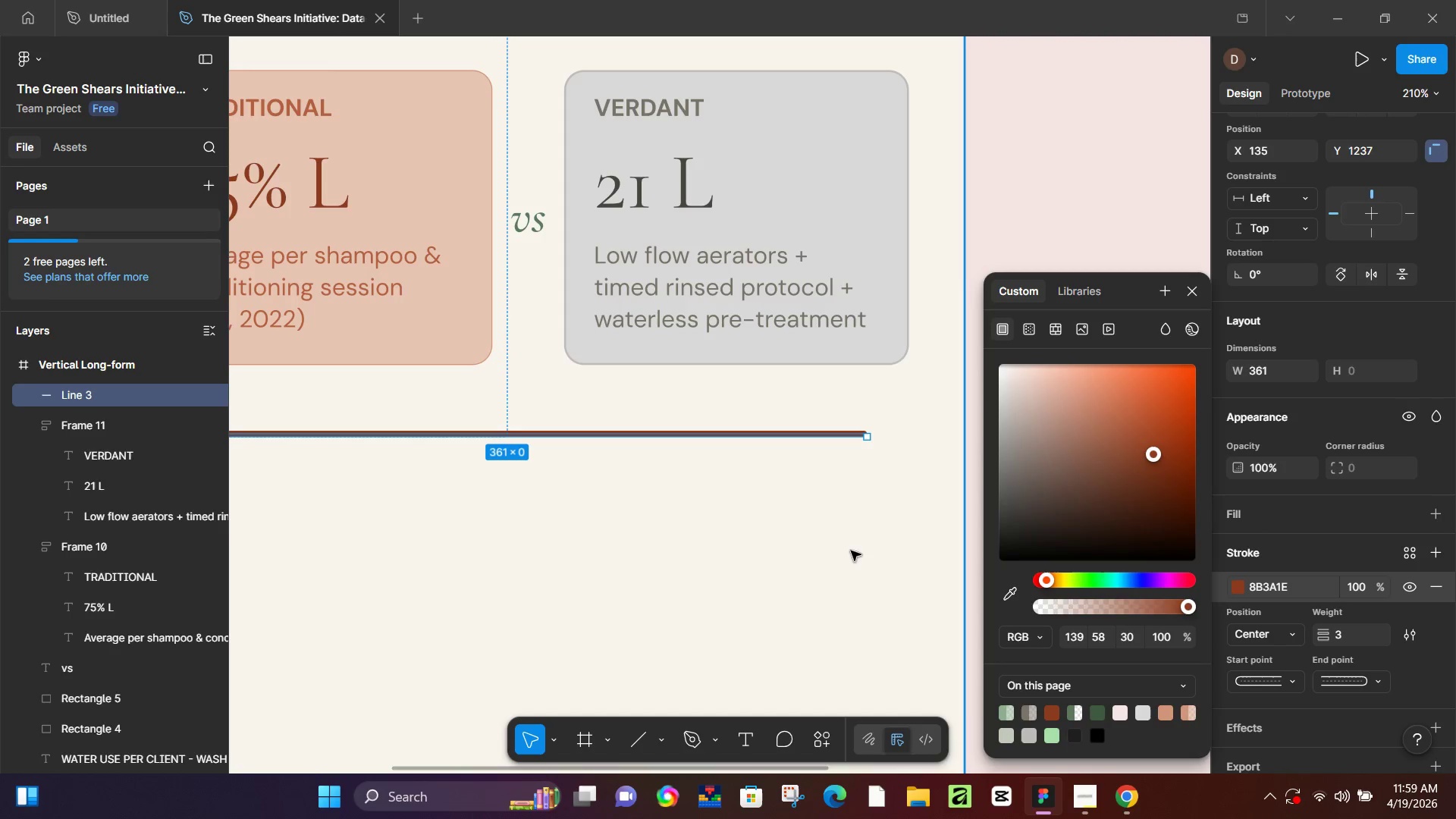 
hold_key(key=Space, duration=0.5)
 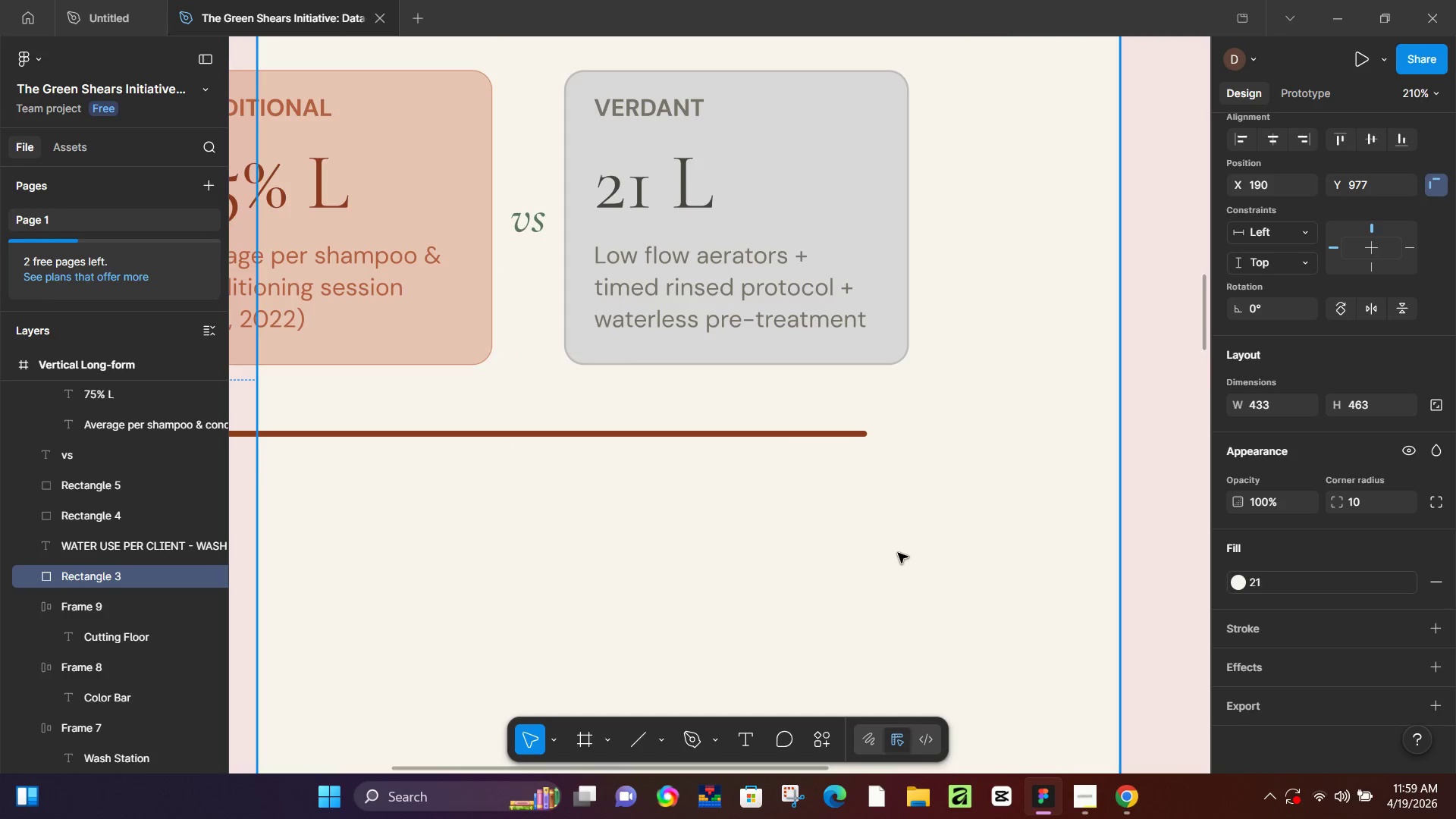 
left_click_drag(start_coordinate=[648, 599], to_coordinate=[803, 576])
 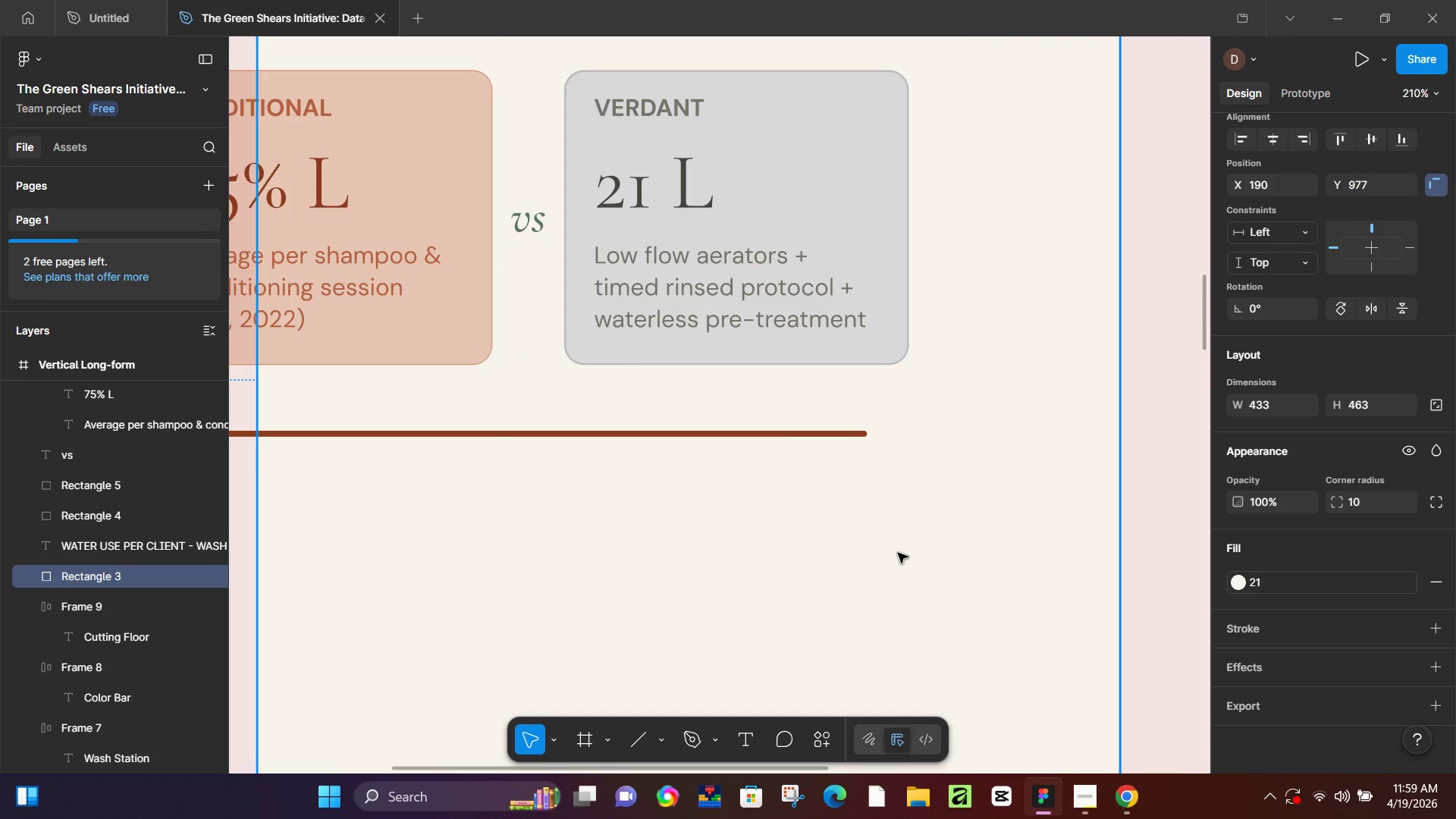 
key(Control+Z)
 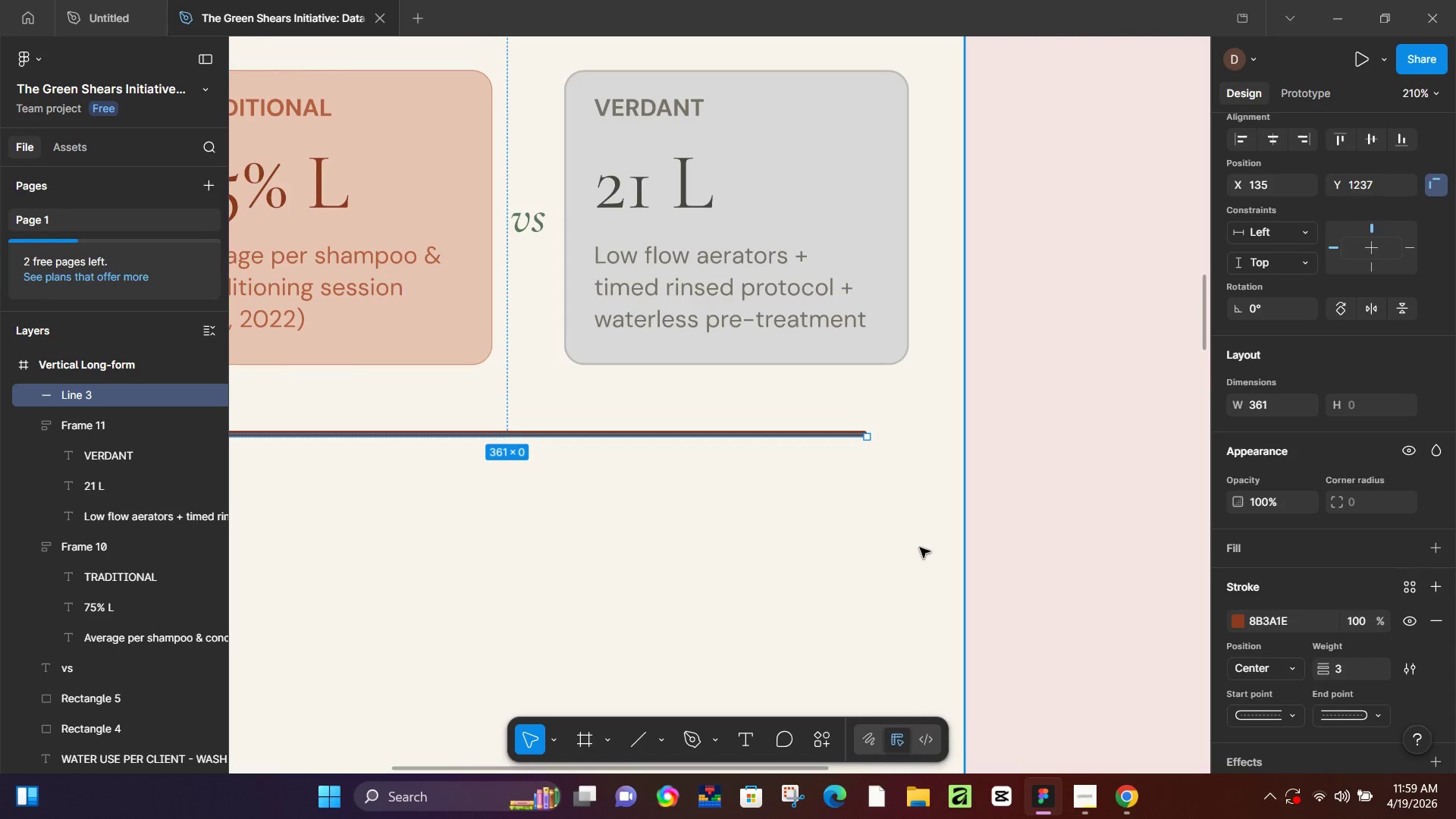 
hold_key(key=ControlLeft, duration=0.42)
 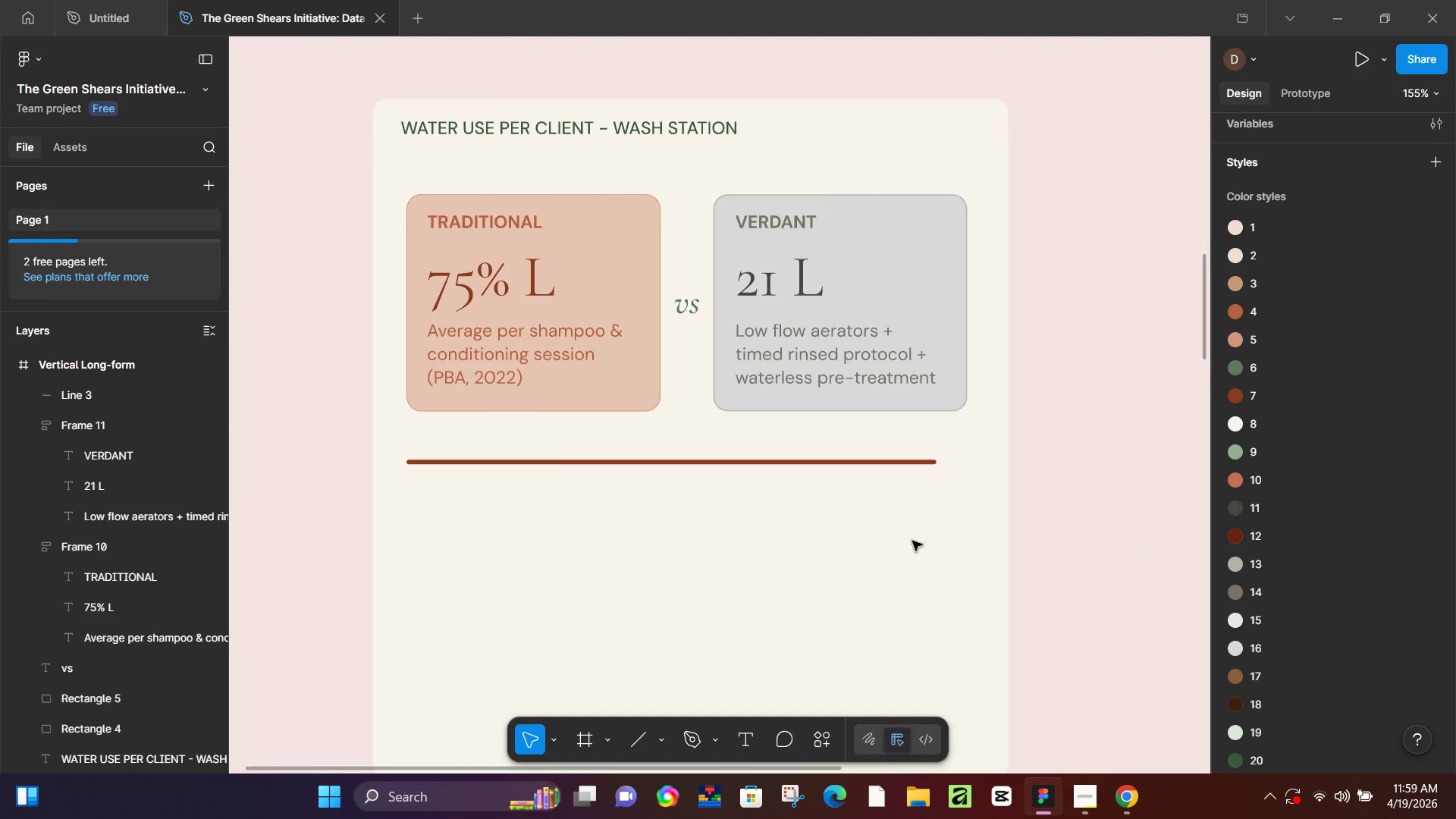 
left_click([1131, 541])
 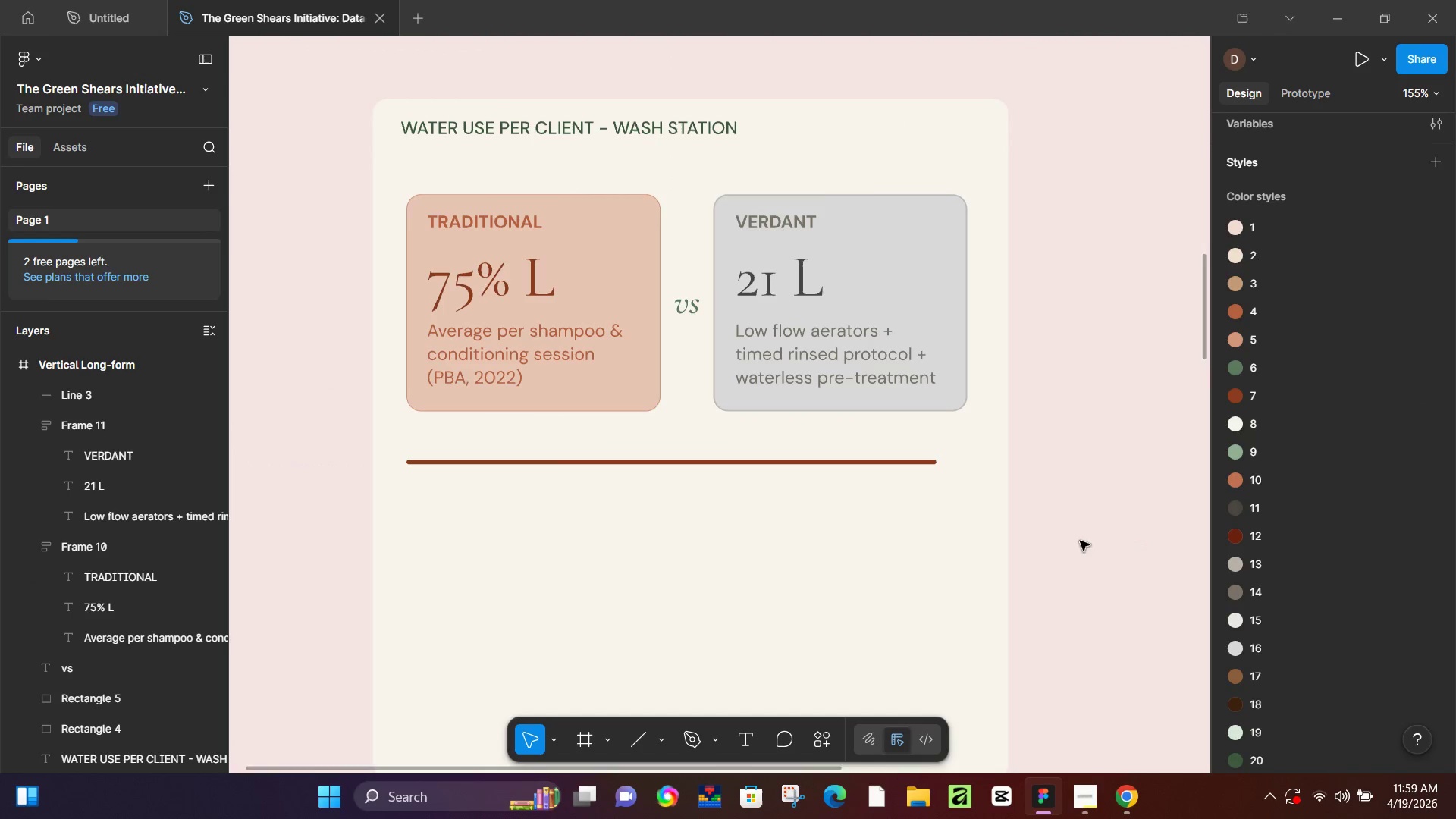 
scroll: coordinate [1131, 541], scroll_direction: down, amount: 5.0
 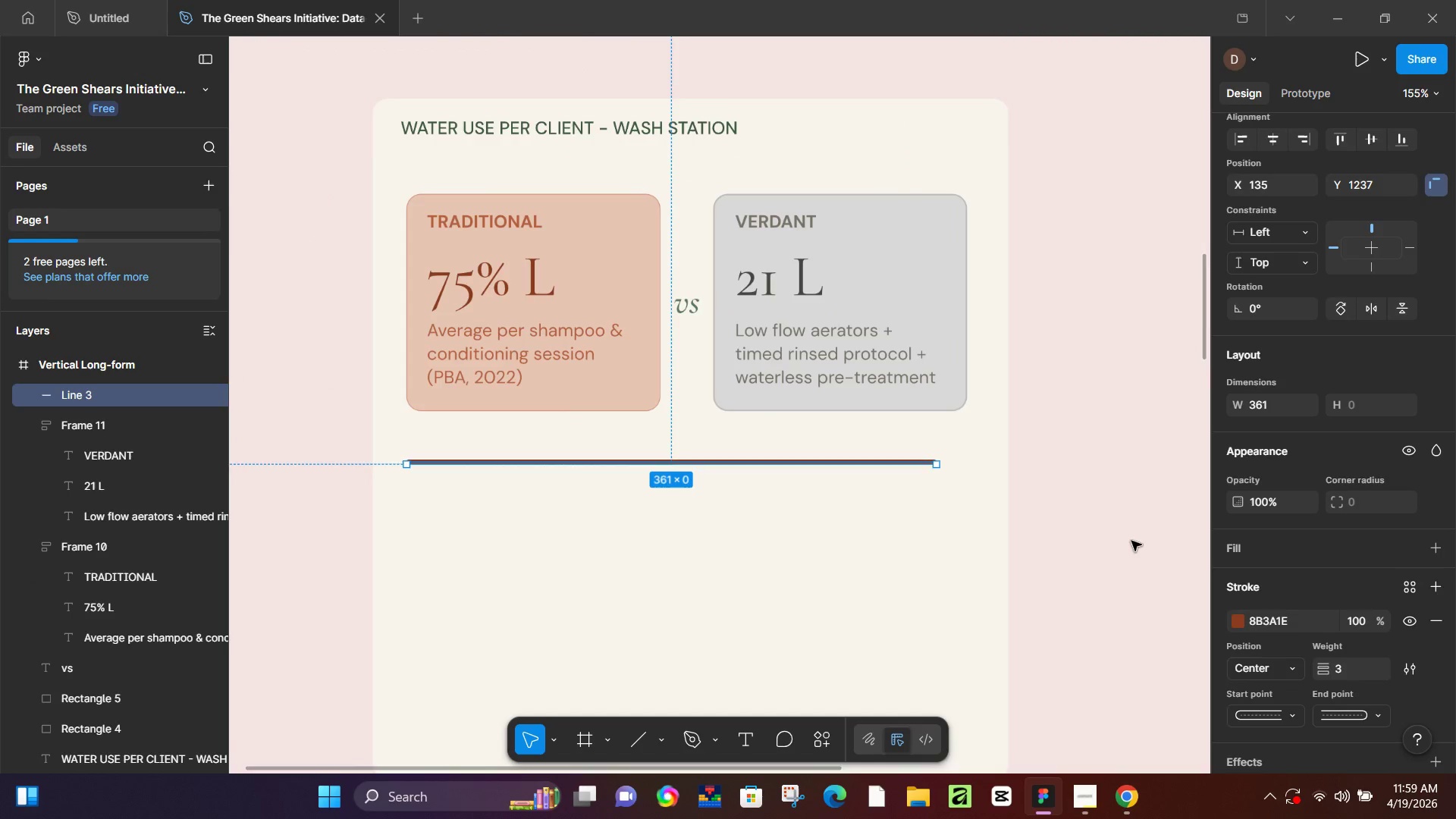 
hold_key(key=ControlLeft, duration=0.36)
scroll: coordinate [859, 544], scroll_direction: down, amount: 4.0
 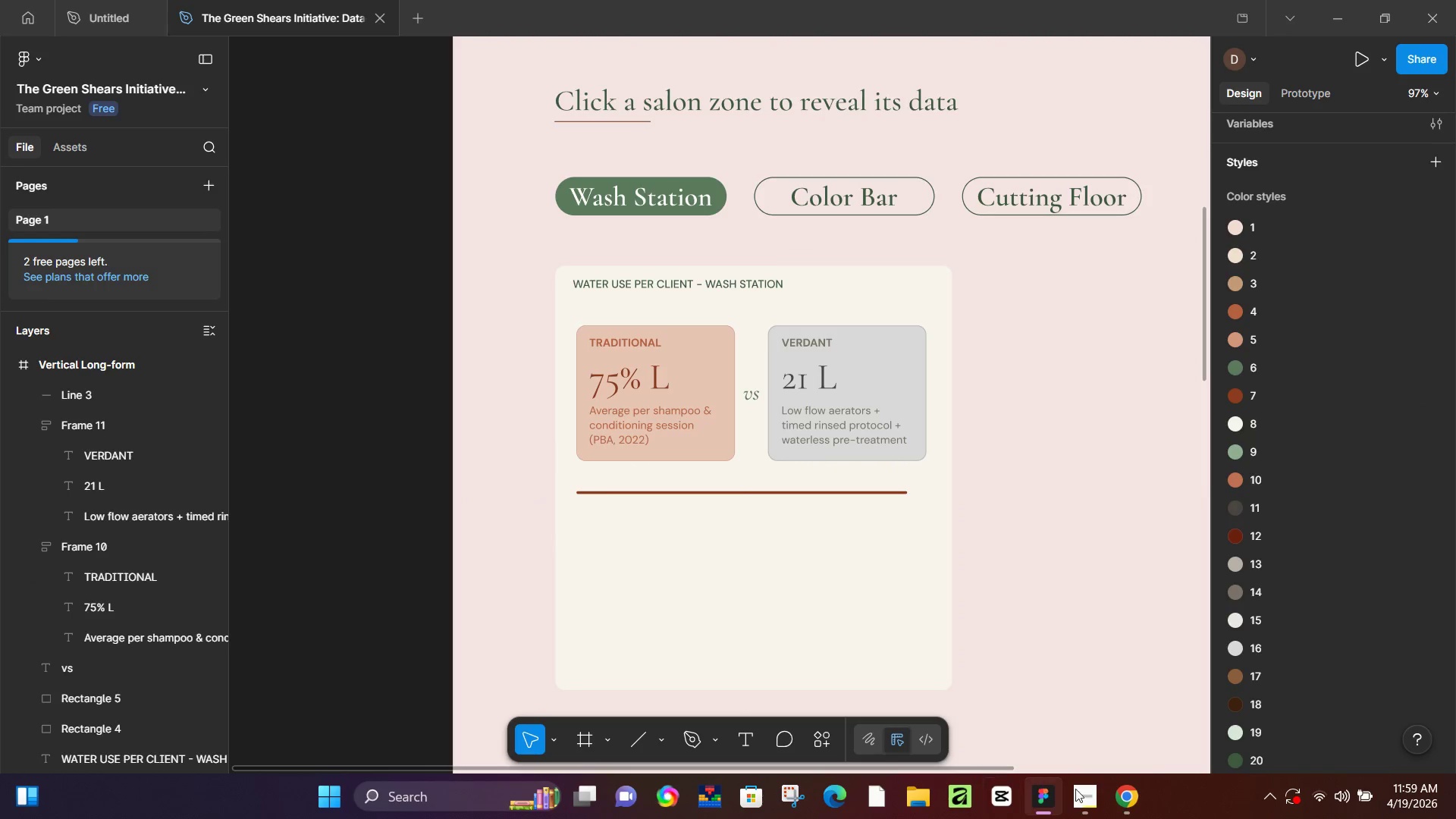 
left_click([1114, 793])
 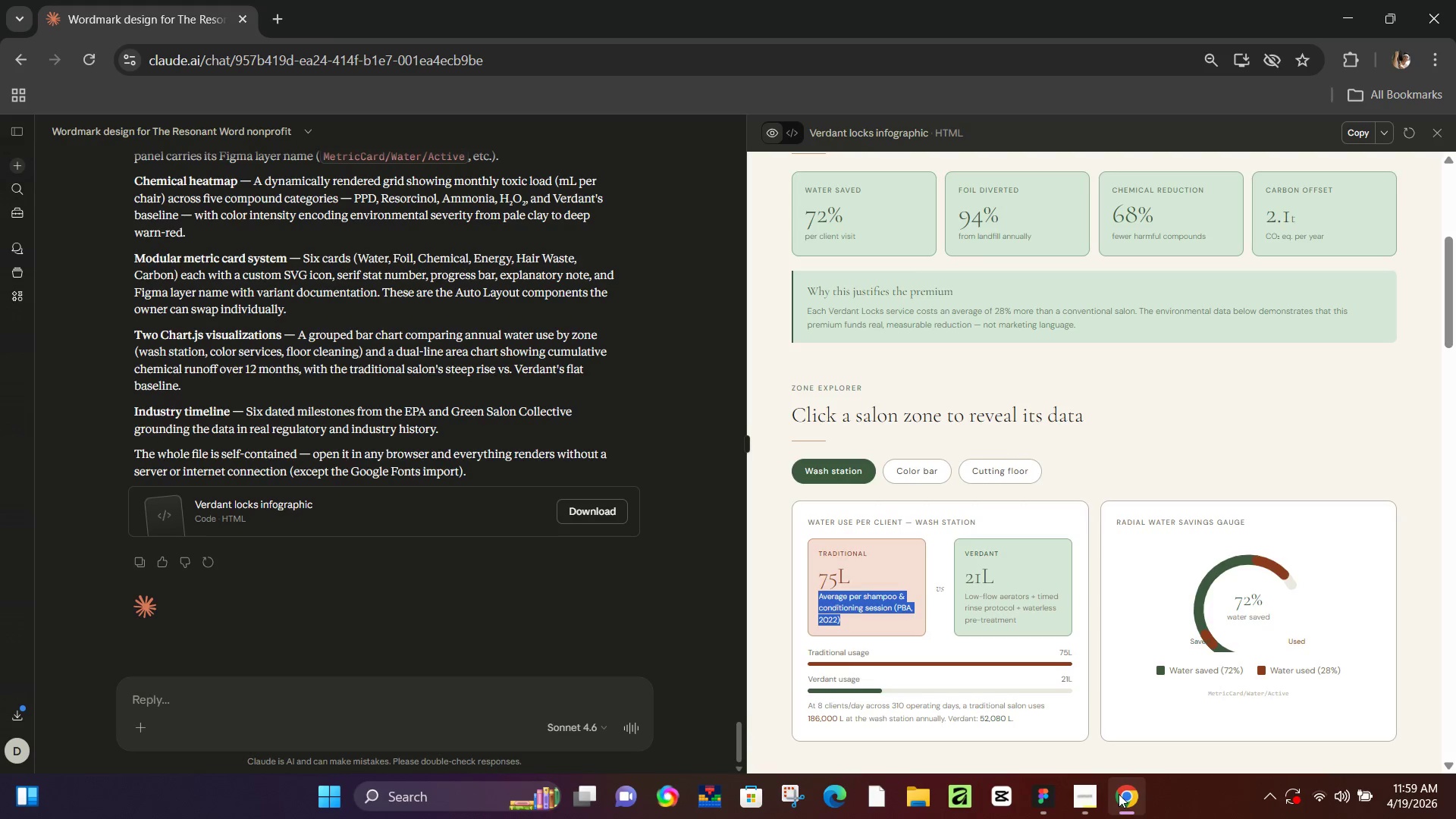 
left_click([1119, 794])
 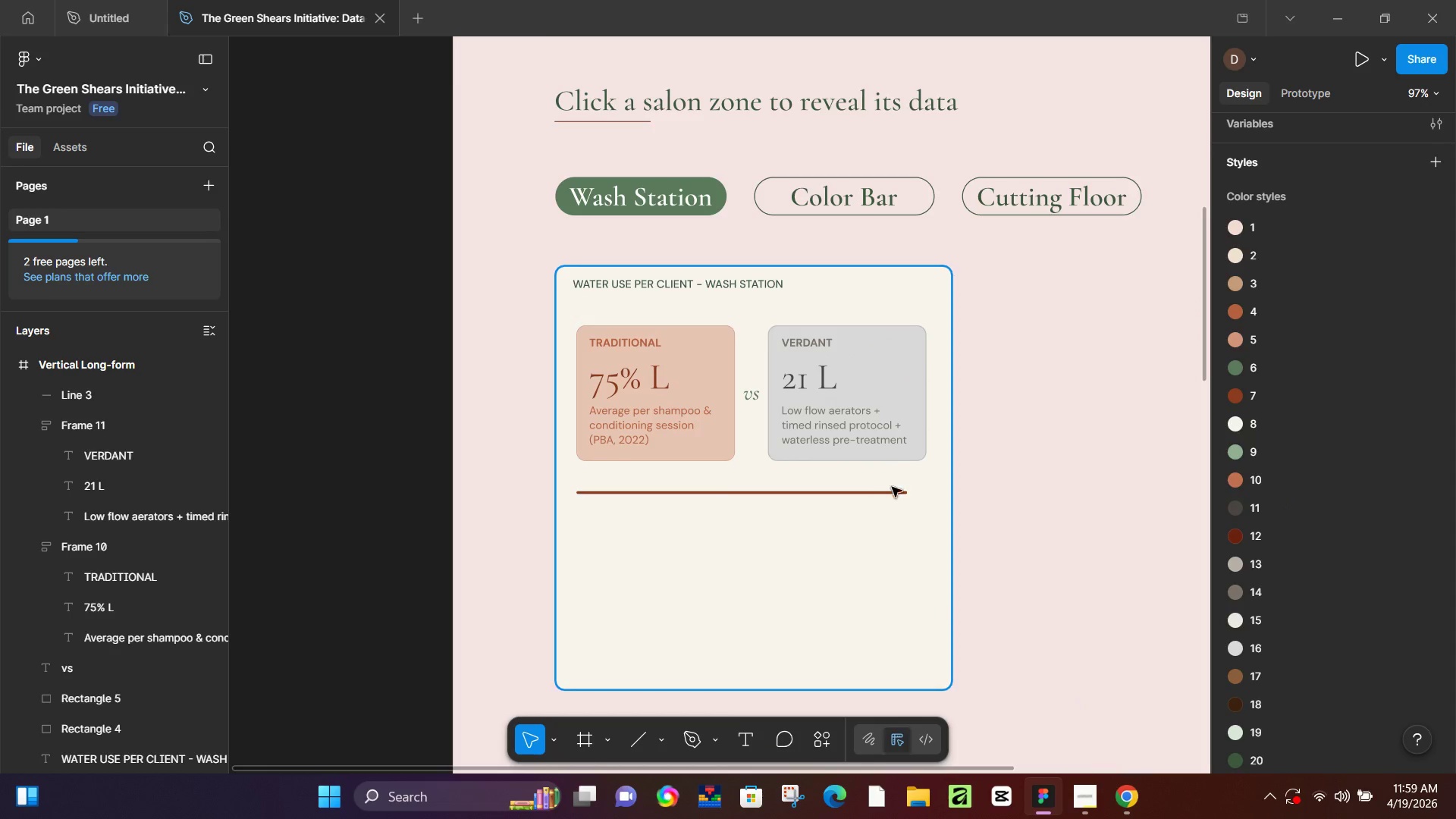 
left_click([896, 492])
 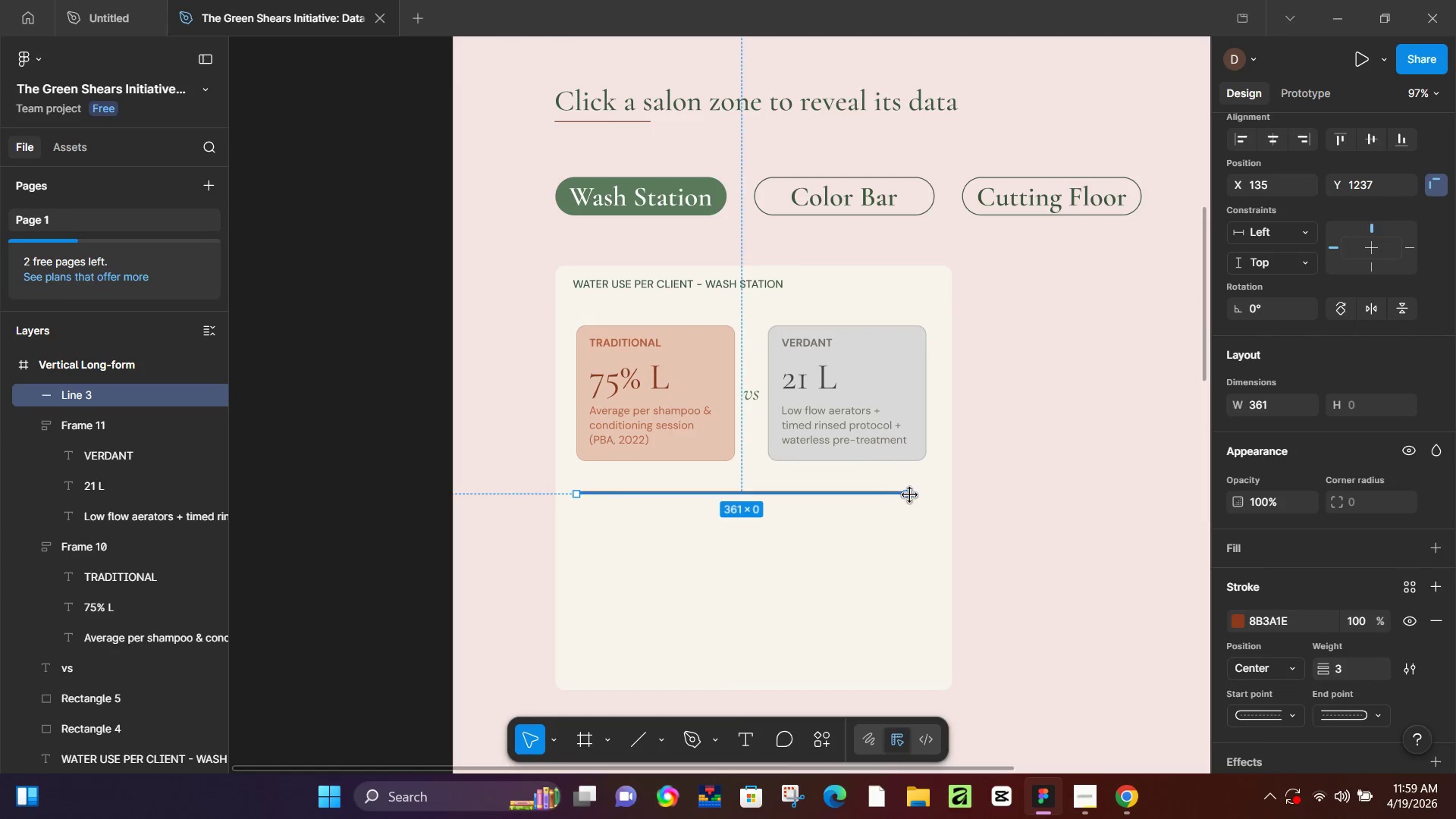 
hold_key(key=ShiftLeft, duration=1.33)
left_click_drag(start_coordinate=[909, 494], to_coordinate=[924, 493])
 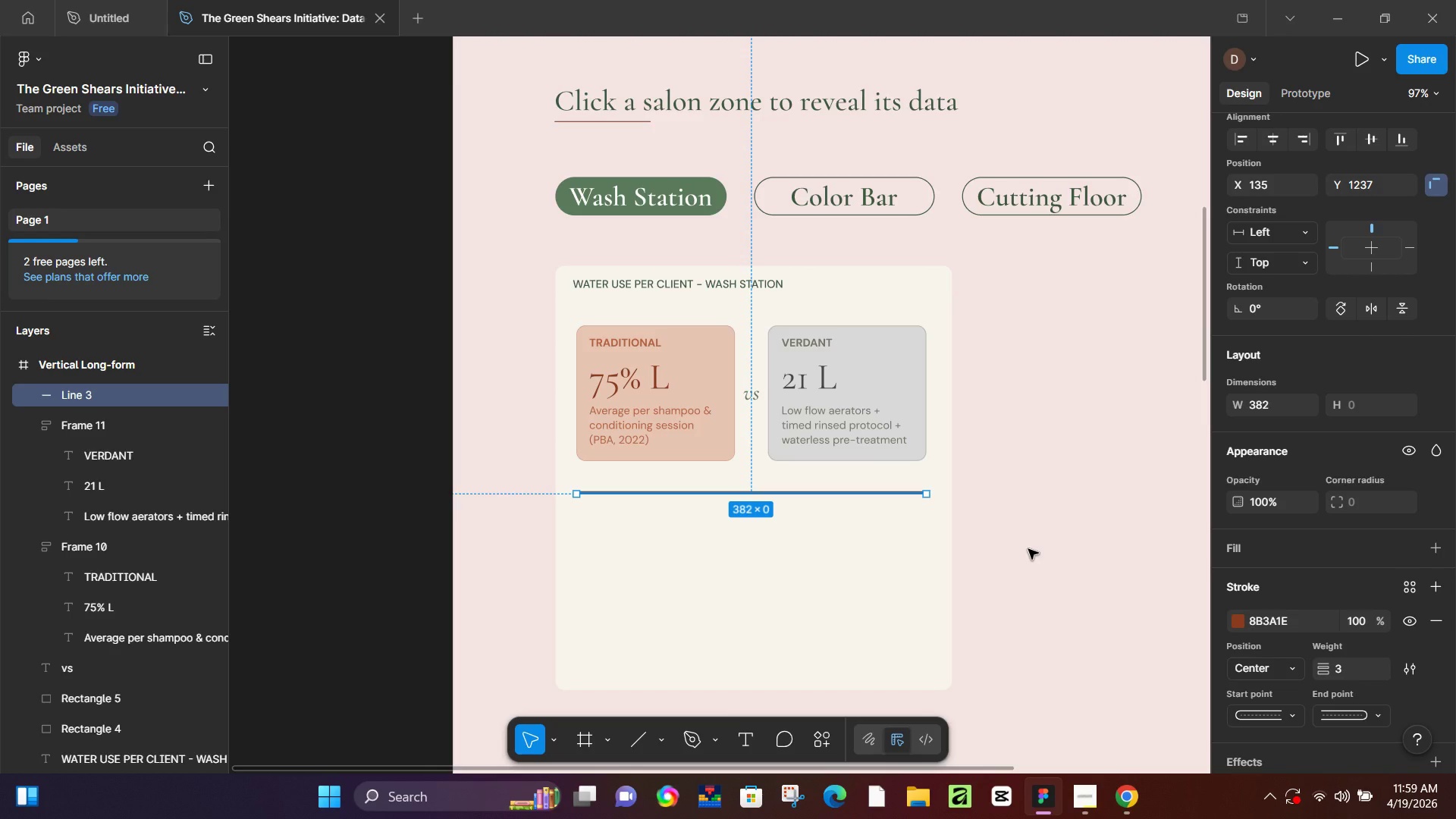 
key(ArrowDown)
 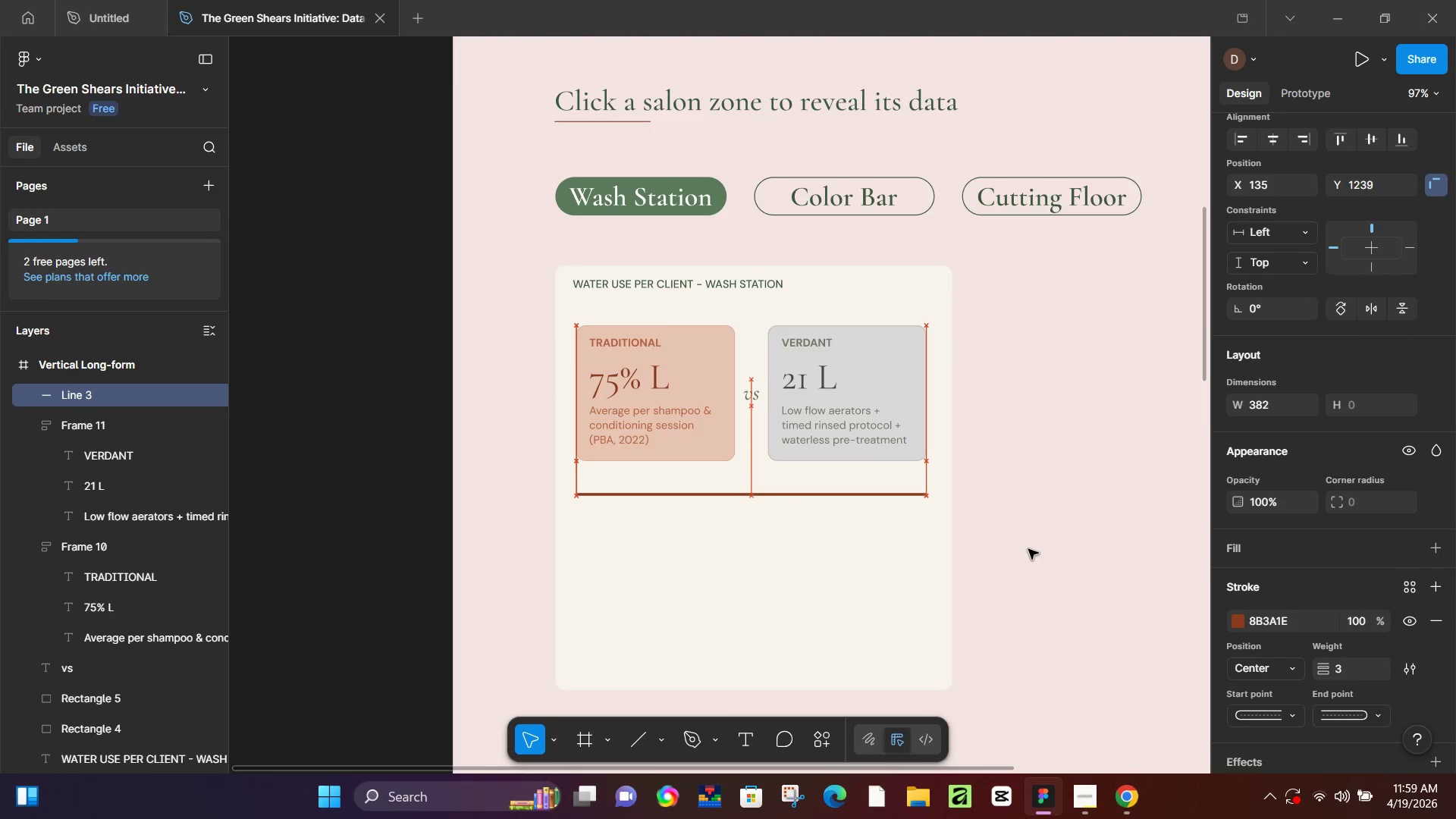 
key(ArrowDown)
 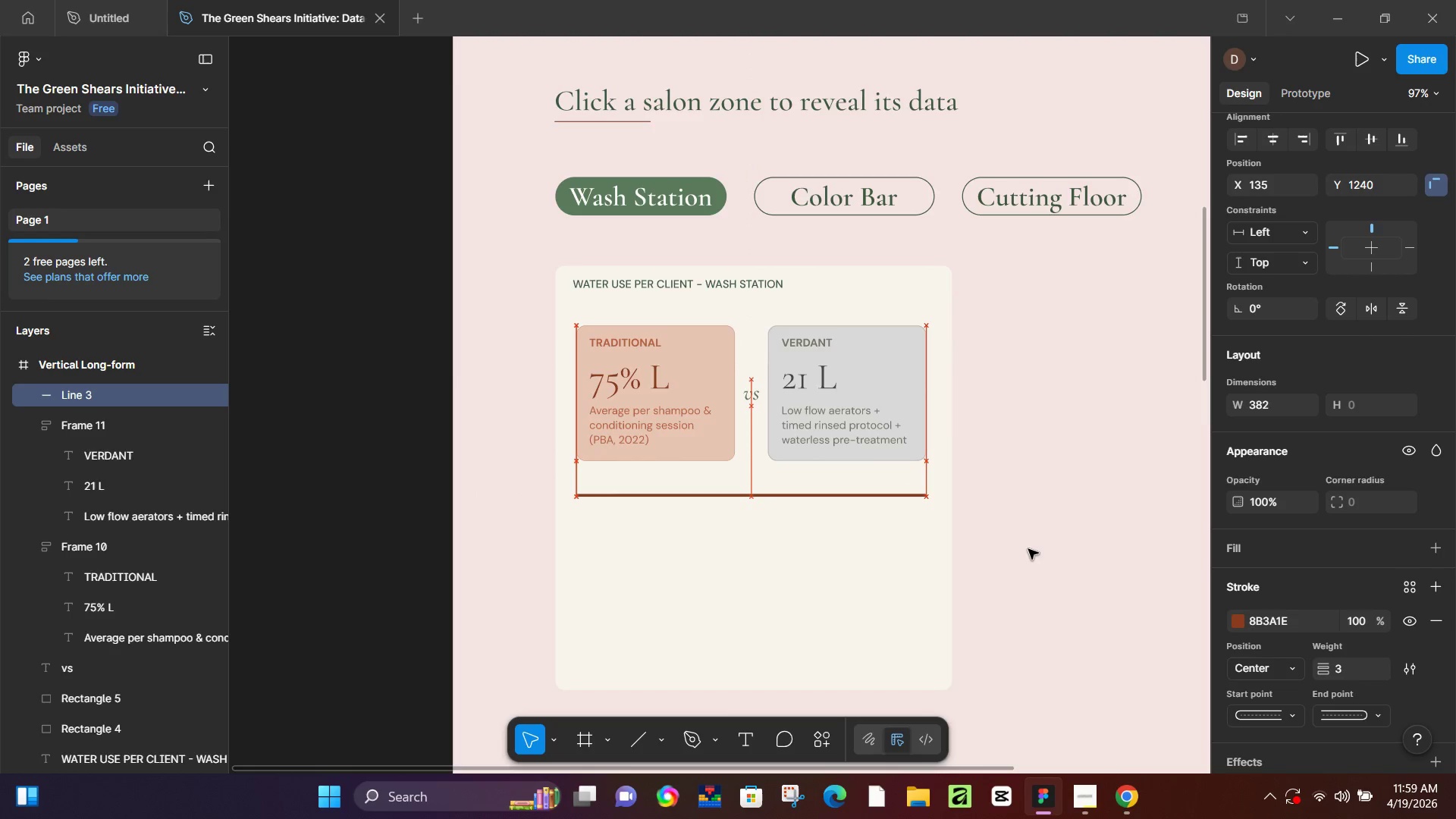 
key(ArrowDown)
 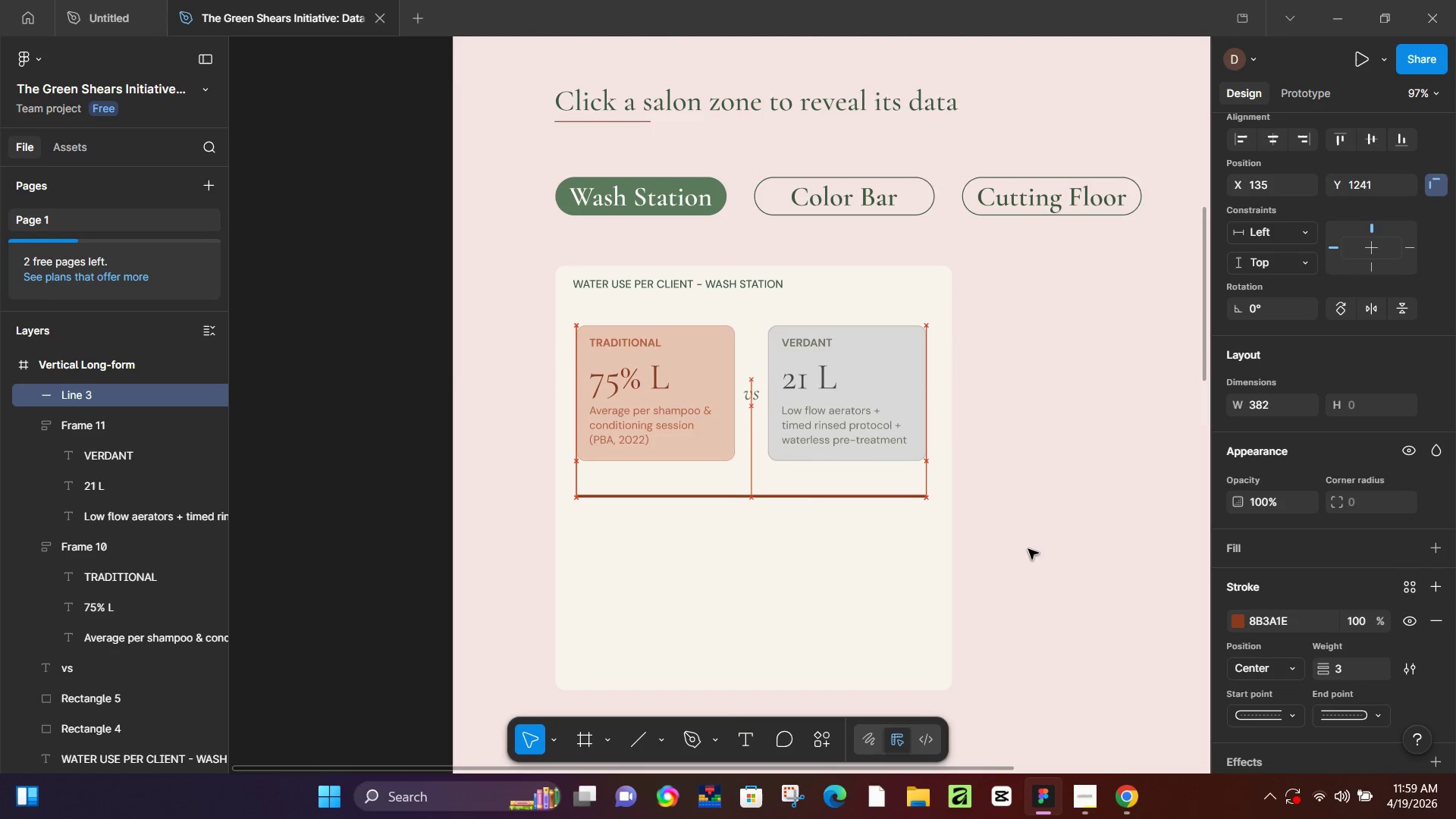 
key(ArrowDown)
 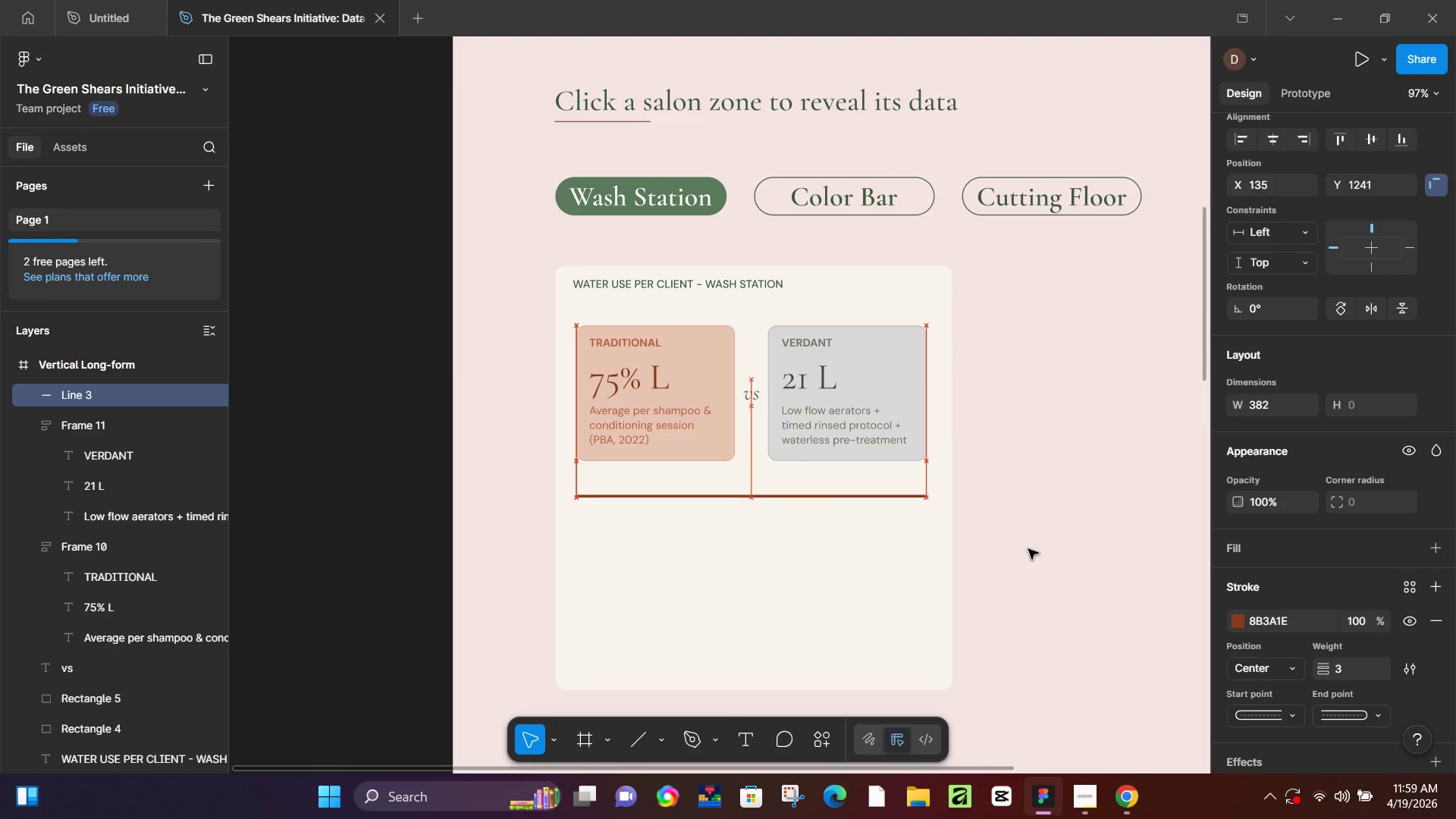 
key(ArrowDown)
 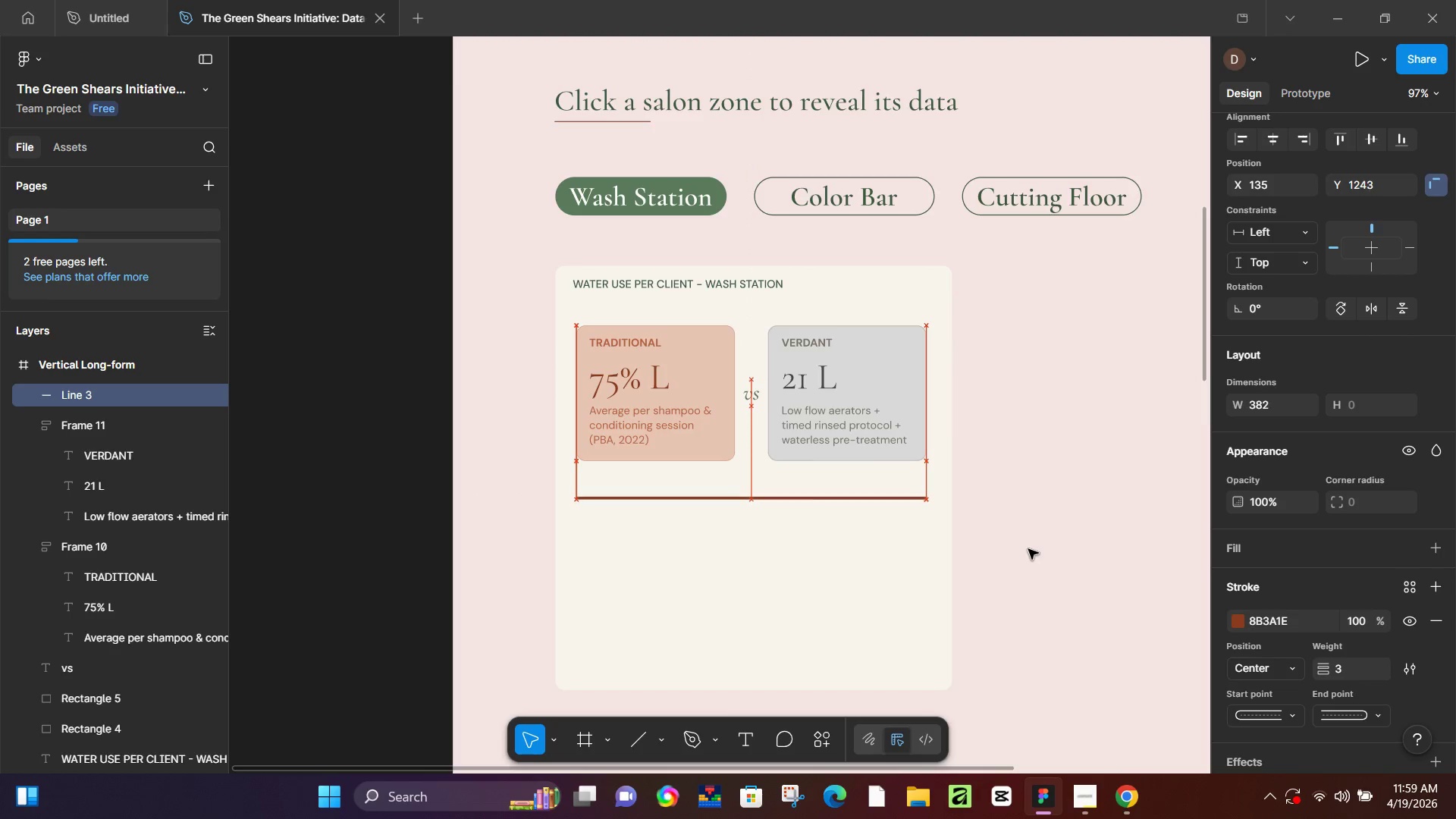 
key(ArrowDown)
 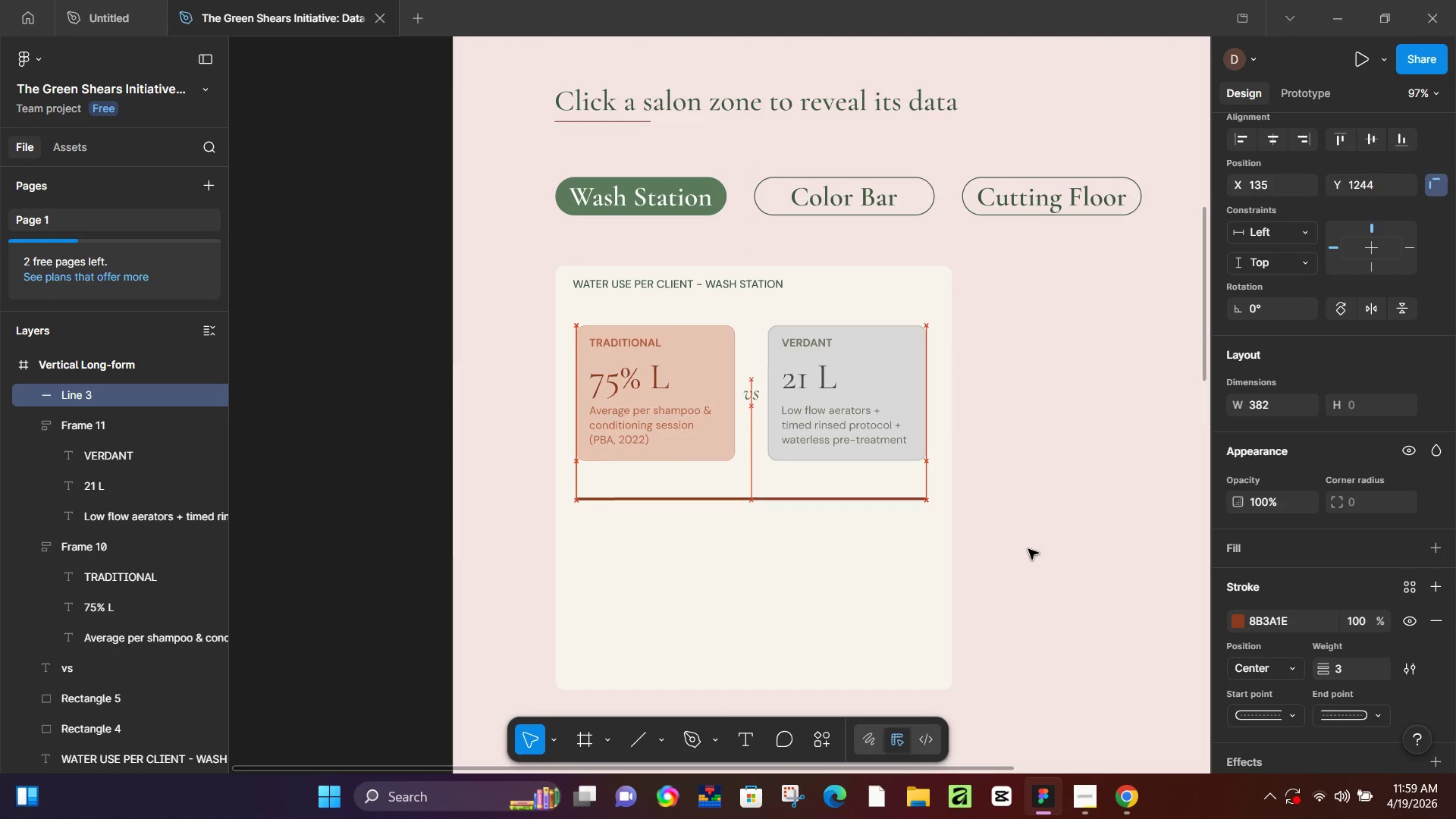 
key(ArrowDown)
 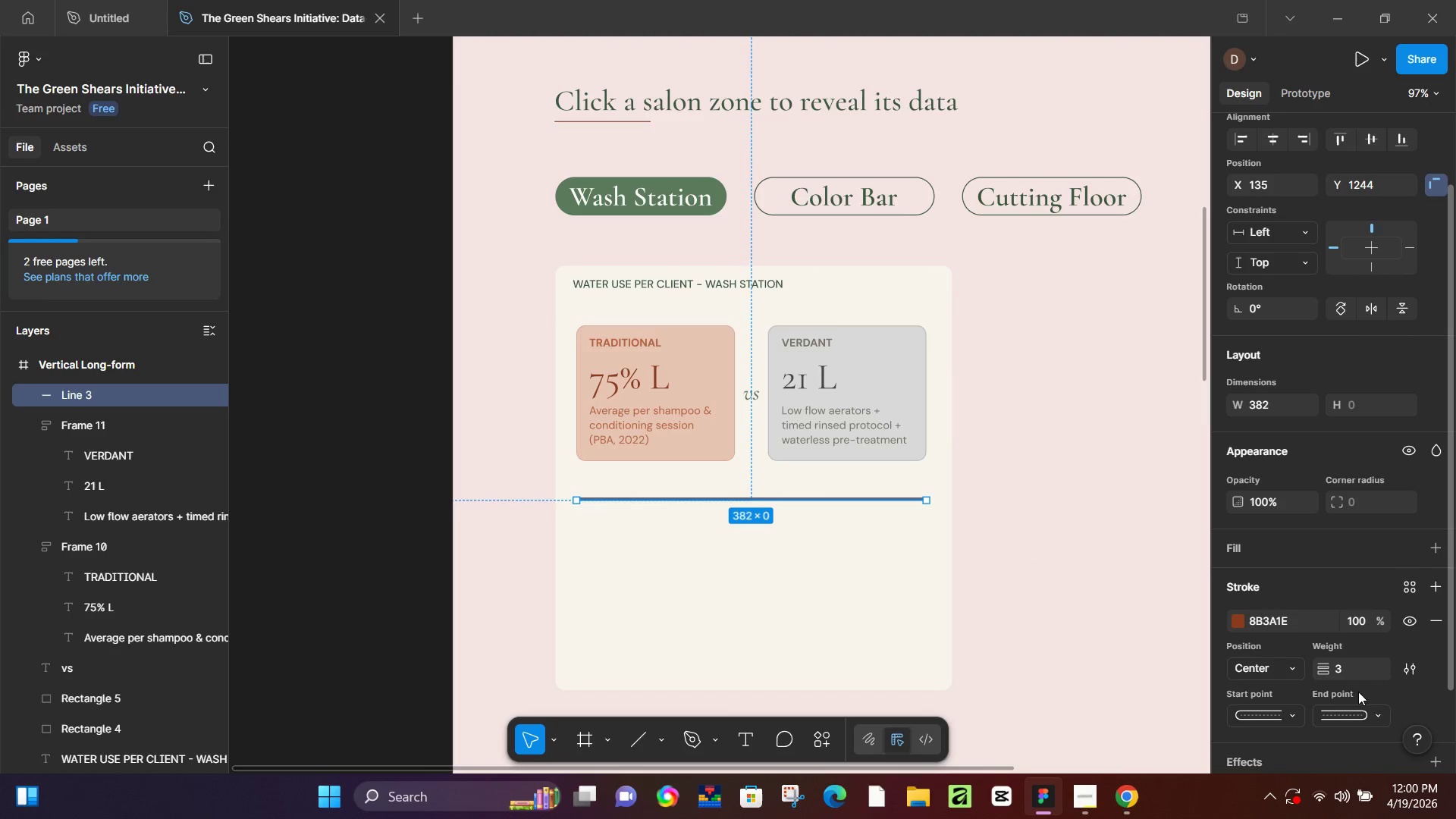 
left_click([1357, 673])
 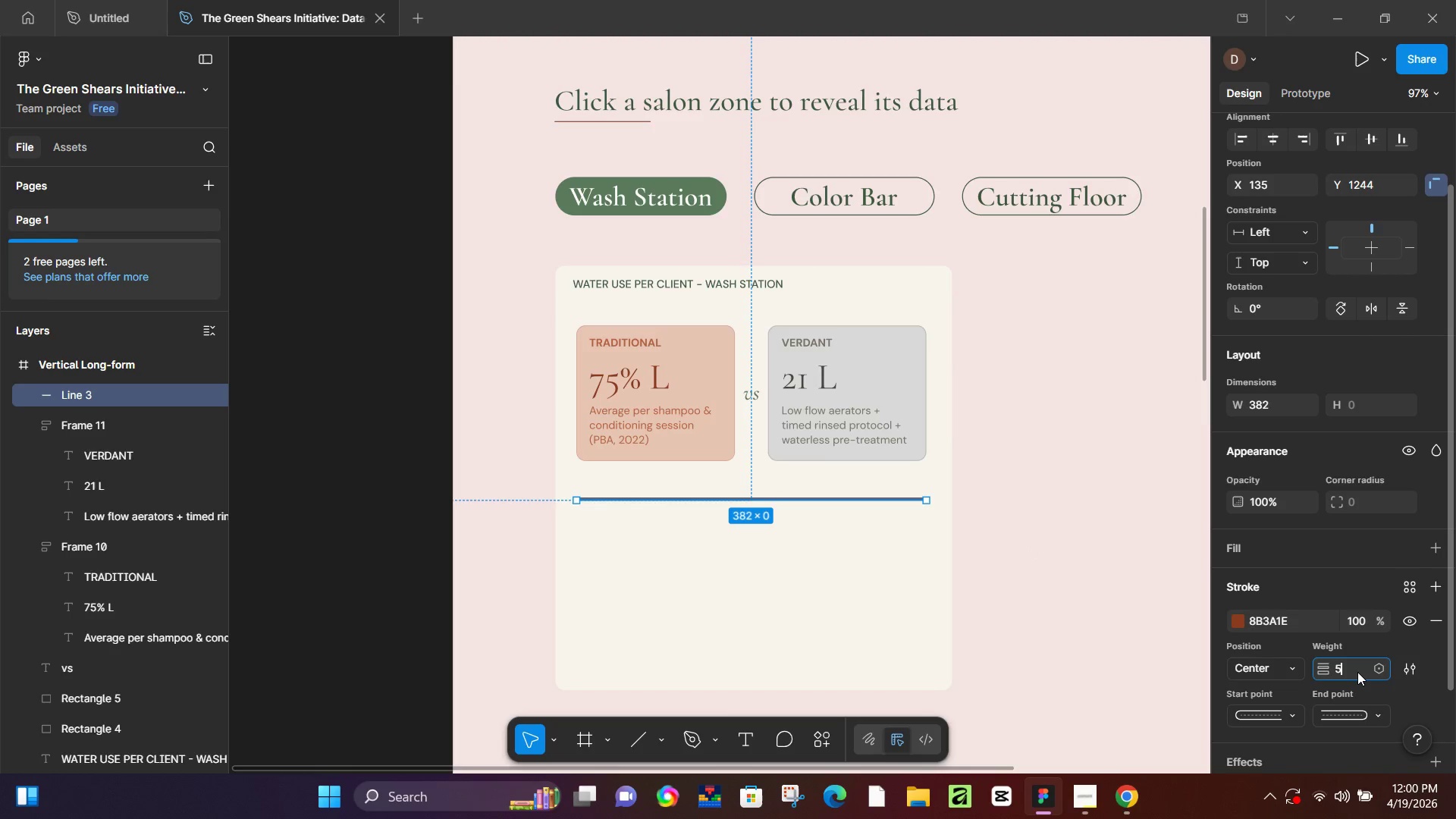 
key(Numpad5)
 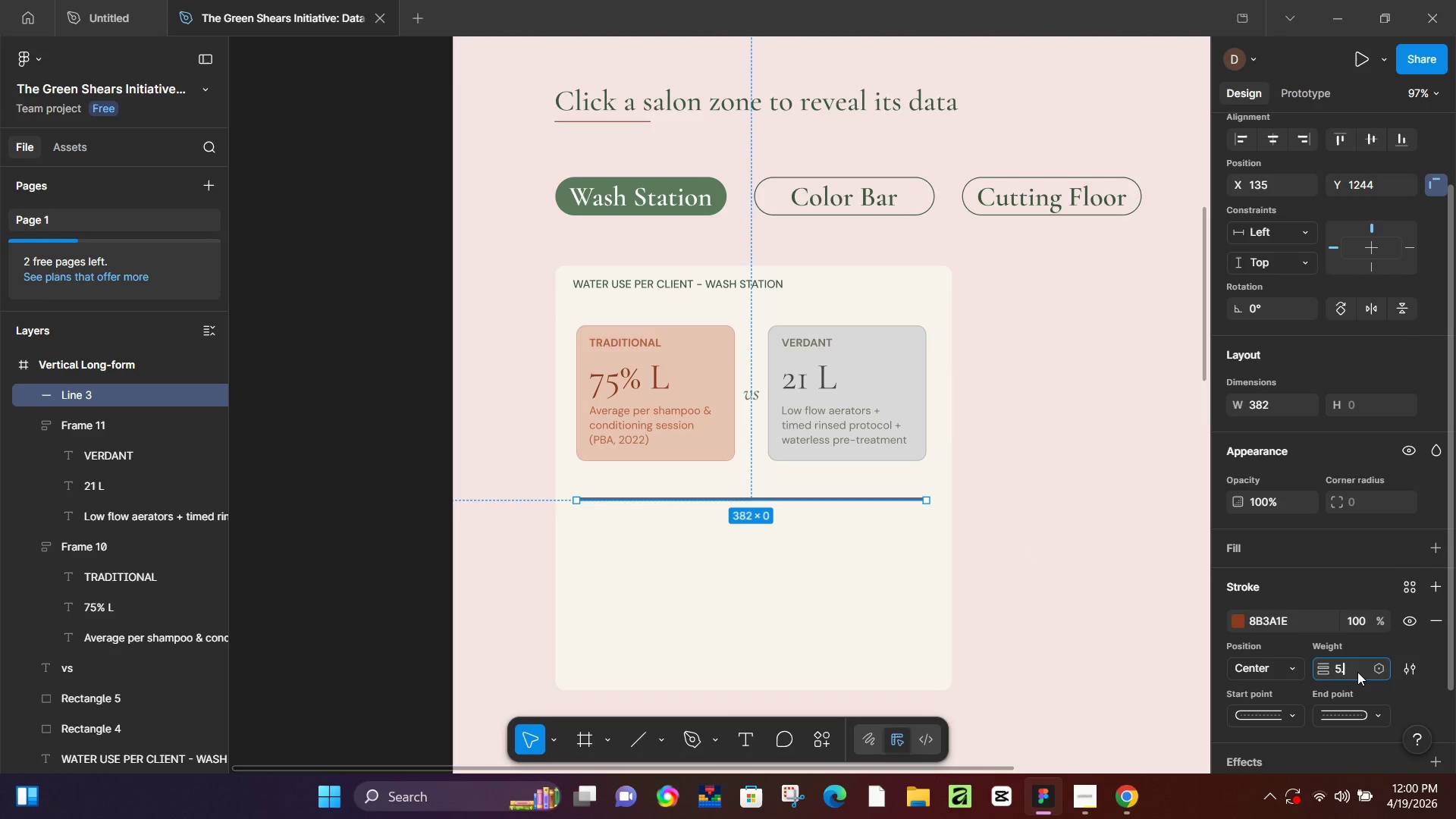 
key(NumpadDecimal)
 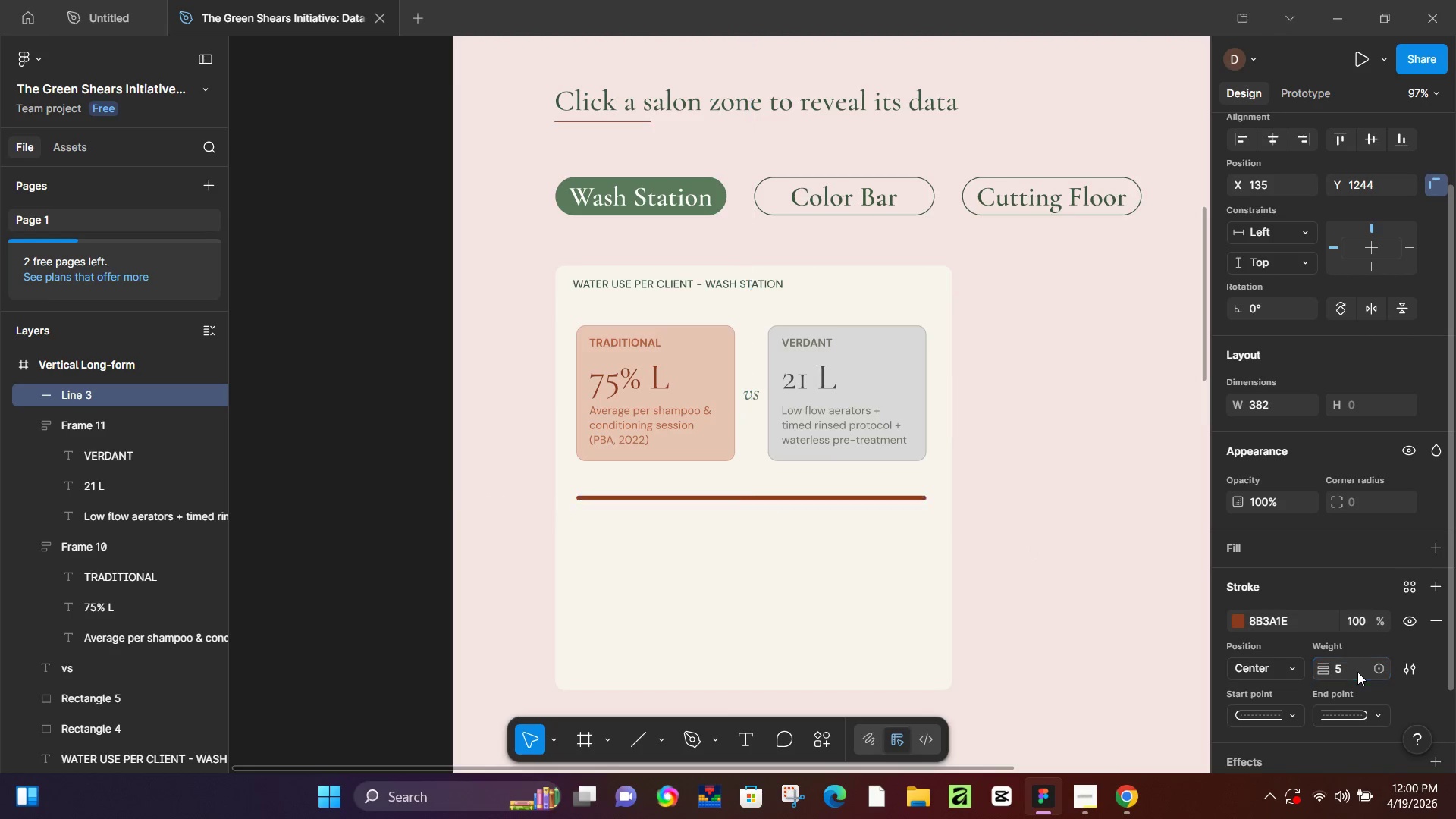 
key(NumpadEnter)
 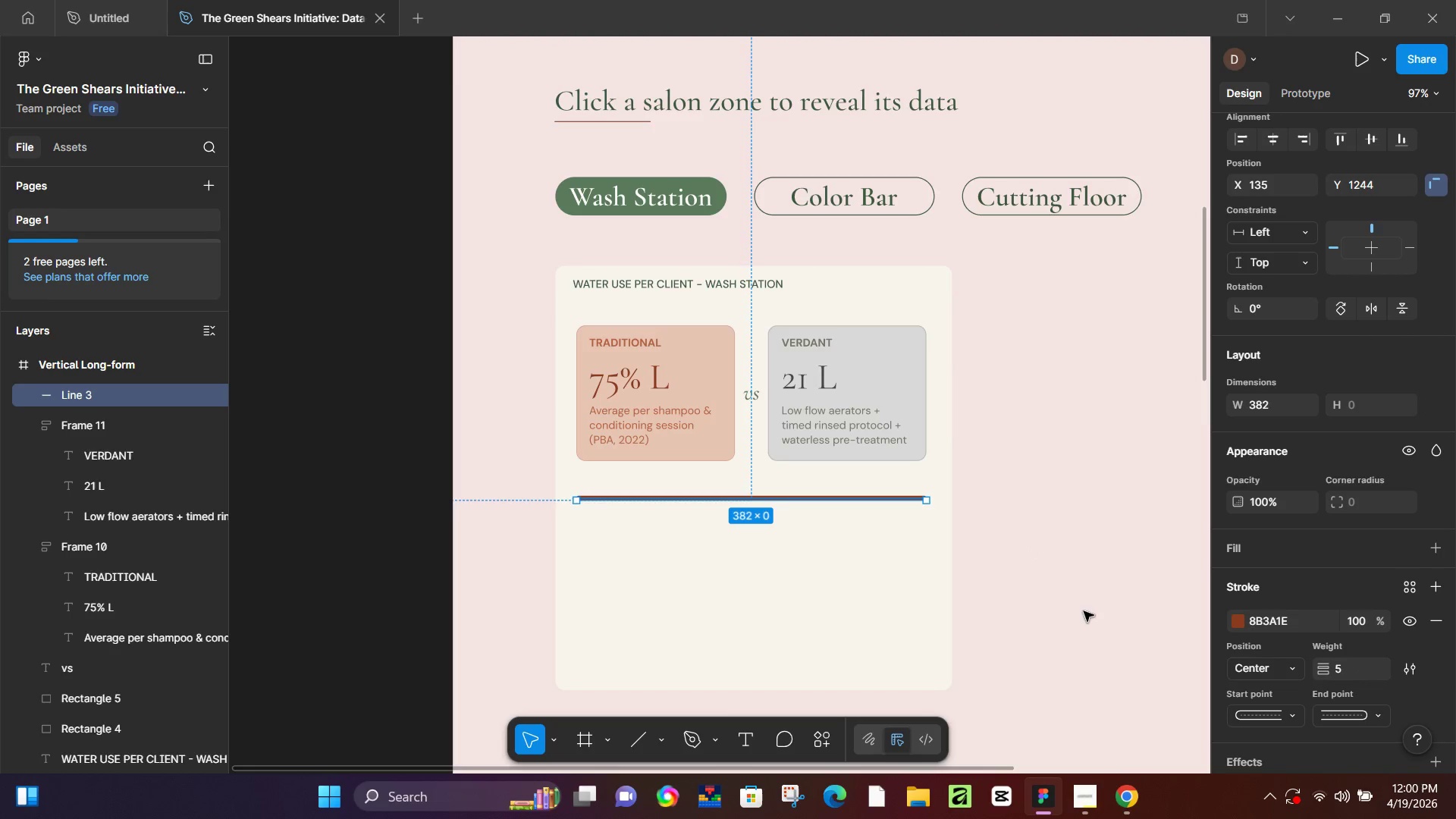 
left_click([1063, 604])
 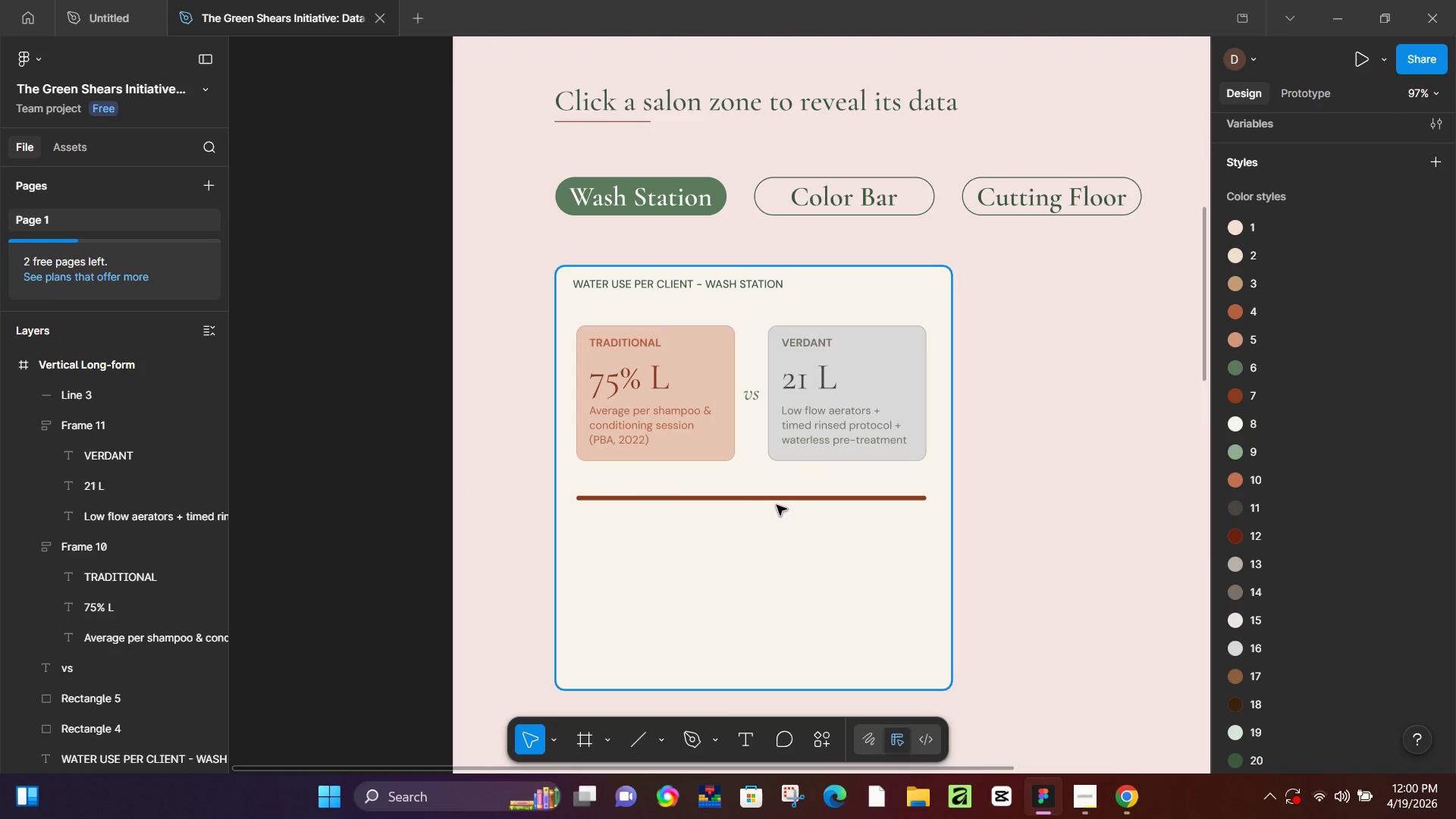 
left_click([796, 497])
 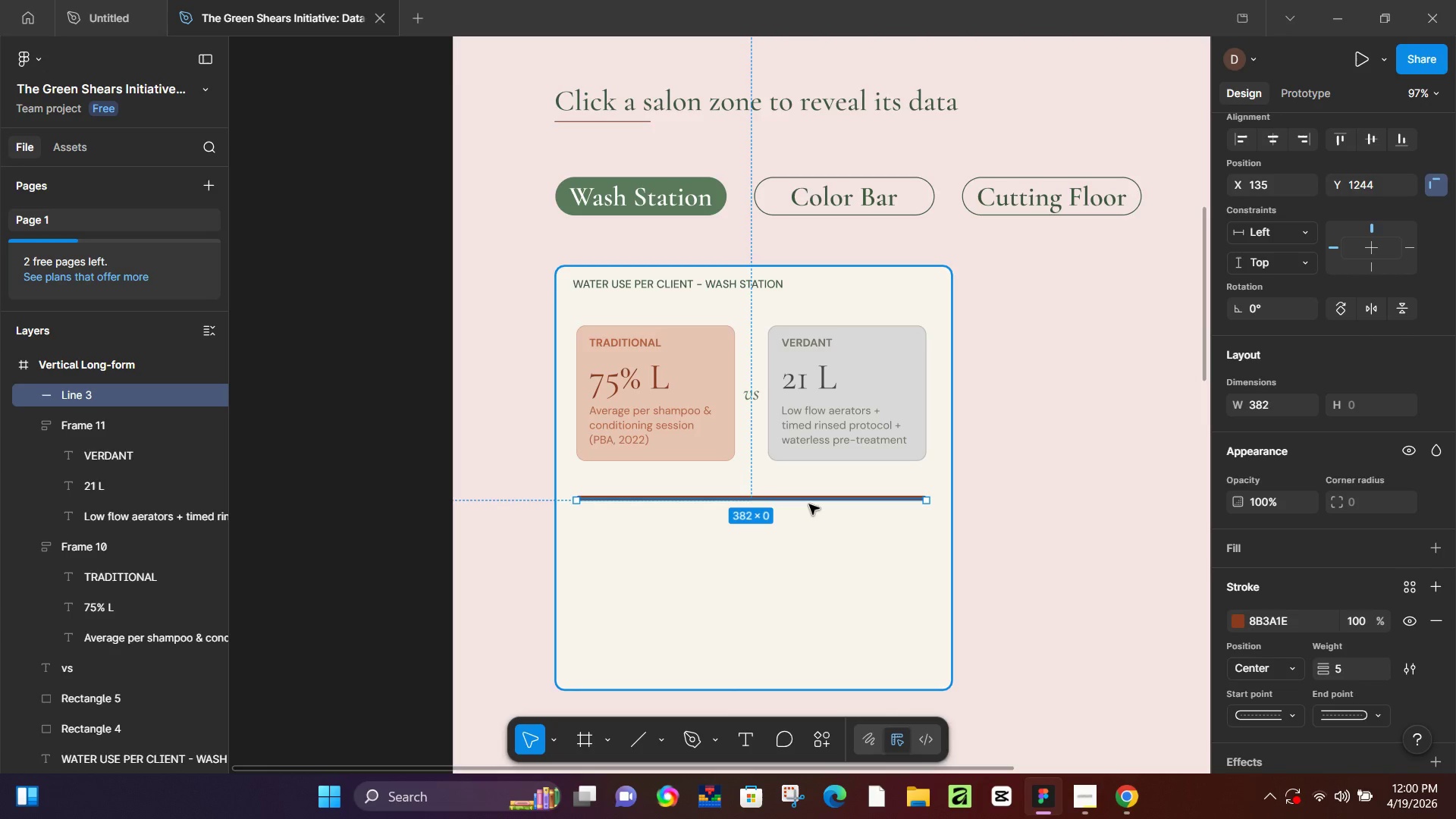 
hold_key(key=ControlLeft, duration=1.26)
scroll: coordinate [602, 485], scroll_direction: up, amount: 13.0
 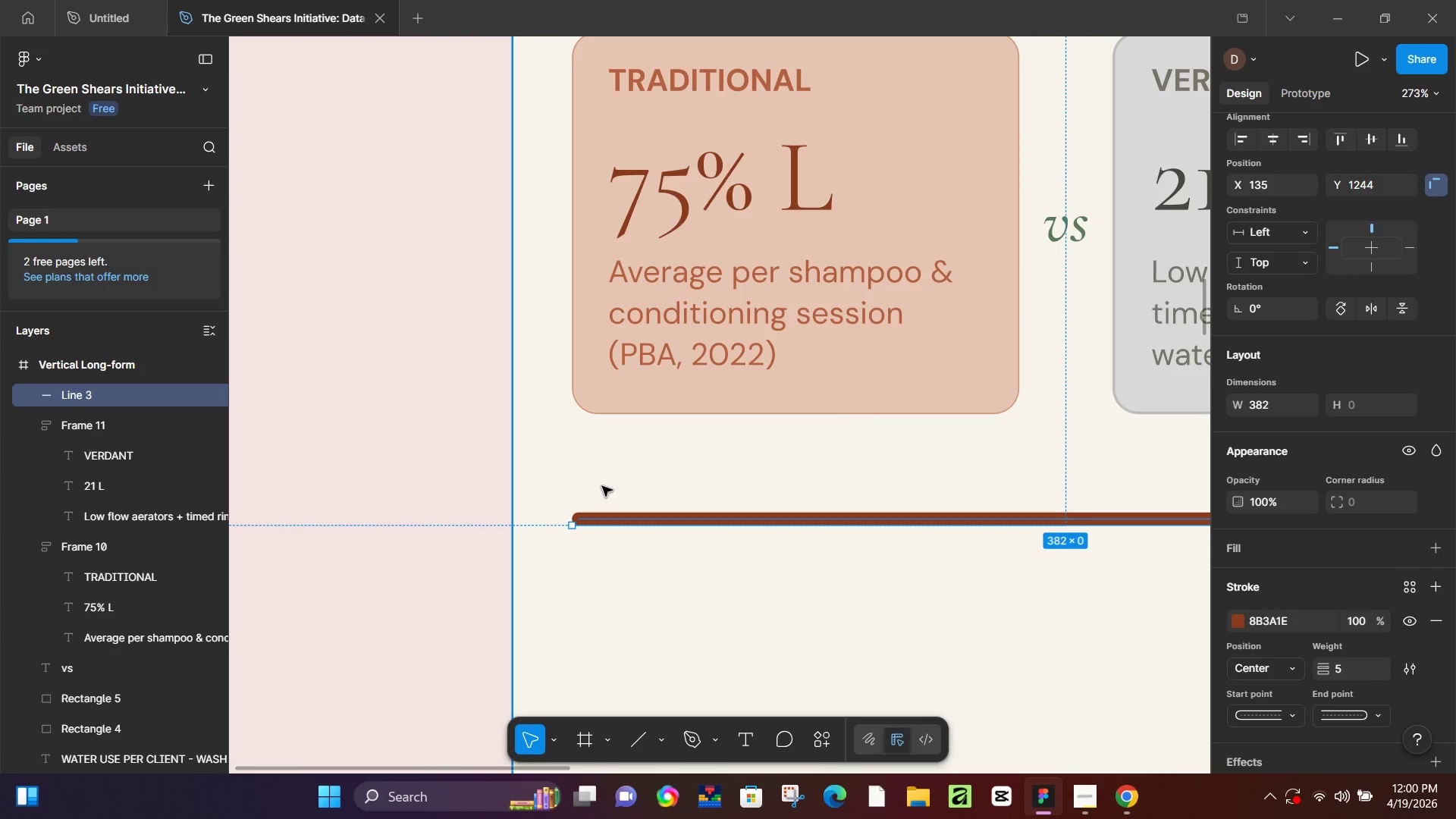 
key(T)
 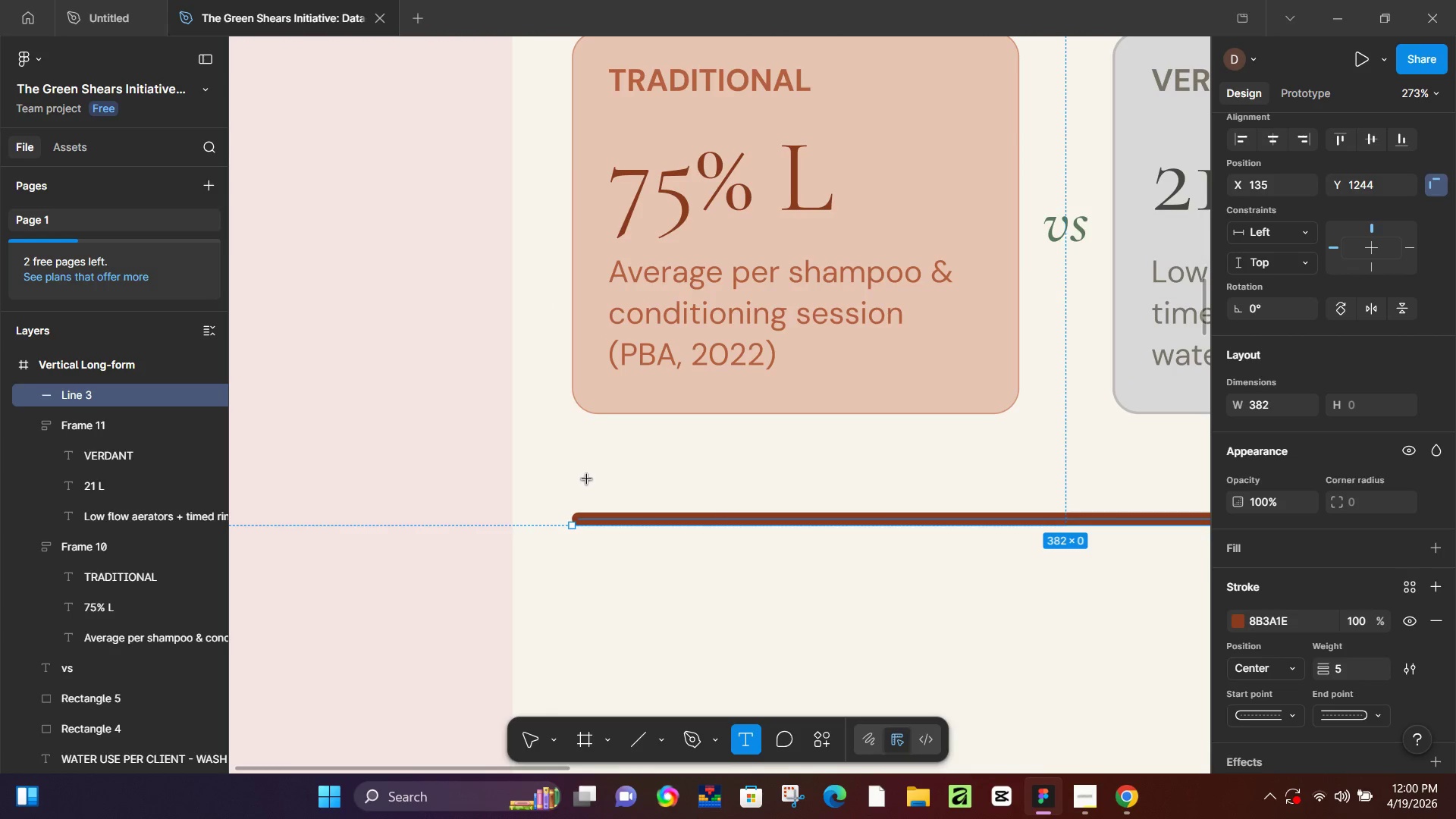 
left_click([587, 479])
 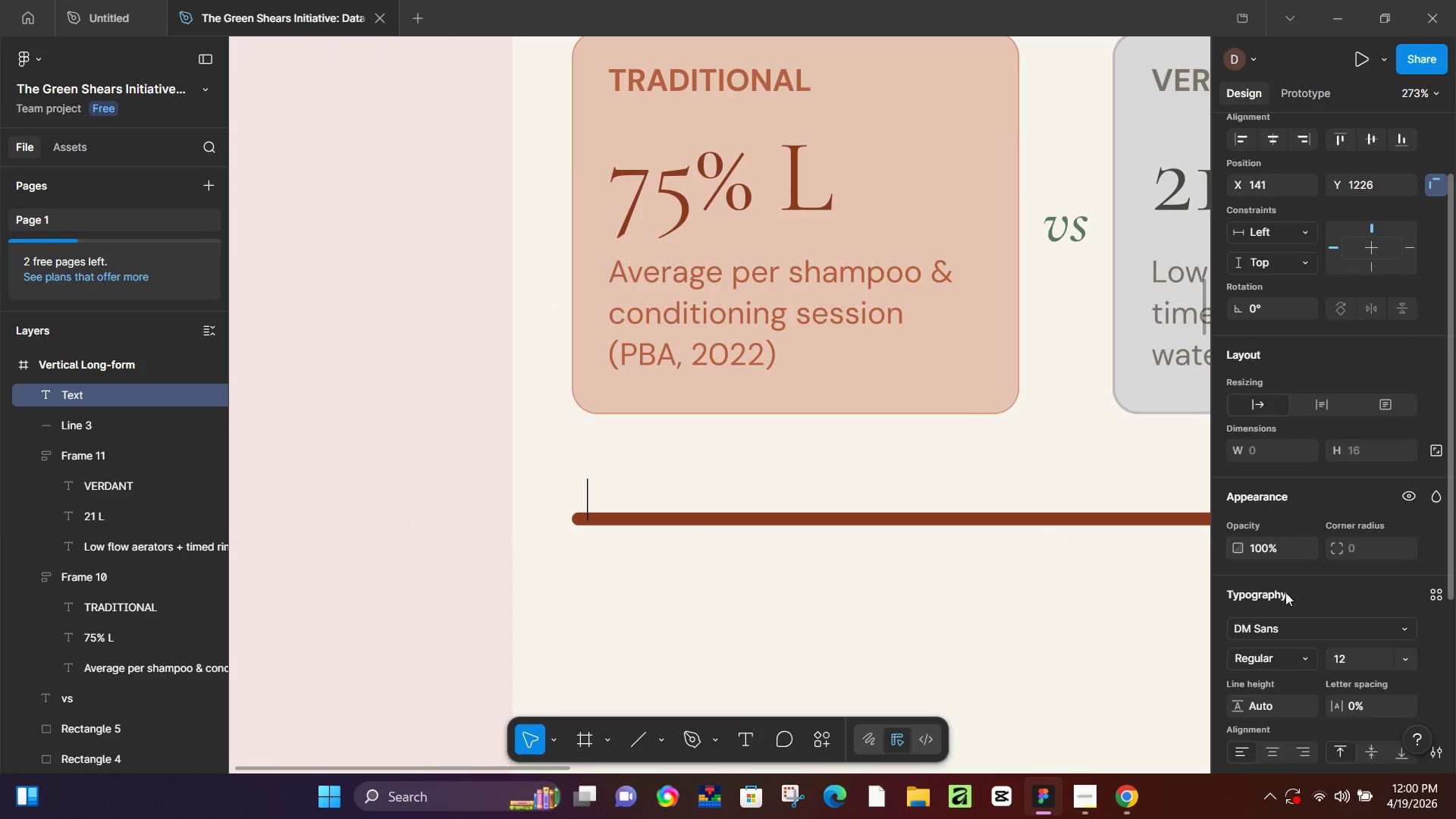 
left_click([1276, 628])
 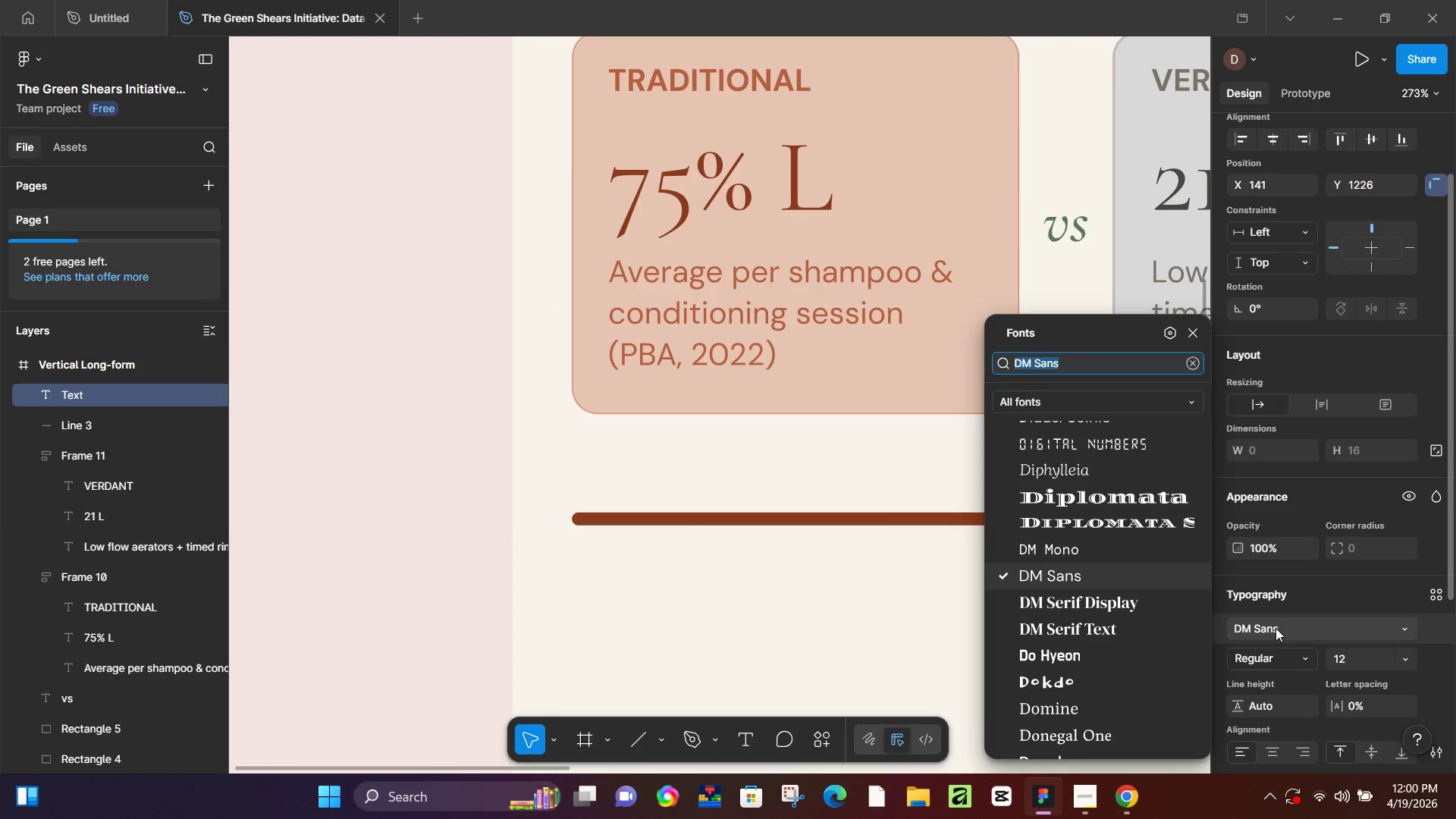 
type(int)
 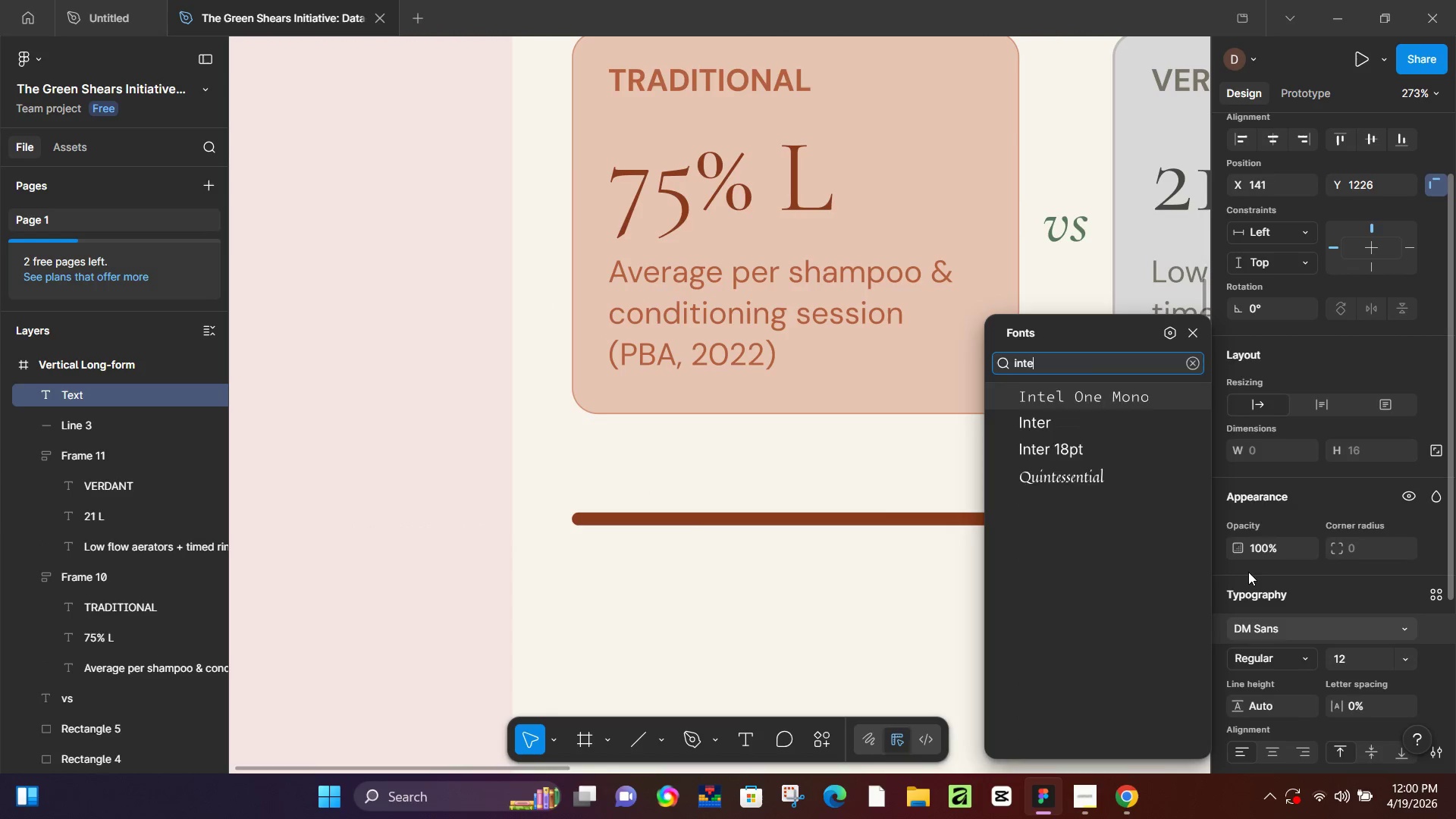 
type(er)
 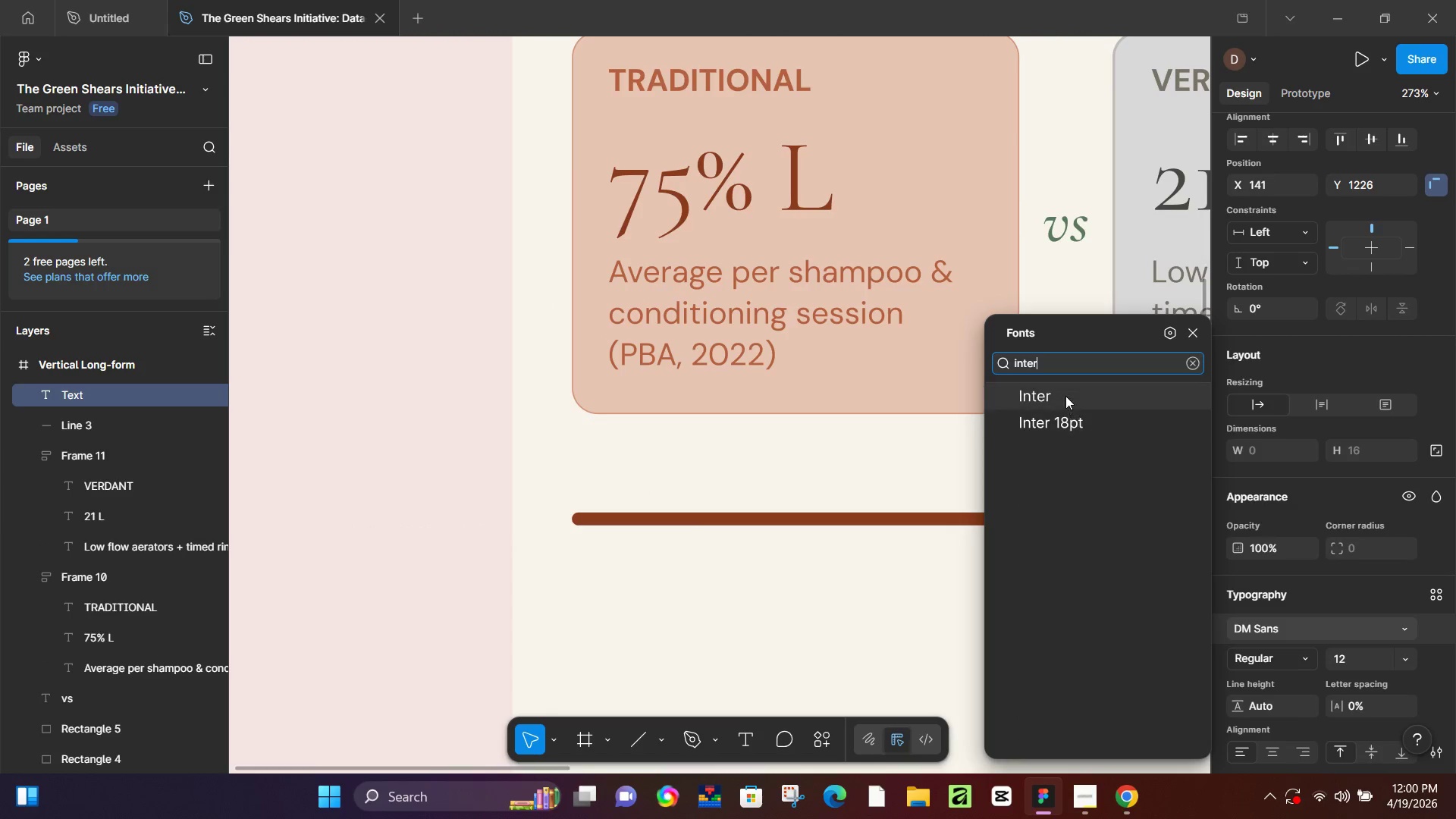 
left_click([1065, 396])
 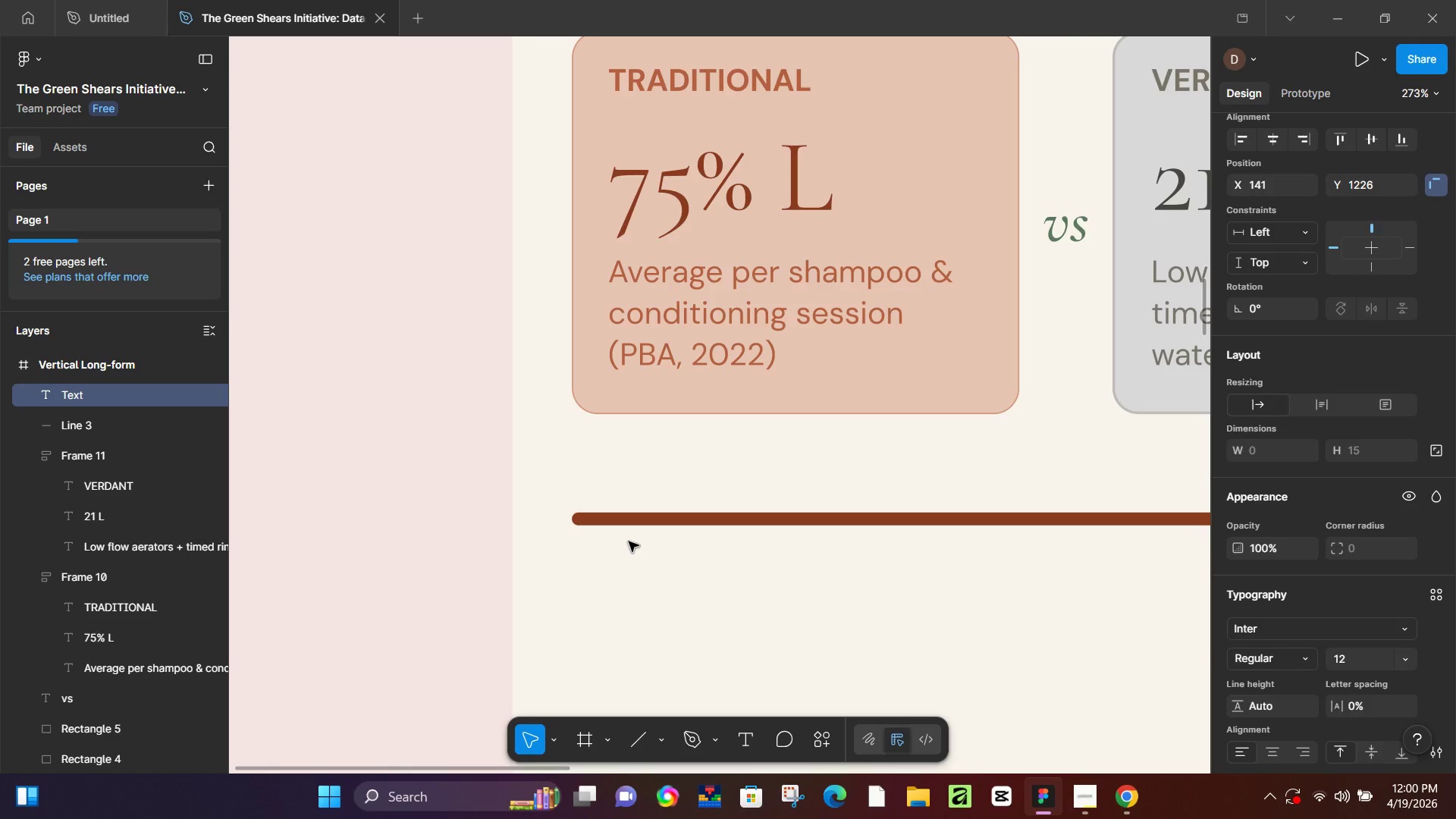 
type(TRADITO)
key(Backspace)
type(IONAL USAGEa)
 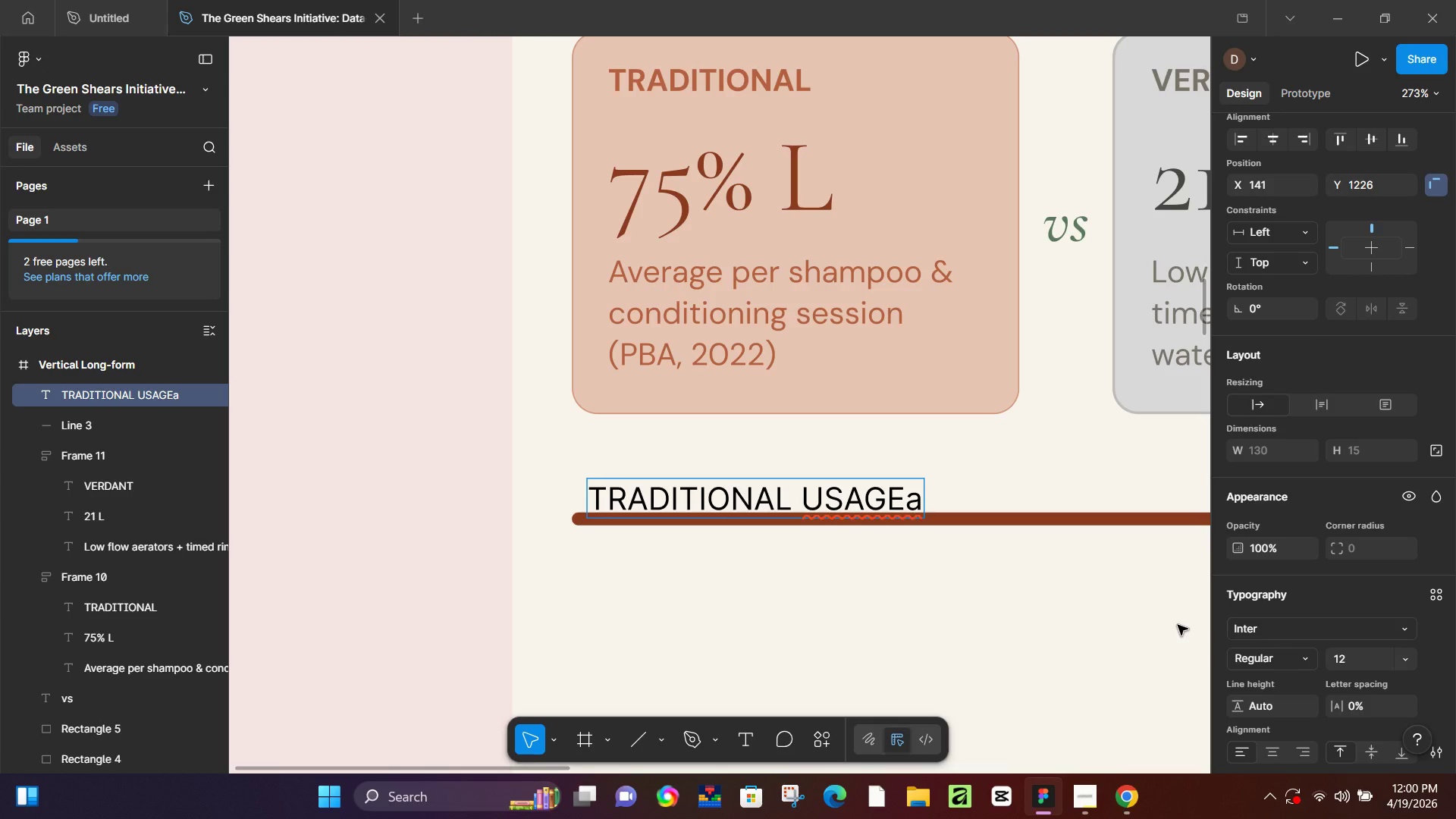 
key(Backspace)
 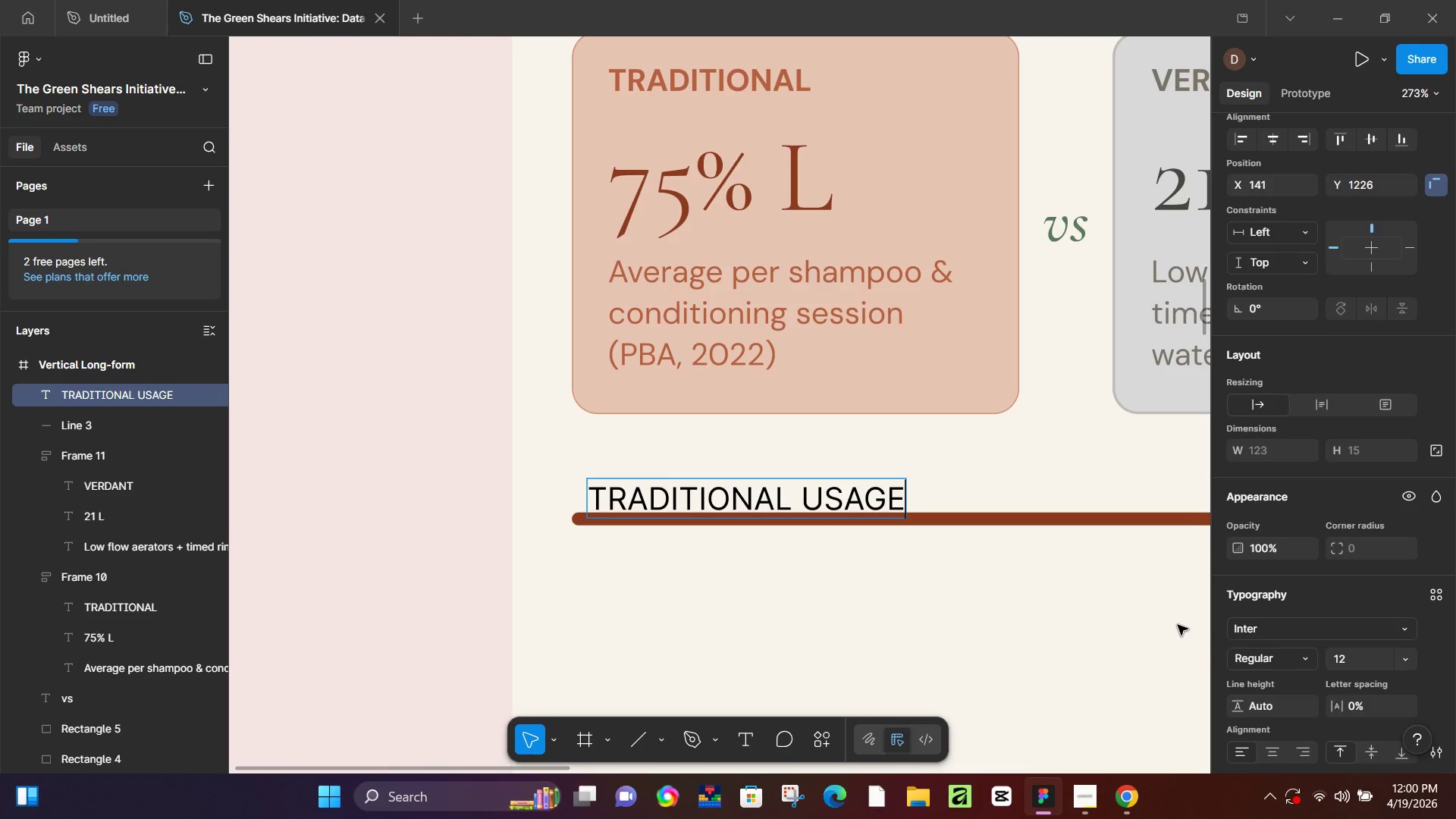 
key(Control+A)
 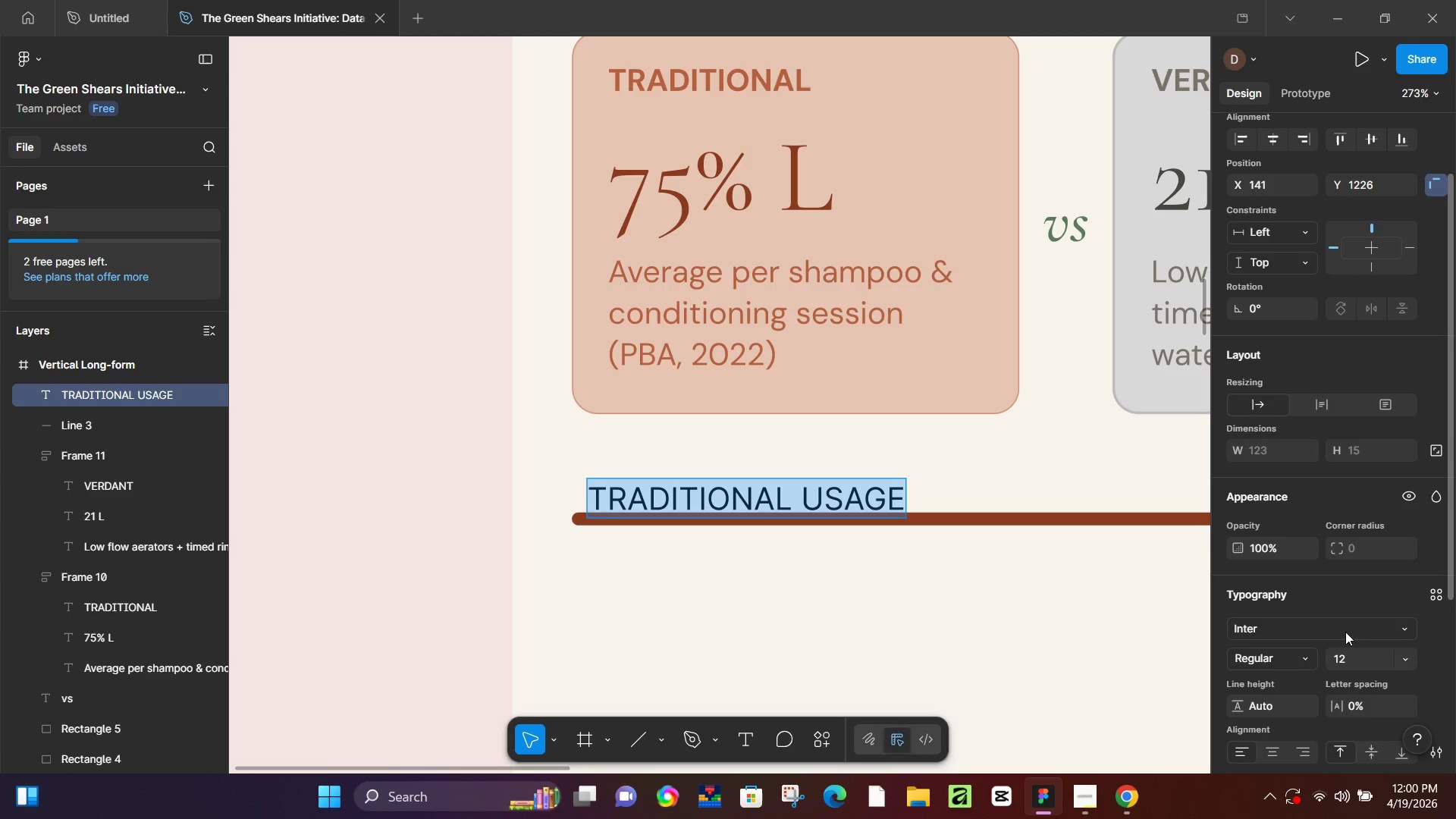 
left_click([1364, 654])
 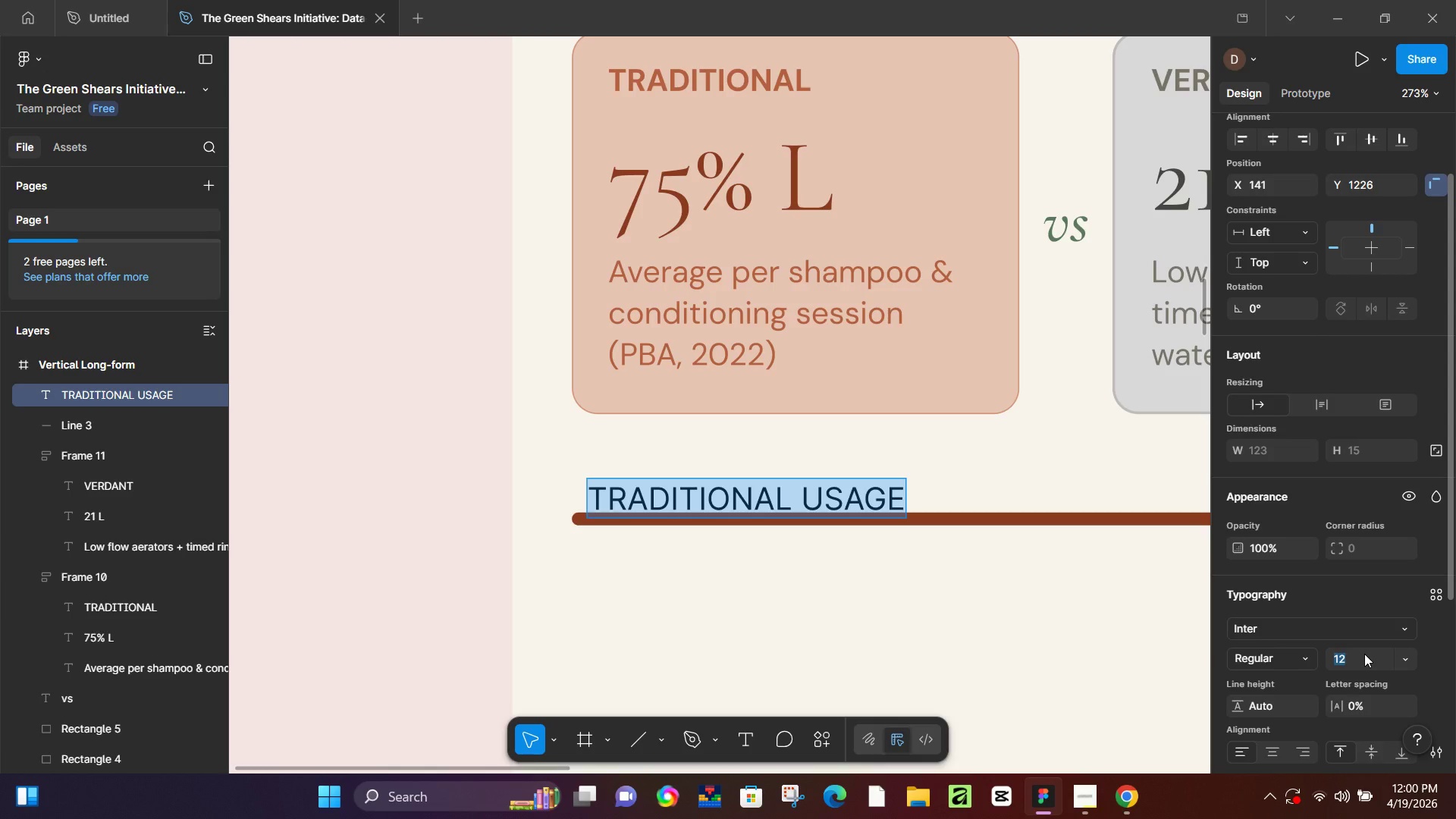 
key(Numpad1)
 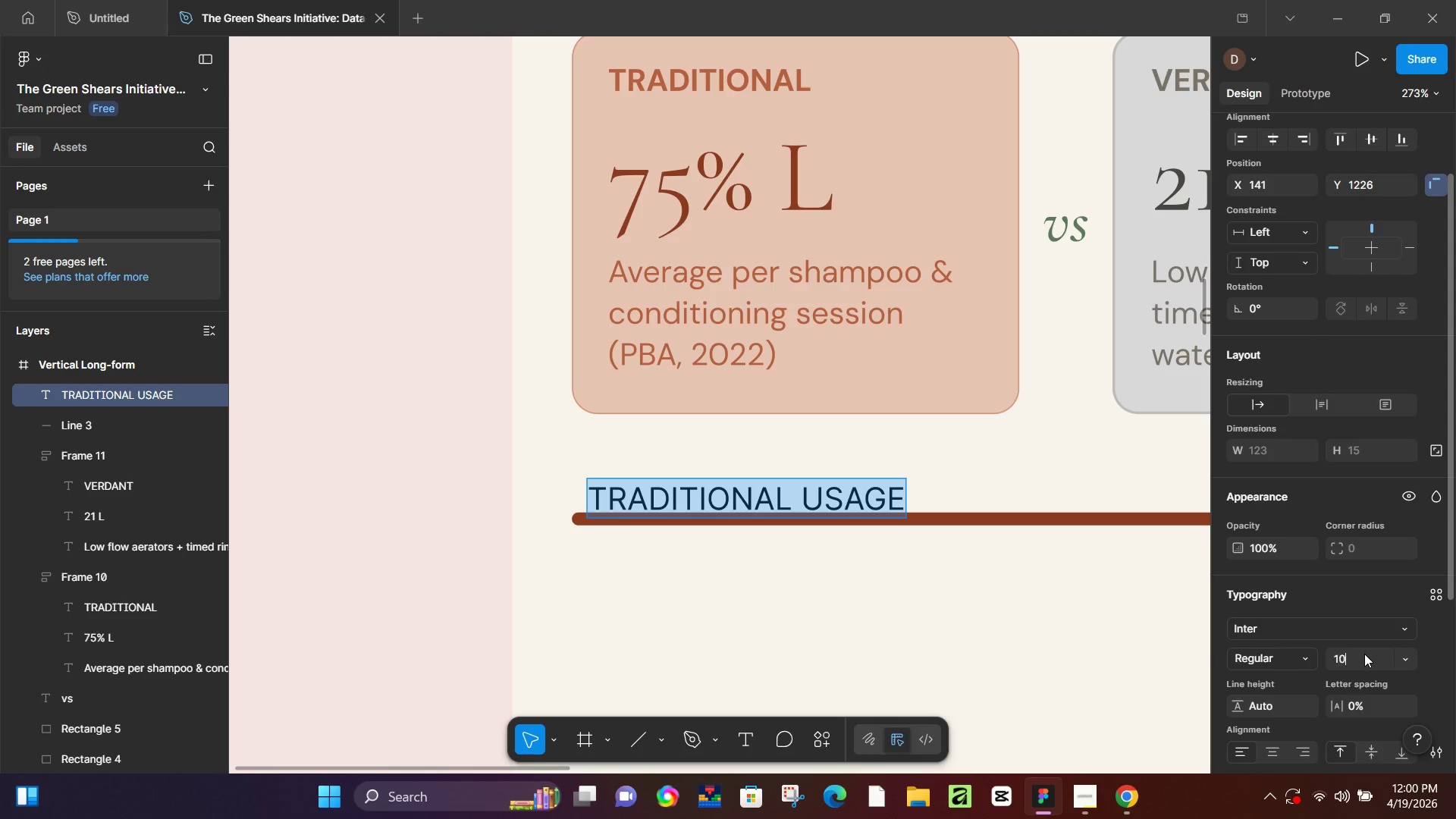 
key(Numpad0)
 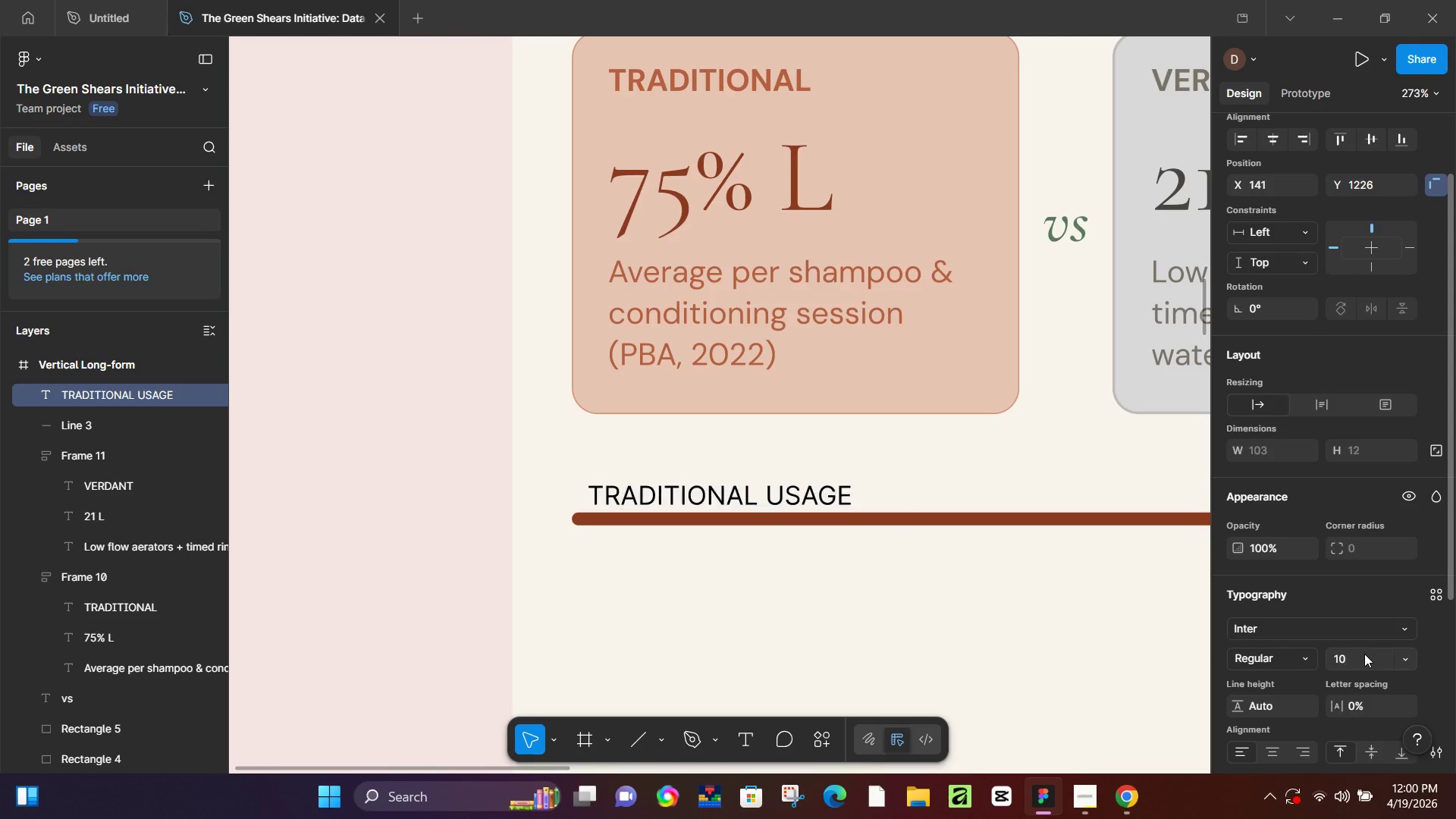 
key(NumpadEnter)
 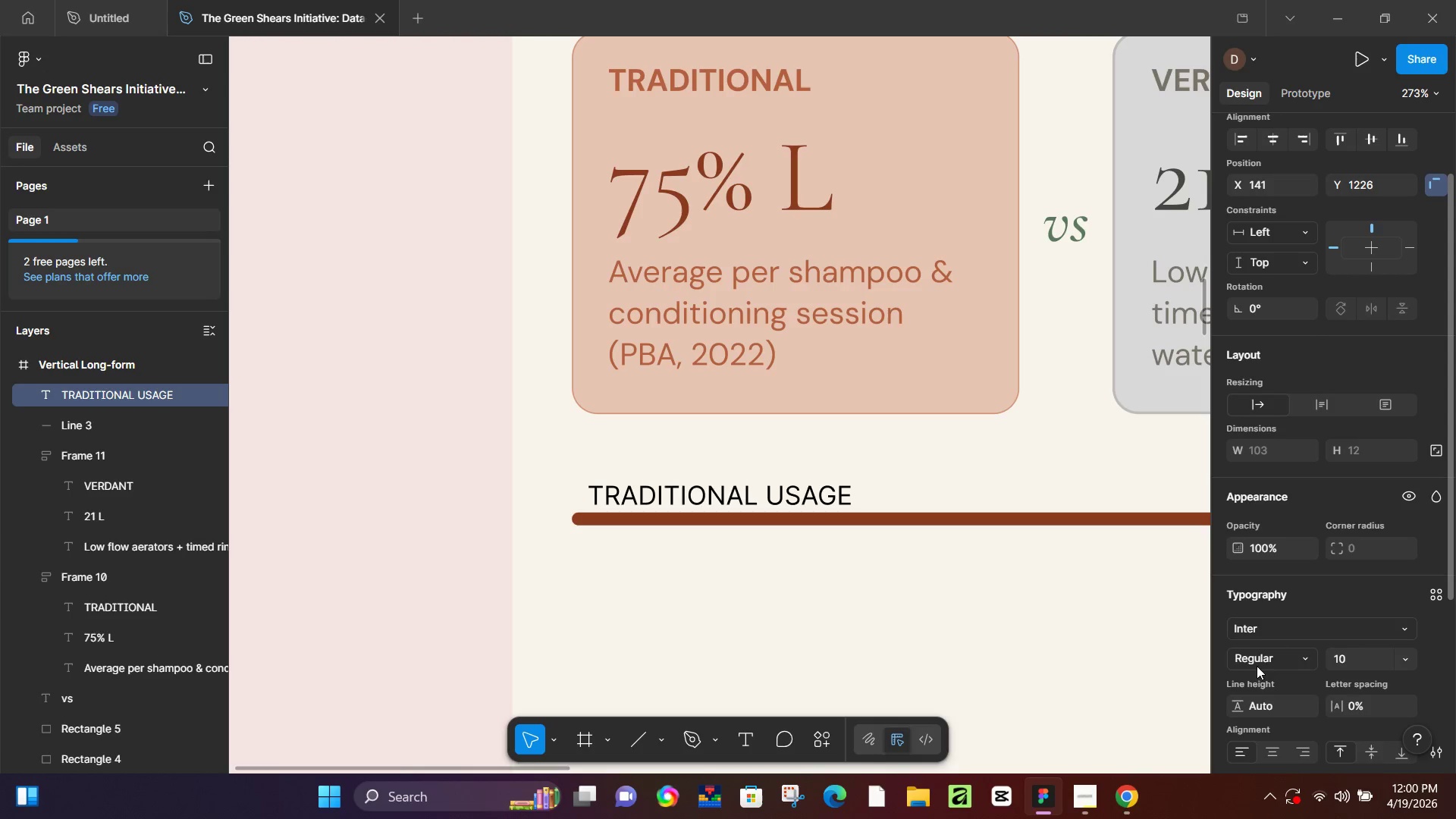 
scroll: coordinate [1250, 669], scroll_direction: down, amount: 2.0
 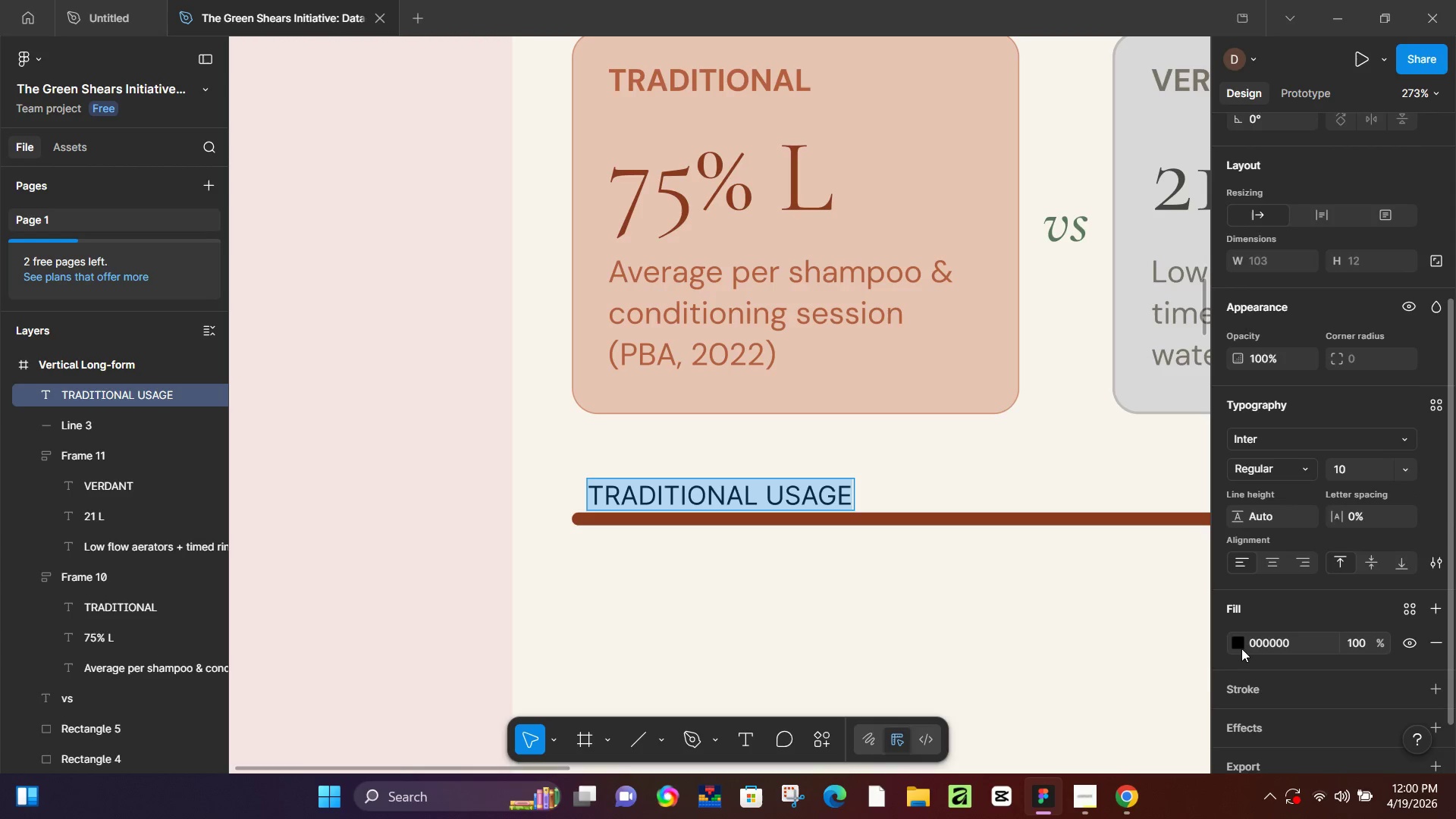 
left_click([1241, 644])
 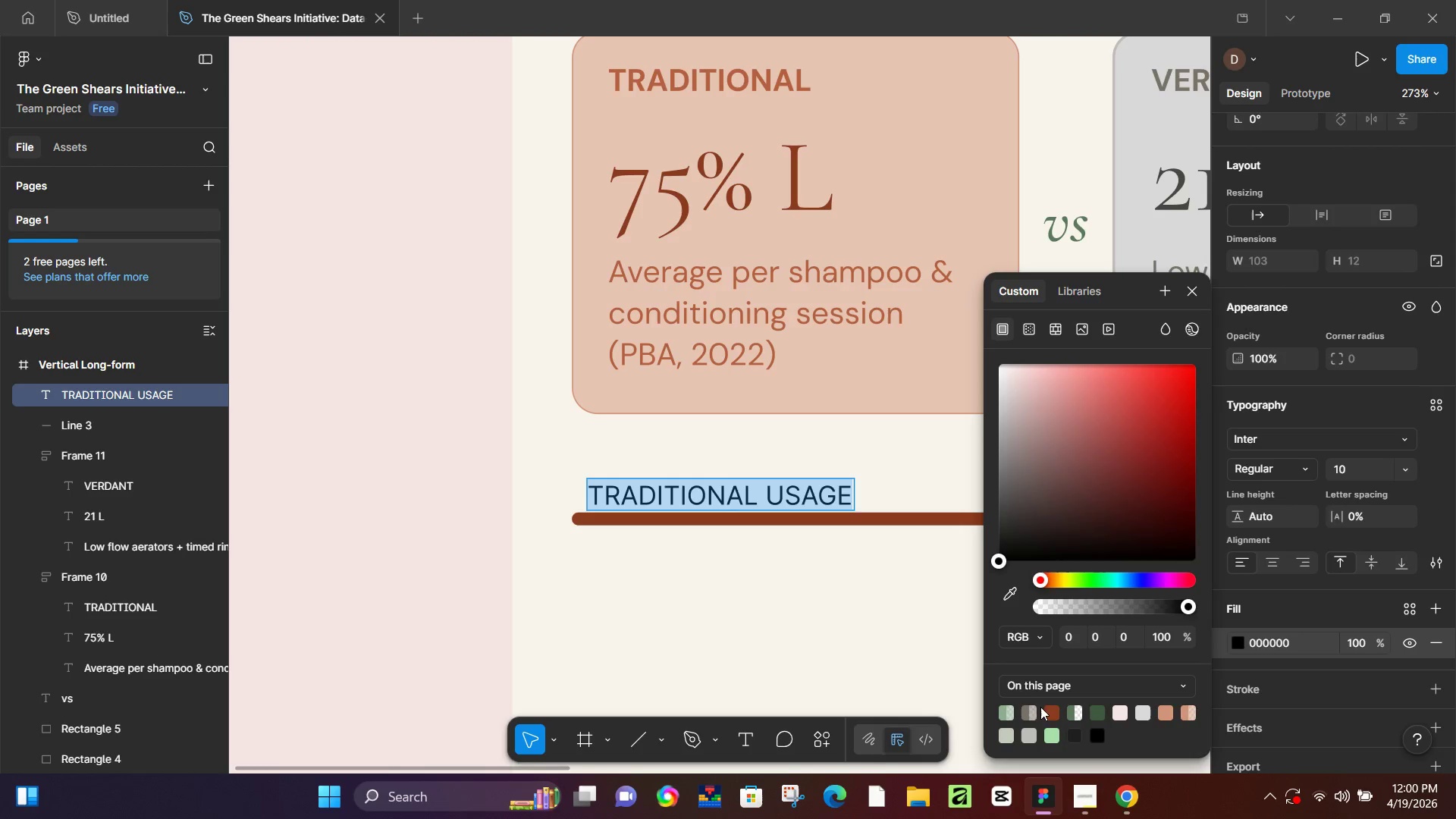 
left_click([1050, 707])
 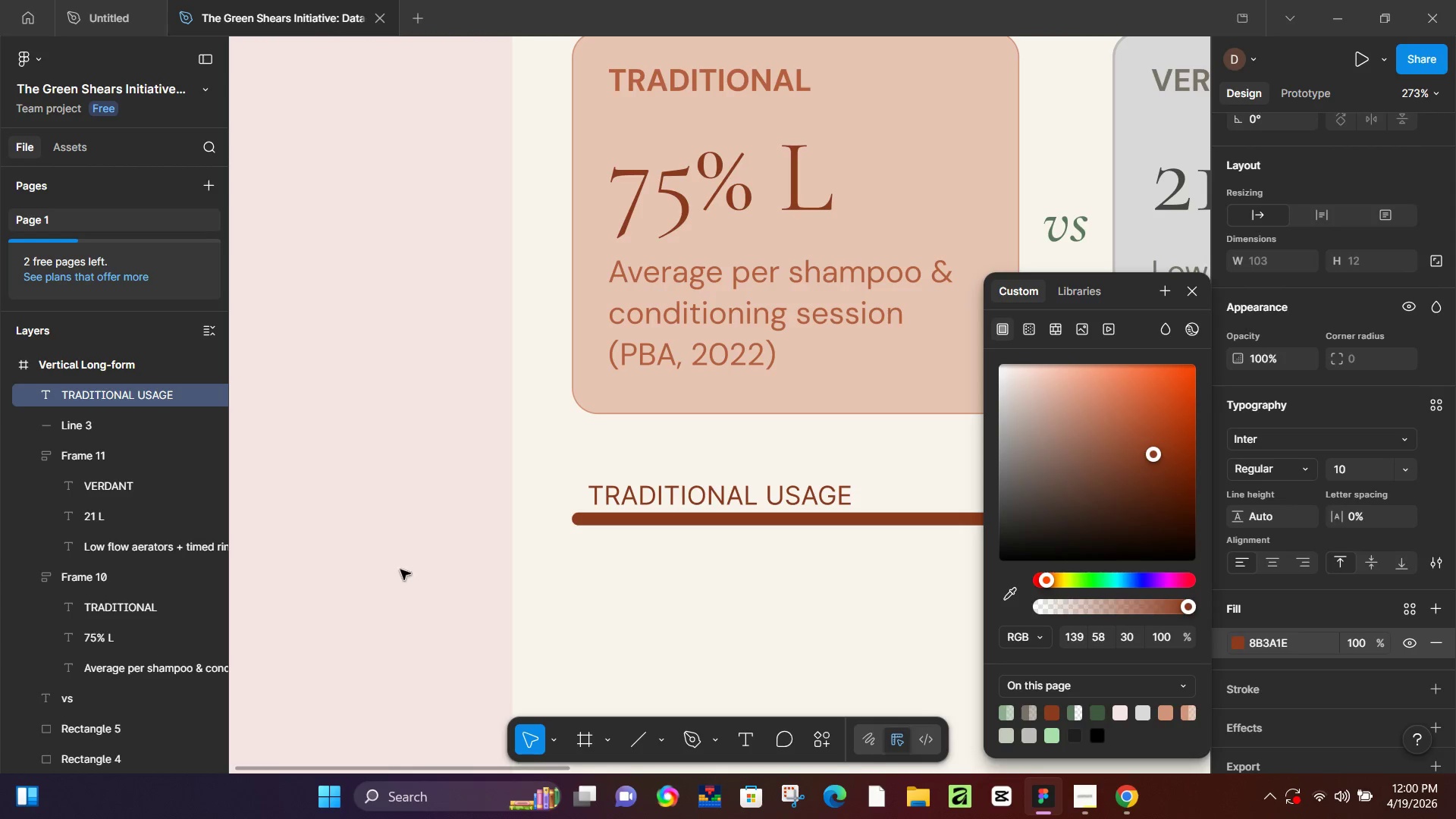 
left_click([384, 565])
 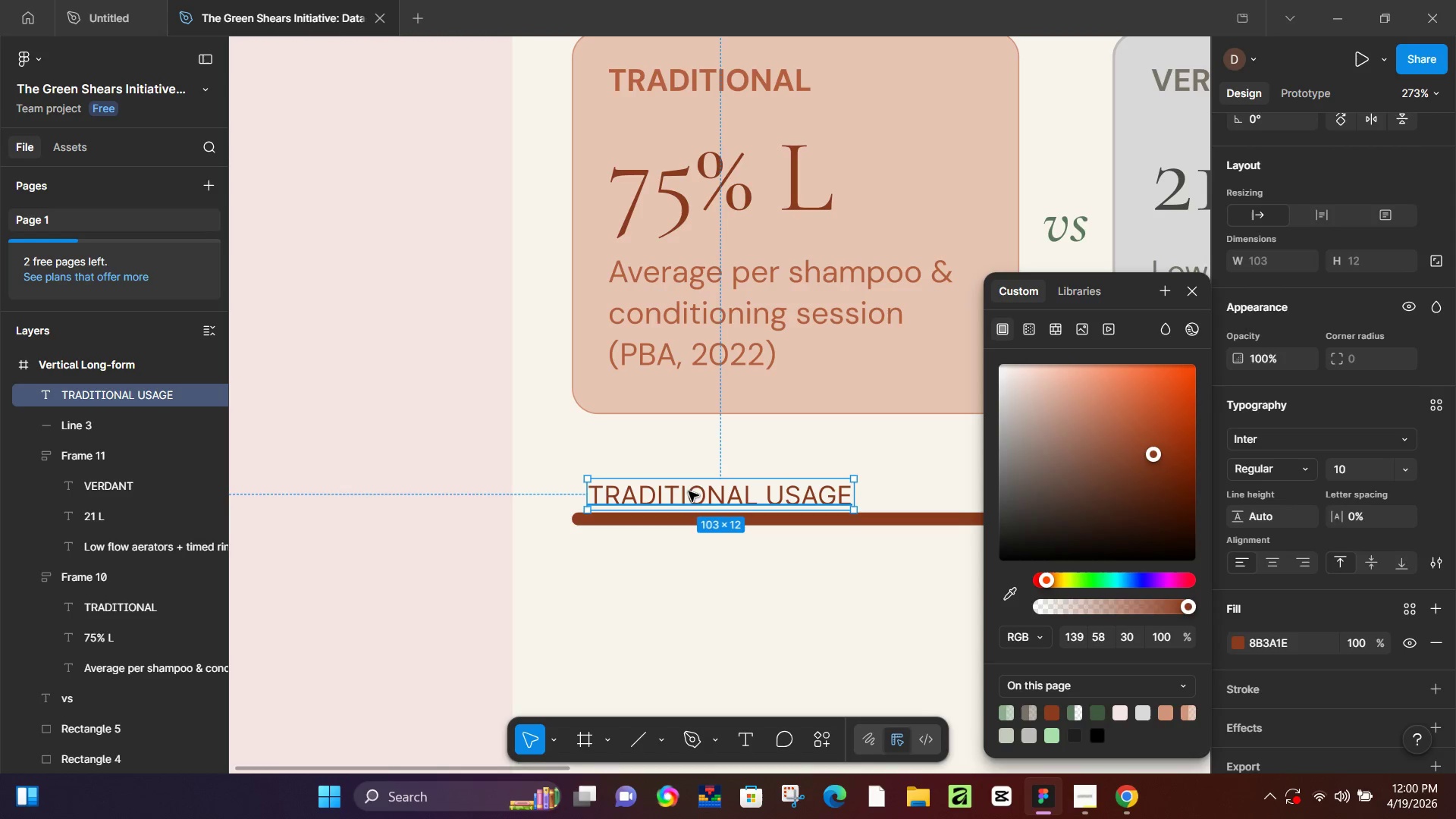 
left_click_drag(start_coordinate=[686, 495], to_coordinate=[670, 483])
 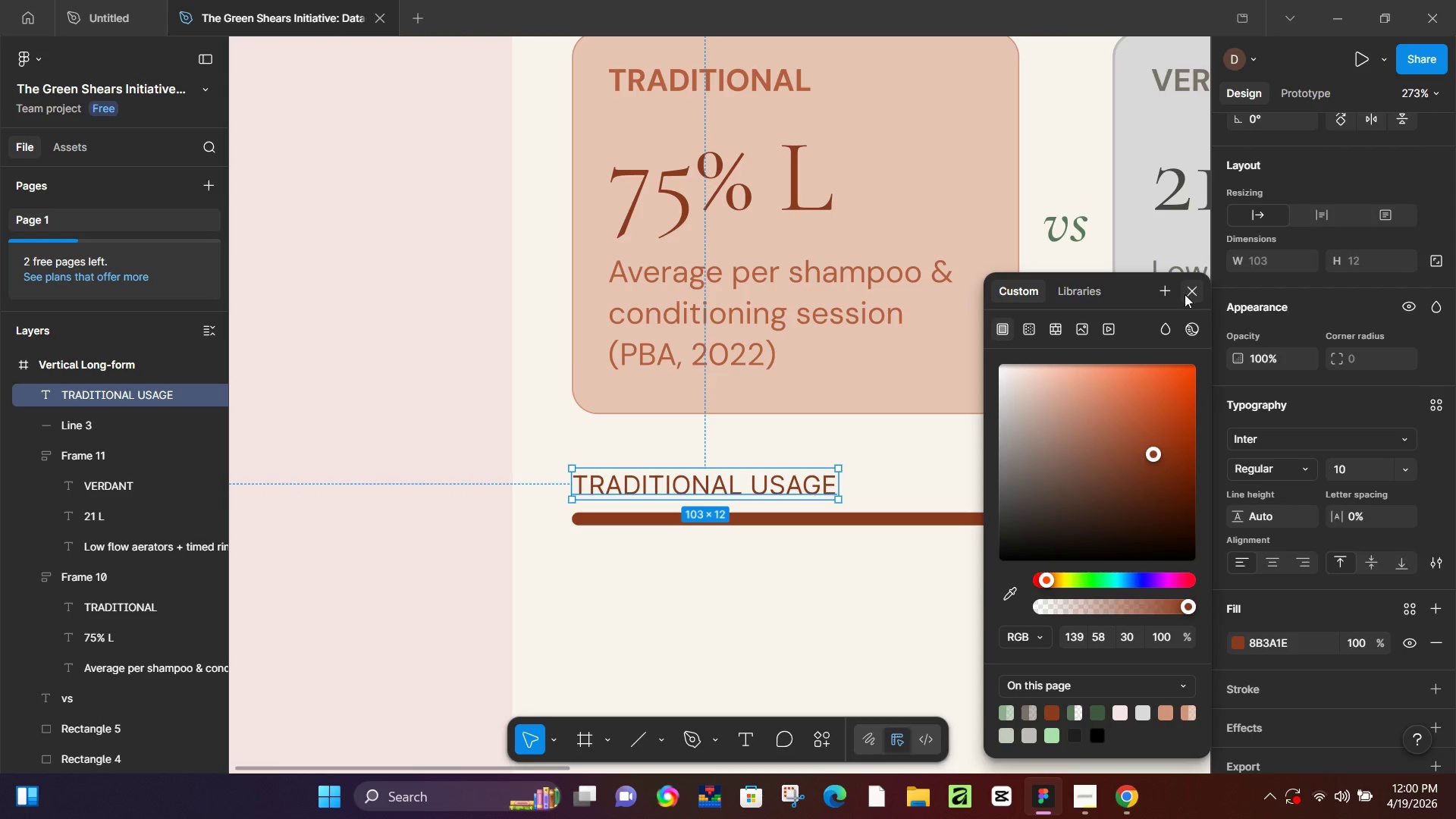 
left_click([1185, 294])
 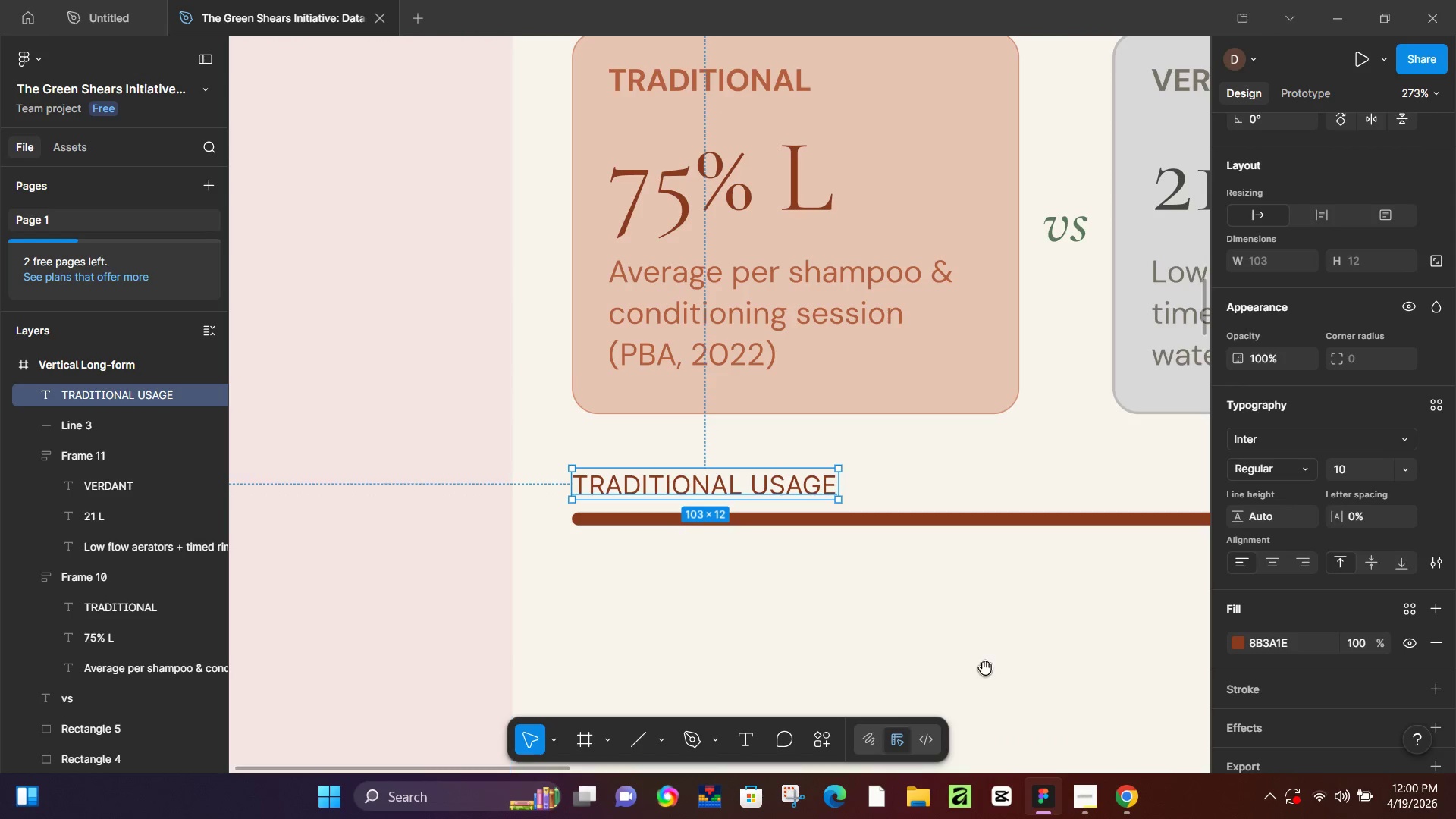 
hold_key(key=Space, duration=0.47)
 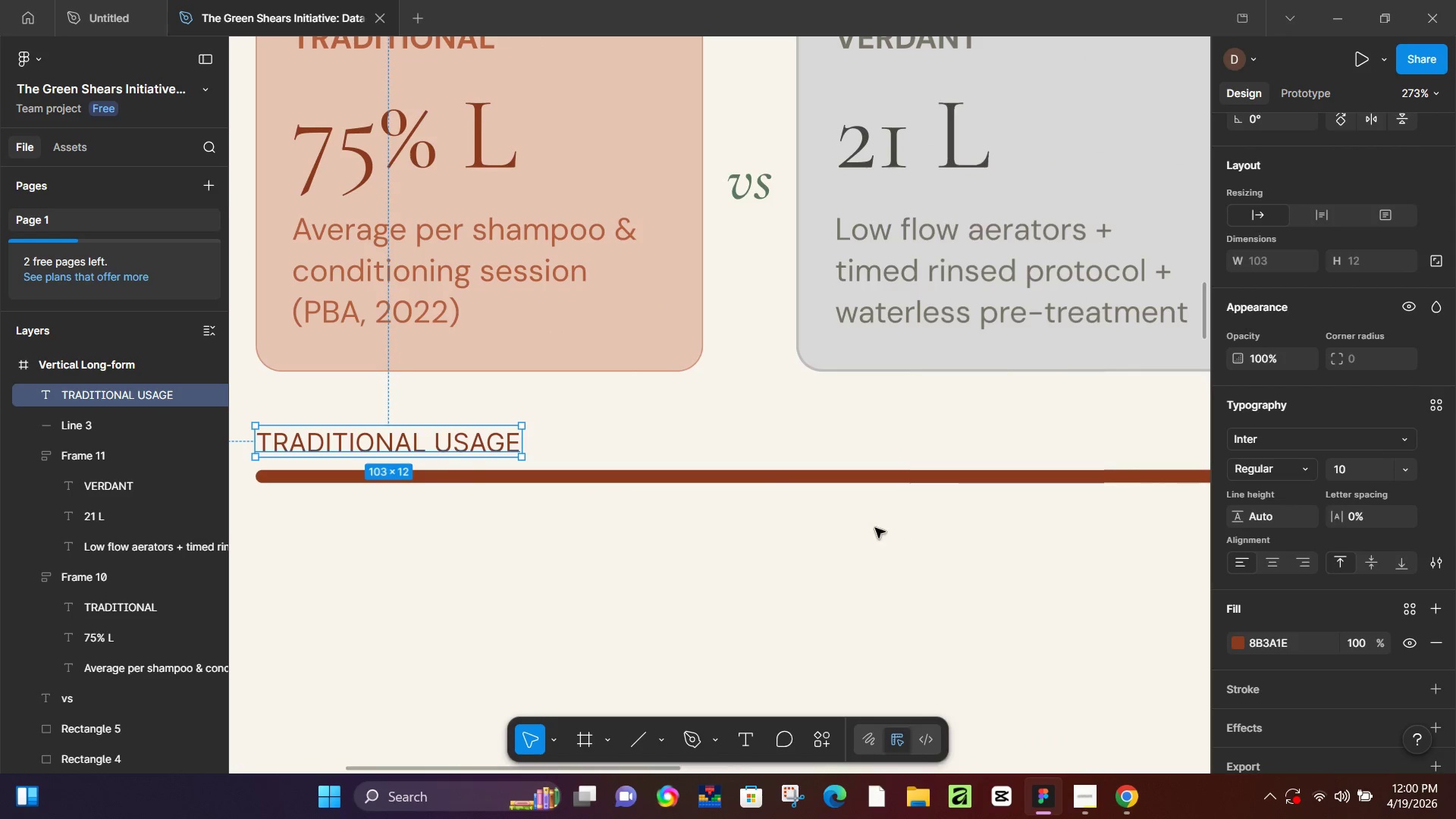 
left_click_drag(start_coordinate=[985, 668], to_coordinate=[668, 626])
 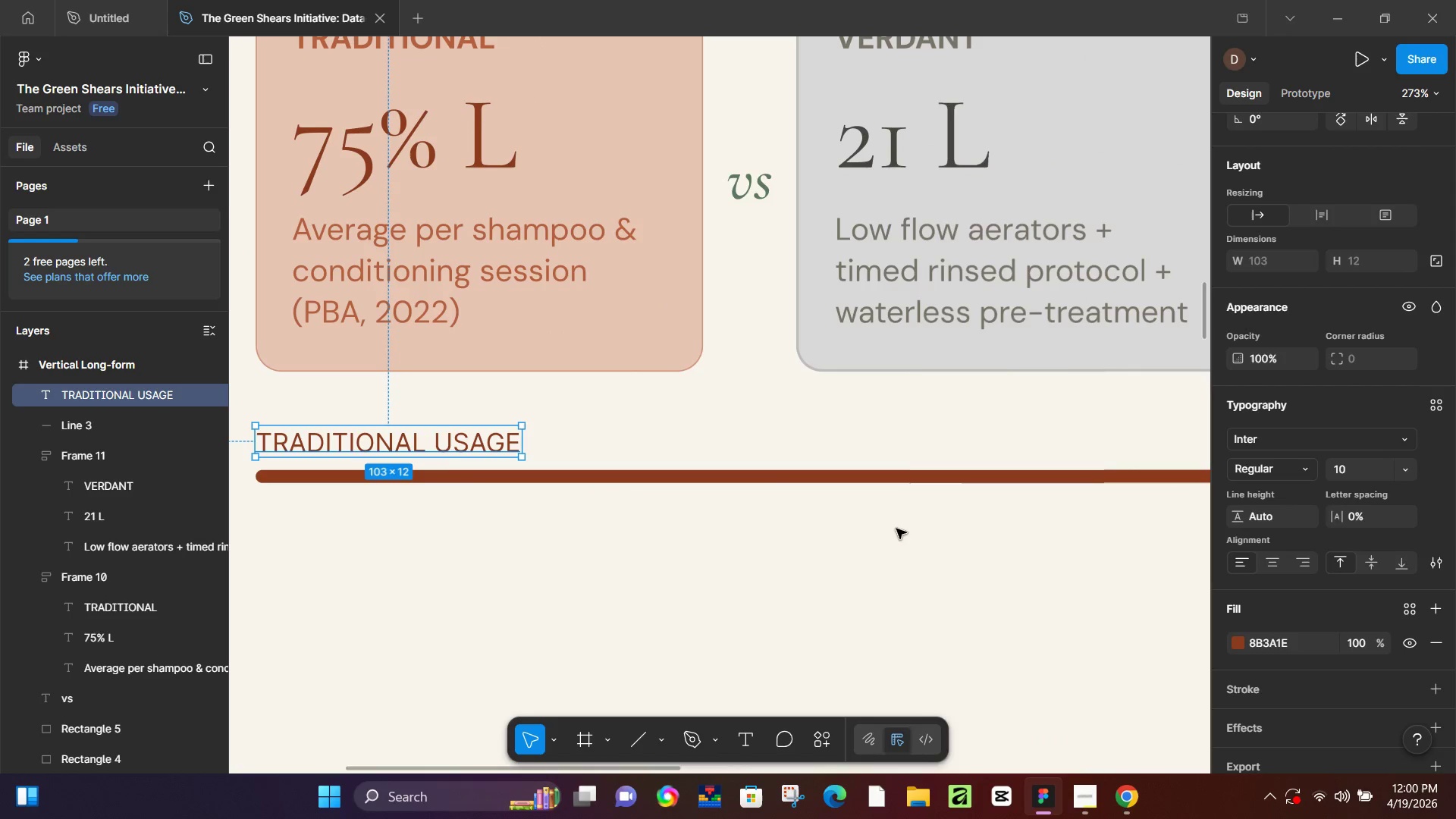 
hold_key(key=ControlLeft, duration=0.47)
 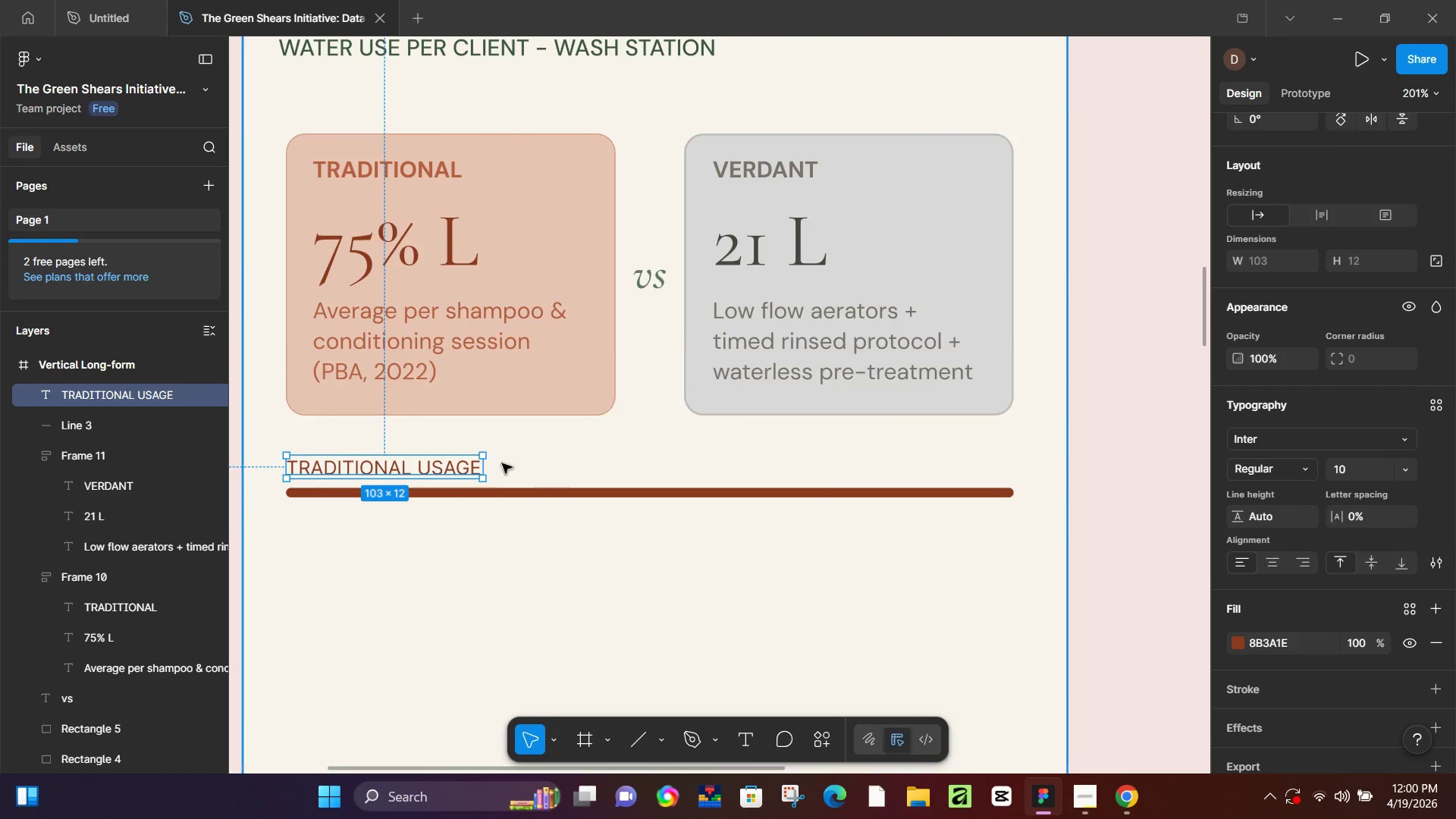 
hold_key(key=Space, duration=0.36)
 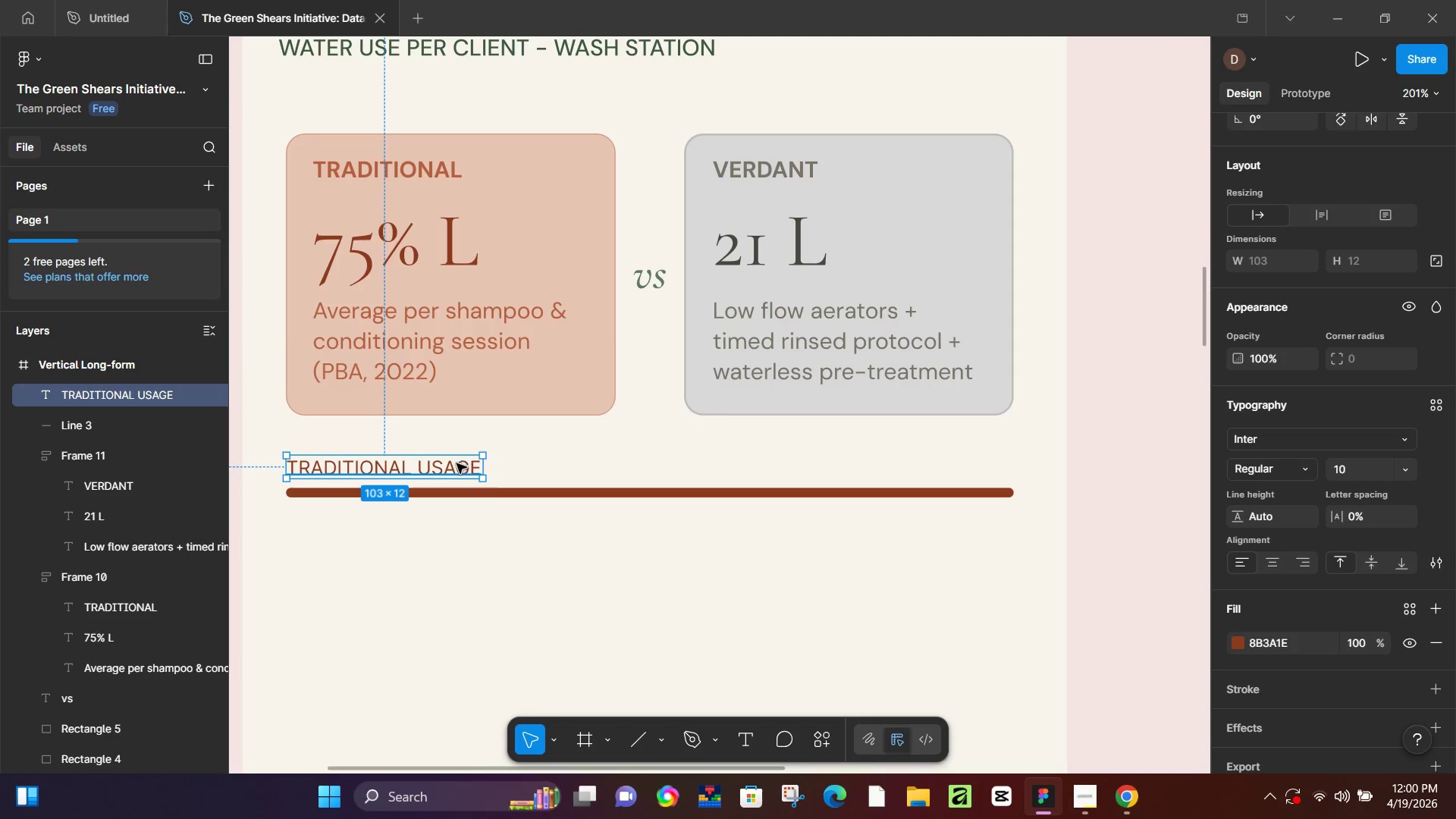 
left_click_drag(start_coordinate=[966, 540], to_coordinate=[839, 540])
 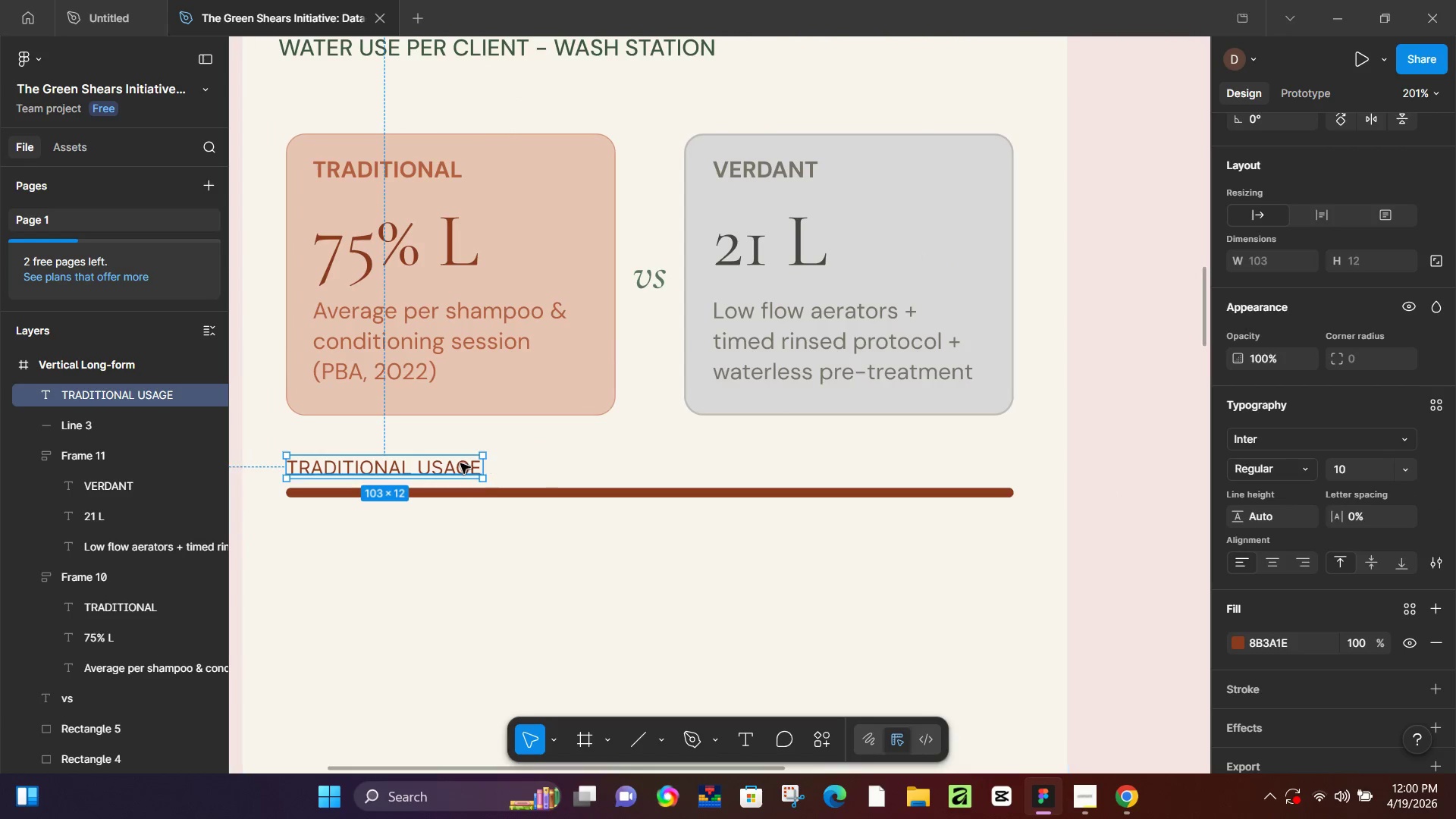 
scroll: coordinate [849, 538], scroll_direction: down, amount: 3.0
 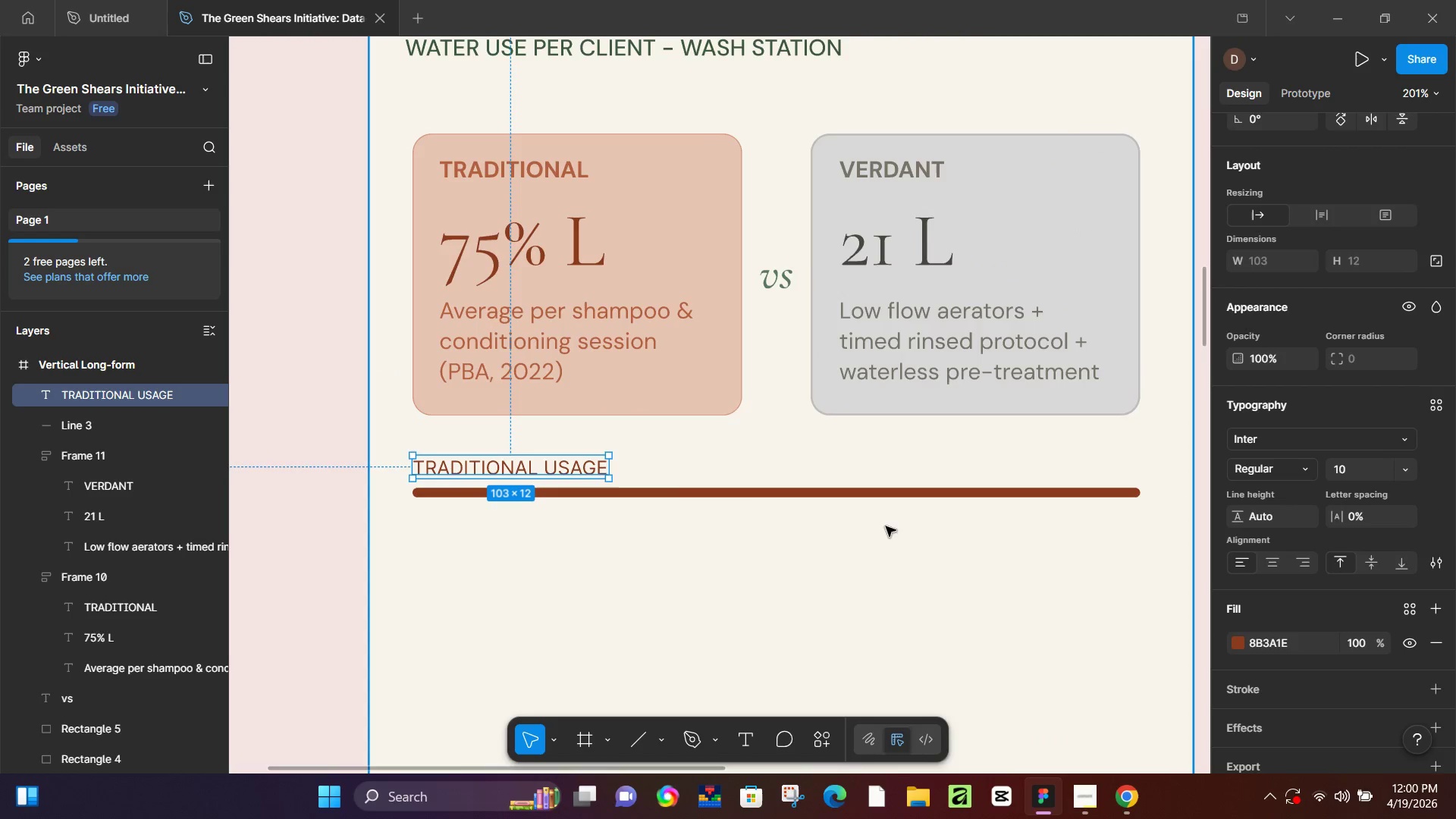 
key(Alt+AltLeft)
 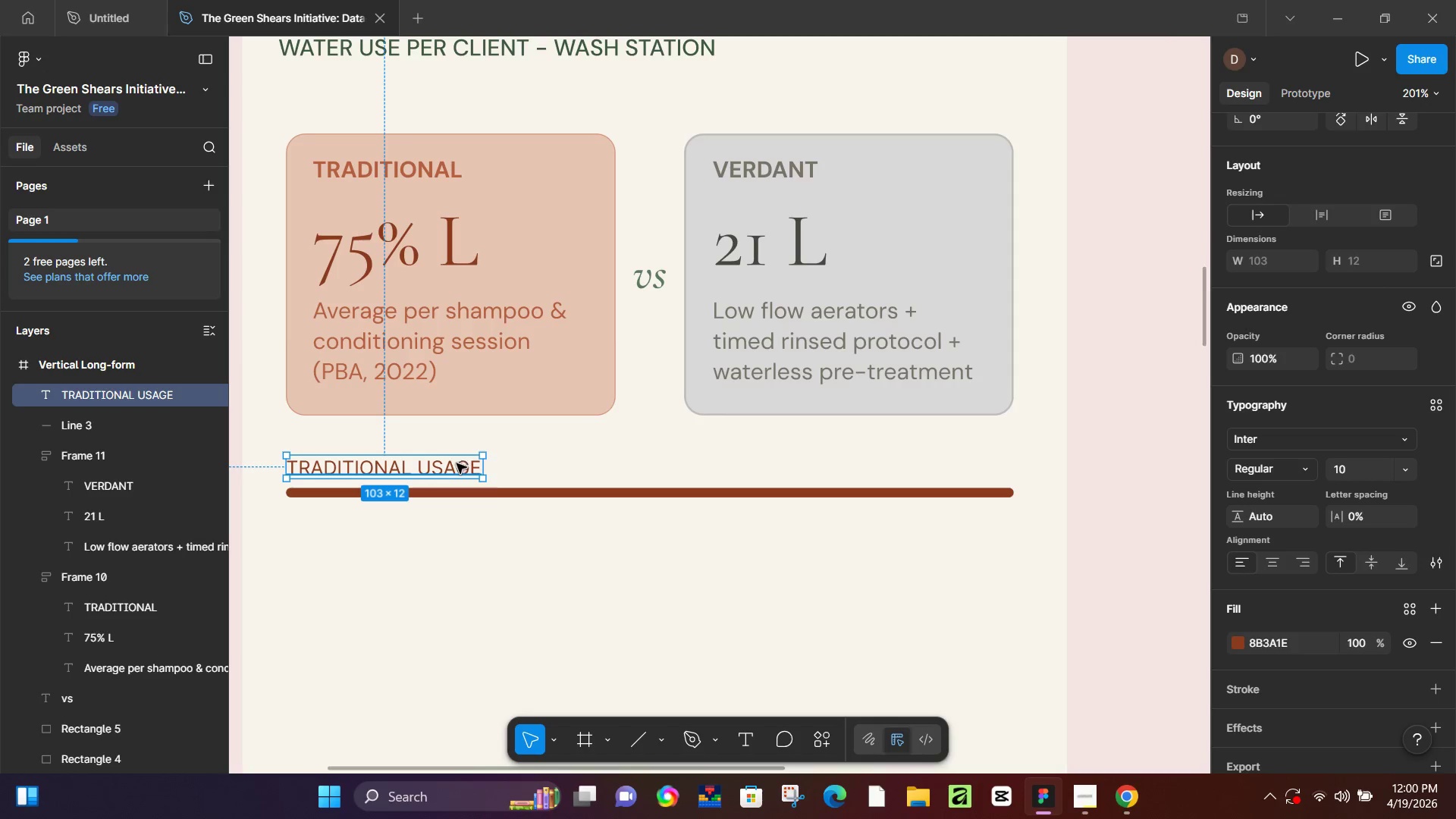 
hold_key(key=AltLeft, duration=1.51)
left_click_drag(start_coordinate=[447, 464], to_coordinate=[977, 465])
 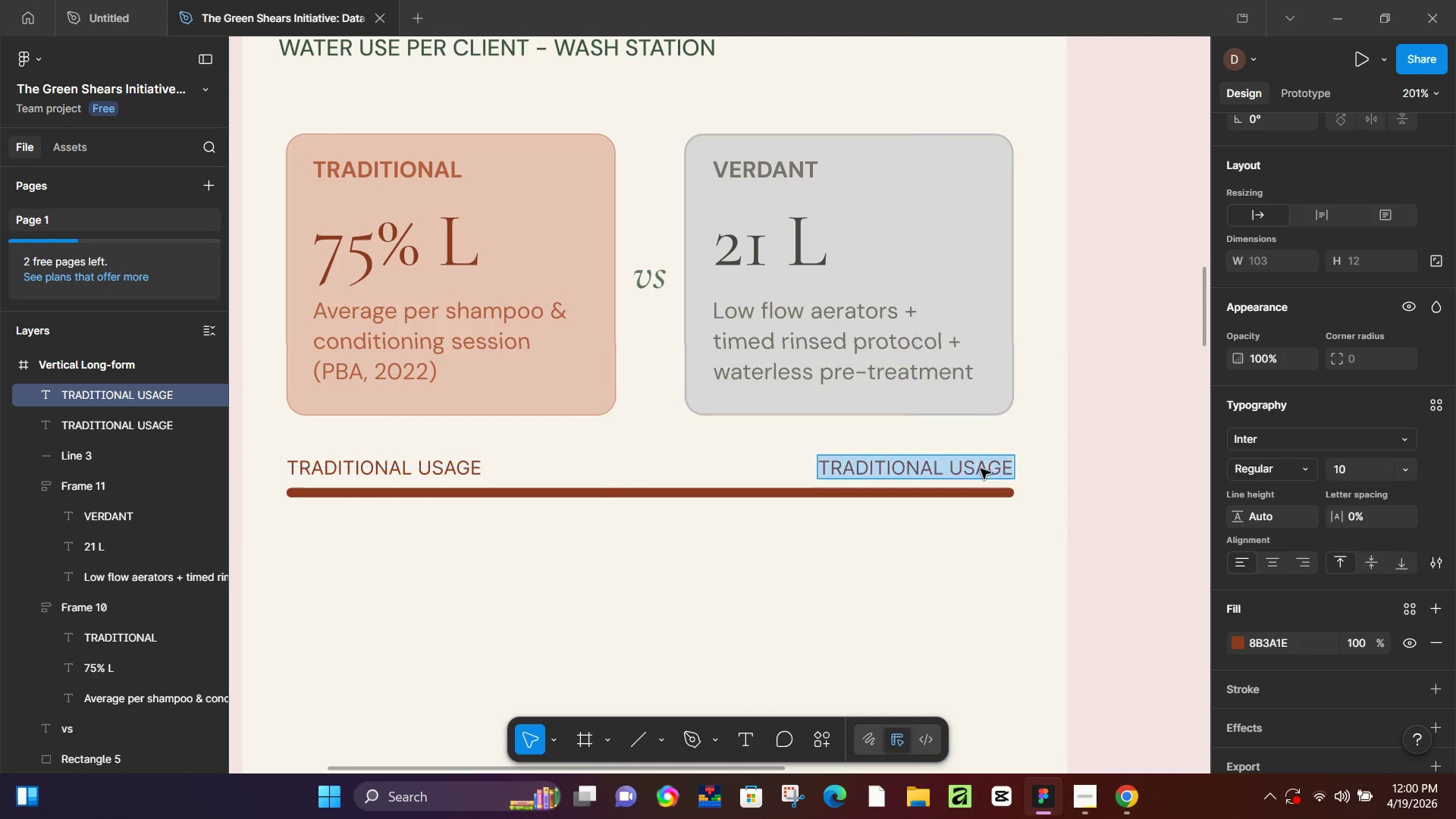 
hold_key(key=AltLeft, duration=1.52)
 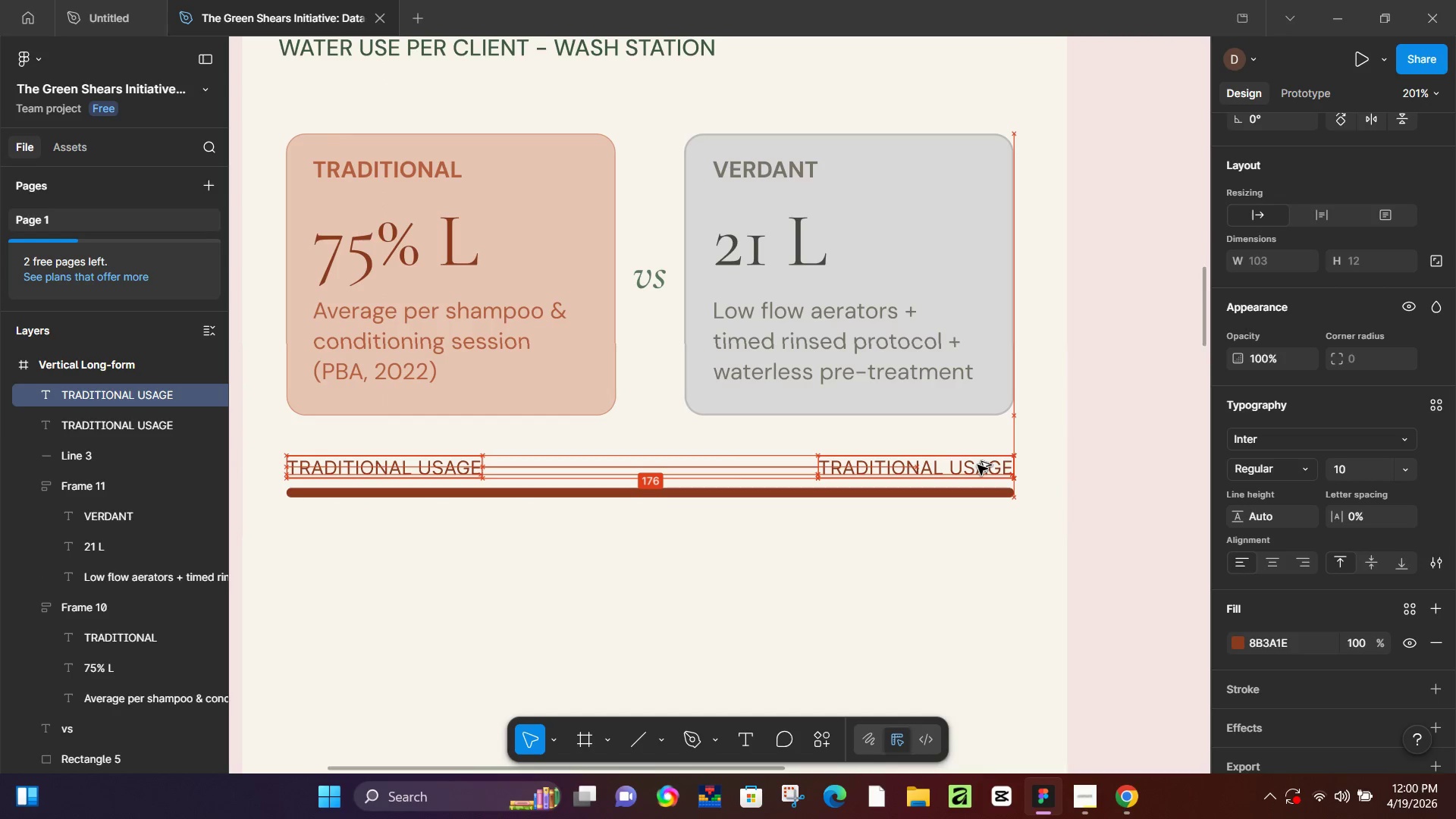 
hold_key(key=AltLeft, duration=1.3)
 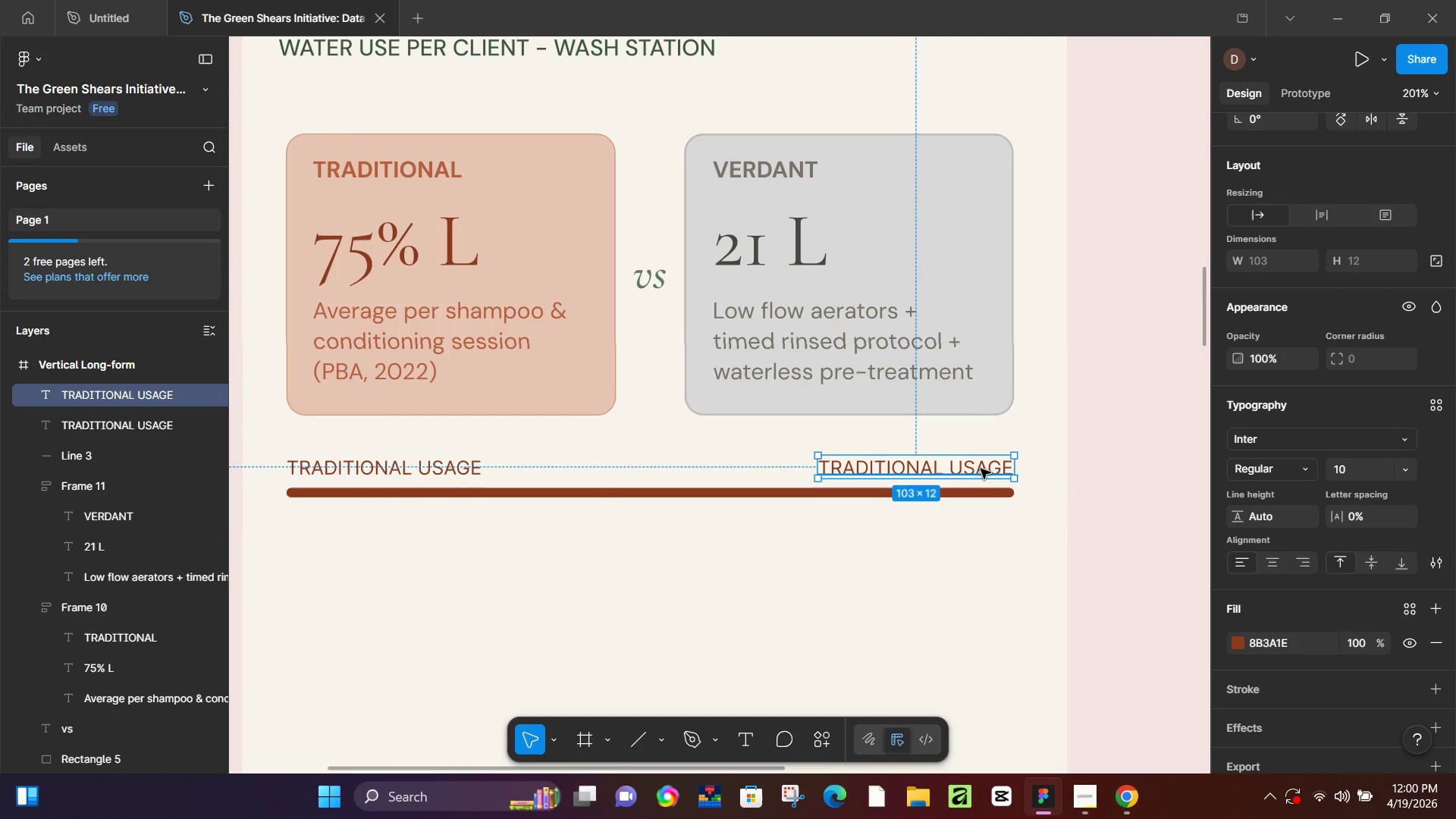 
double_click([981, 469])
 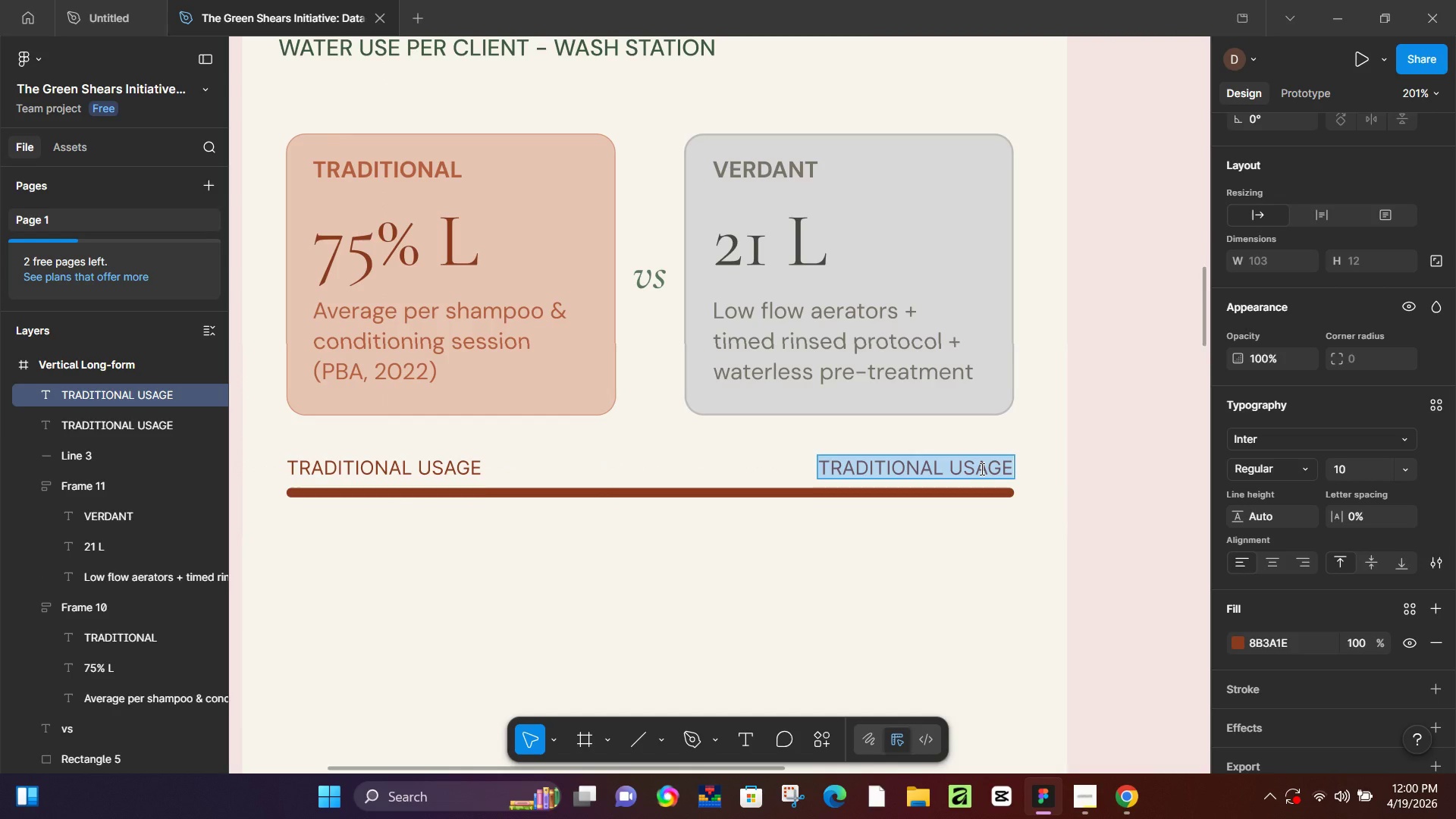 
type(75% L)
 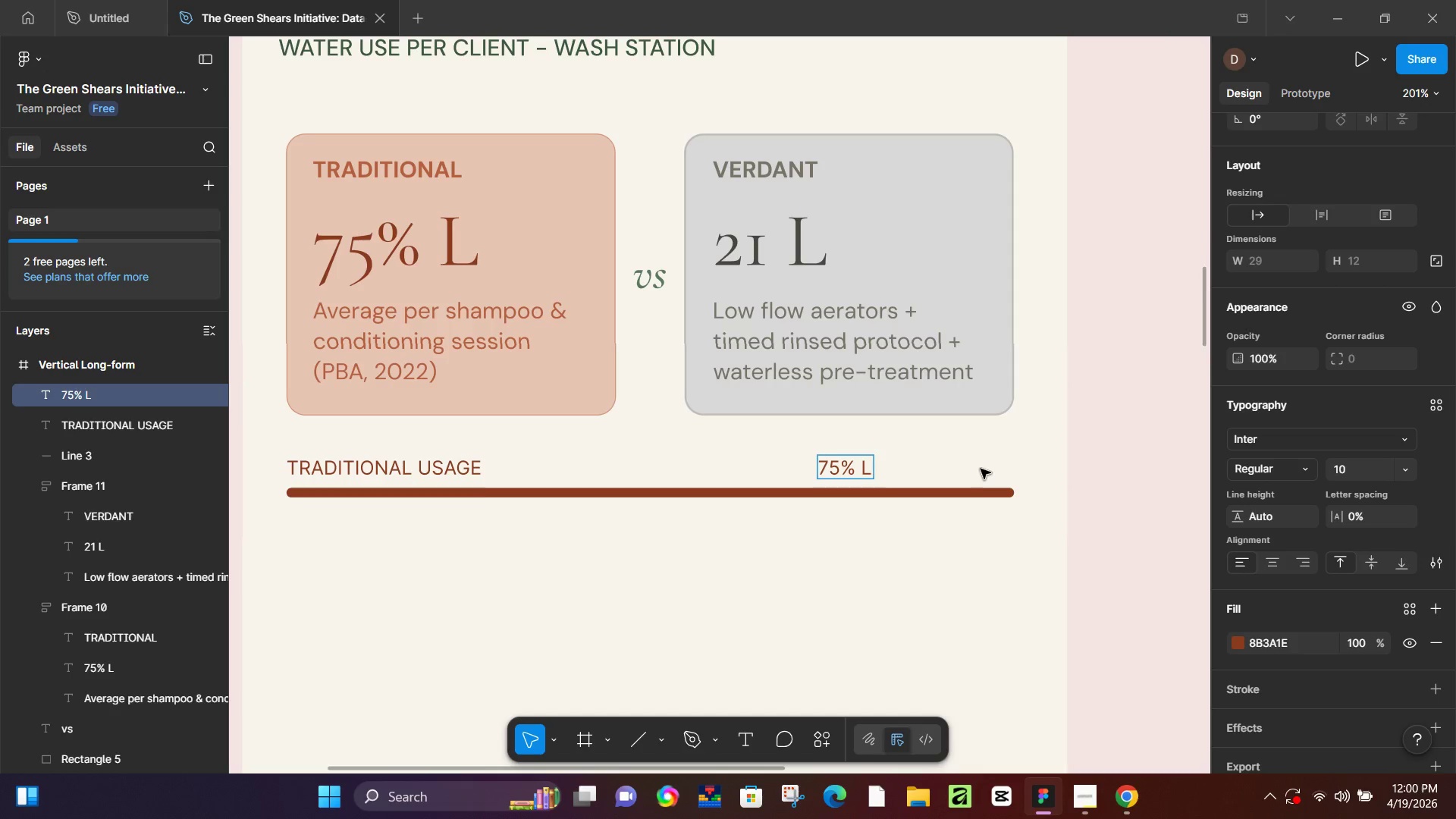 
 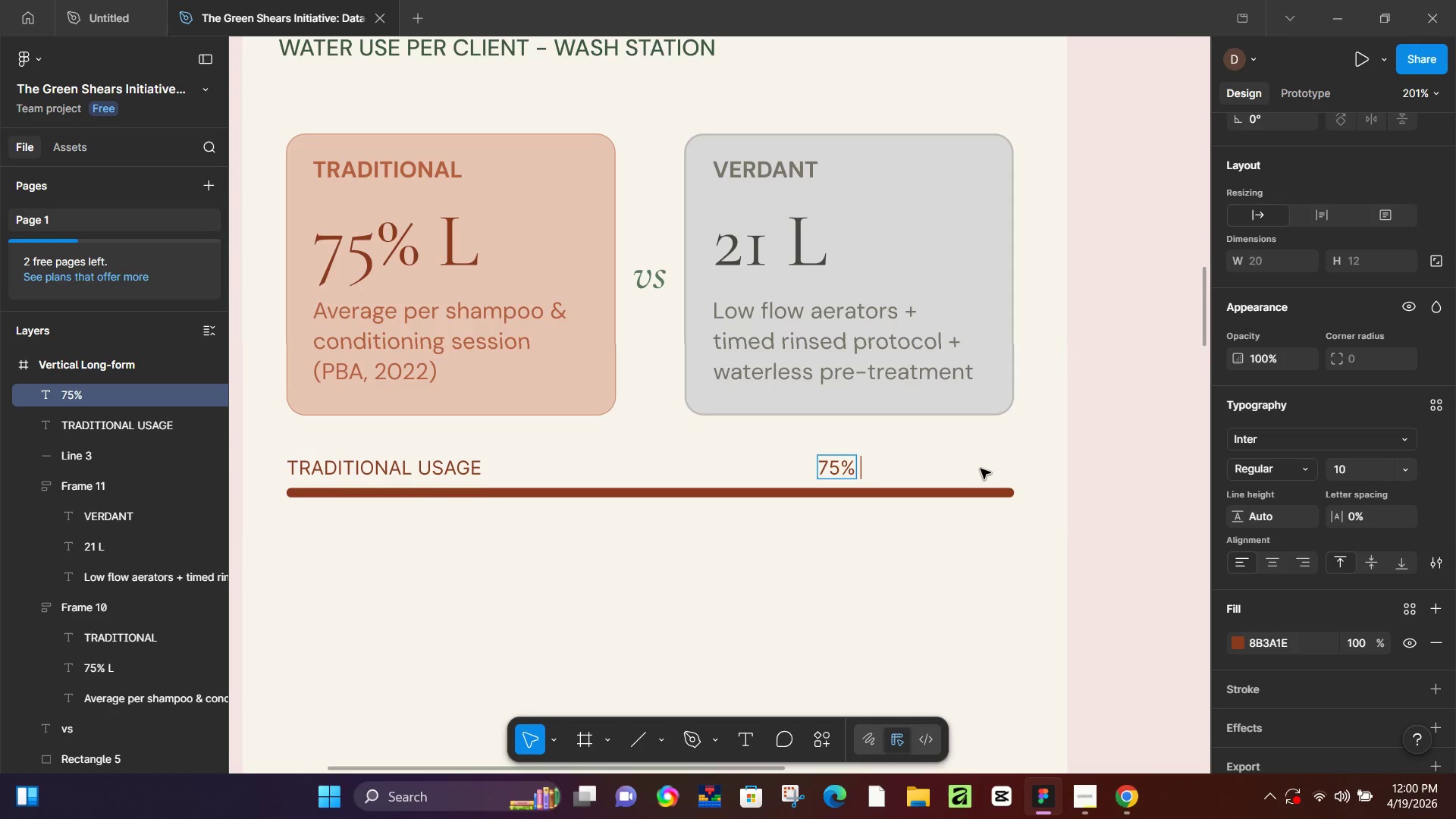 
key(Control+ControlLeft)
 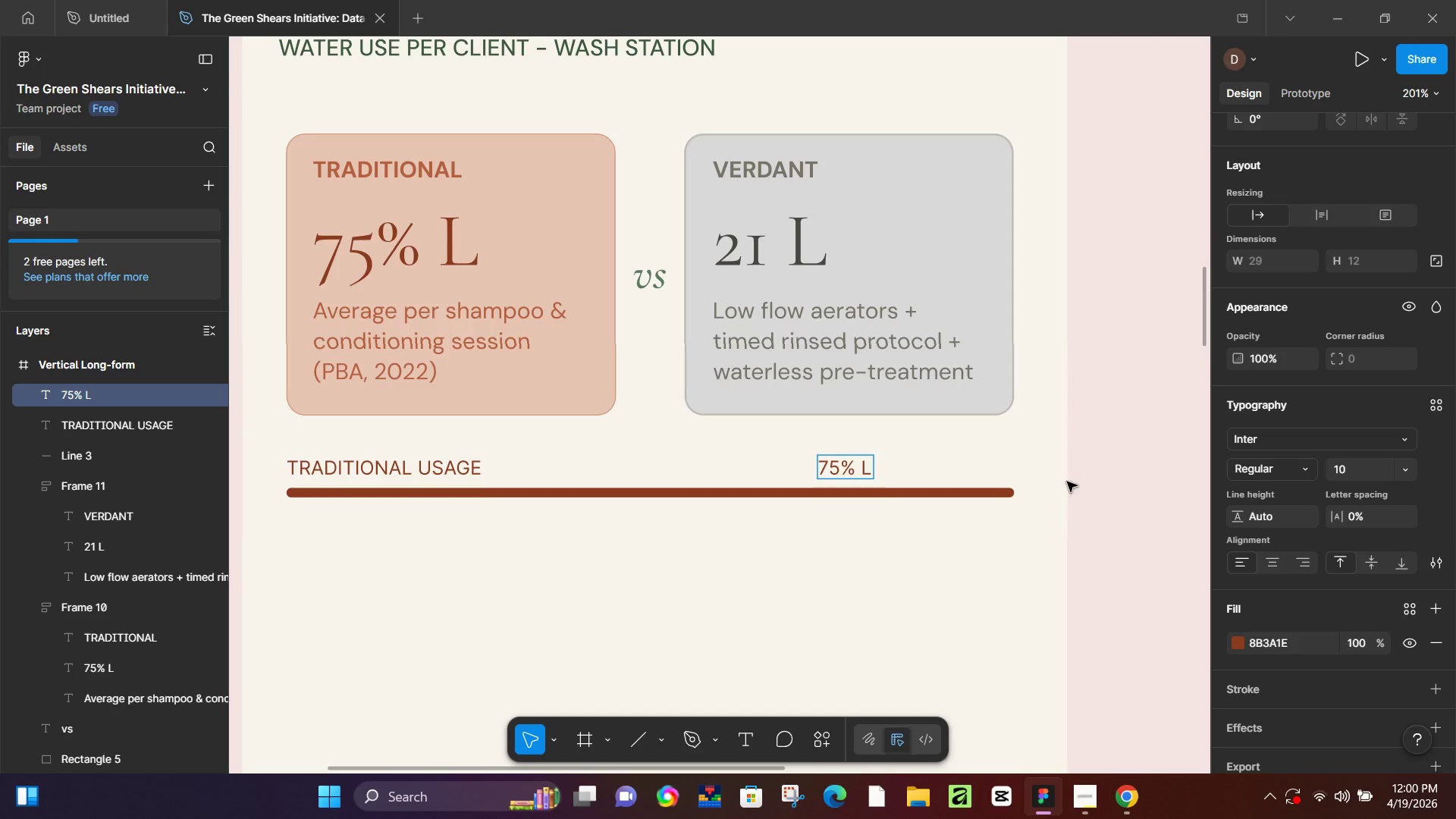 
left_click([1084, 474])
 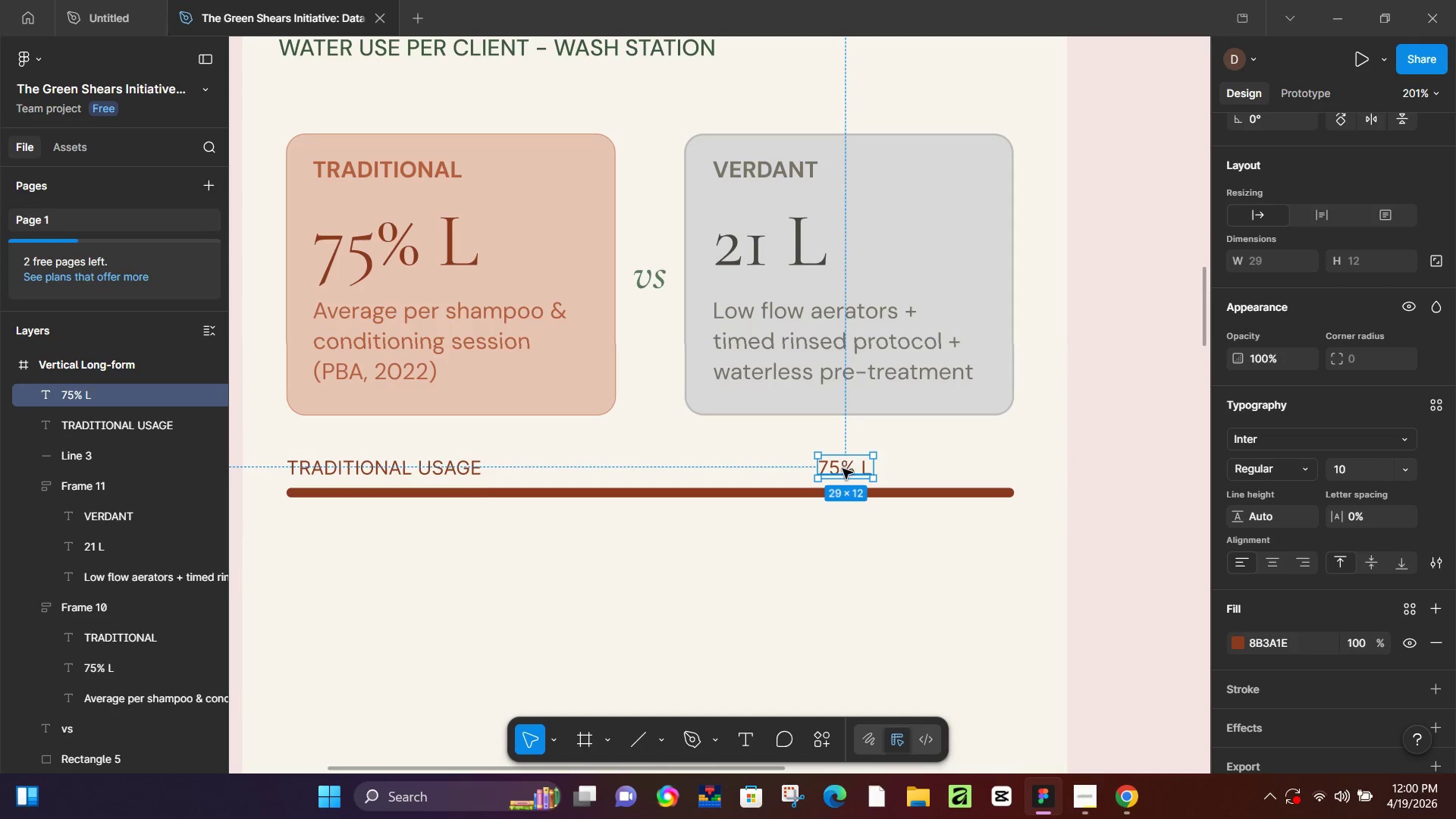 
left_click_drag(start_coordinate=[852, 471], to_coordinate=[992, 473])
 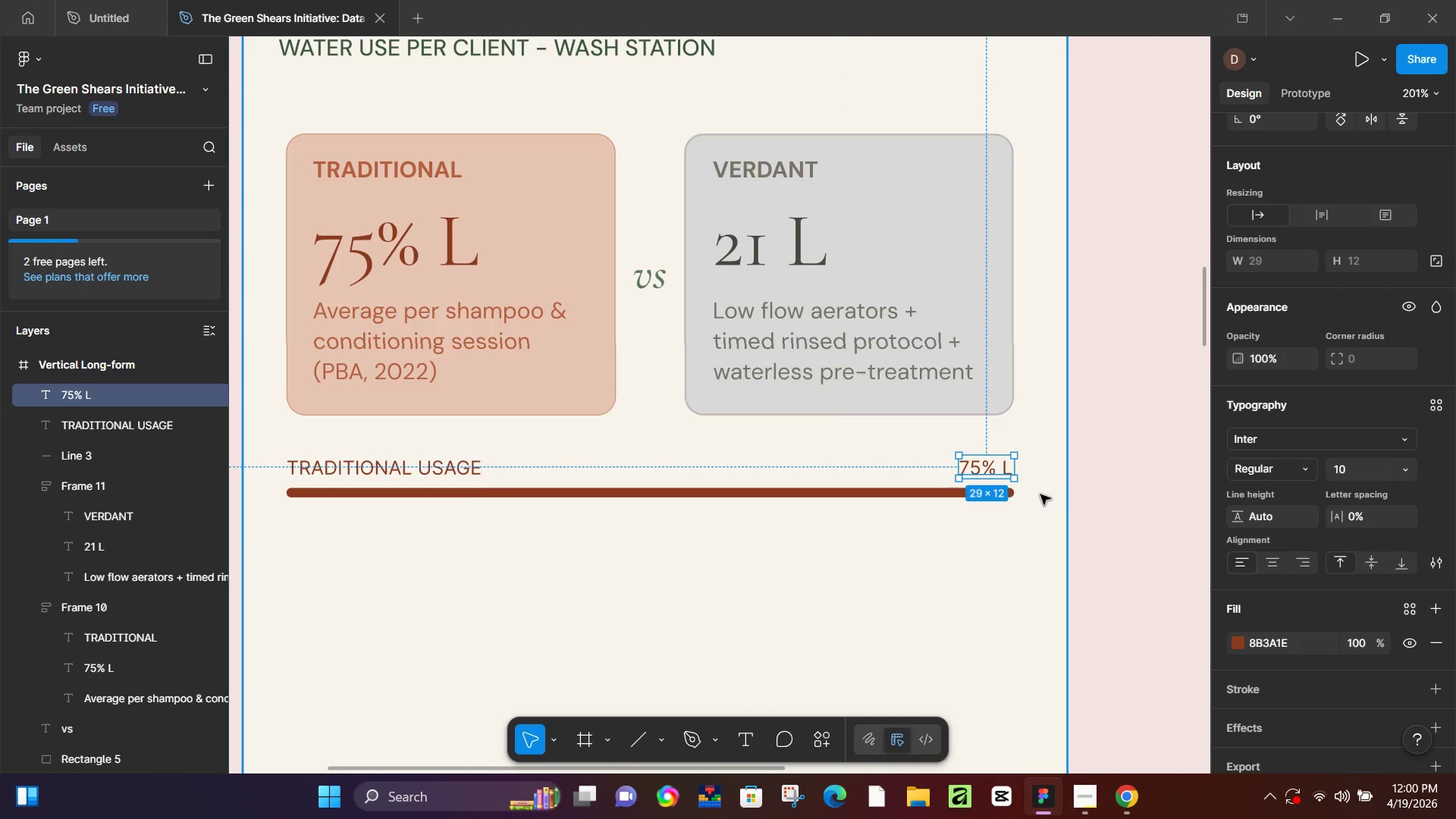 
key(ArrowLeft)
 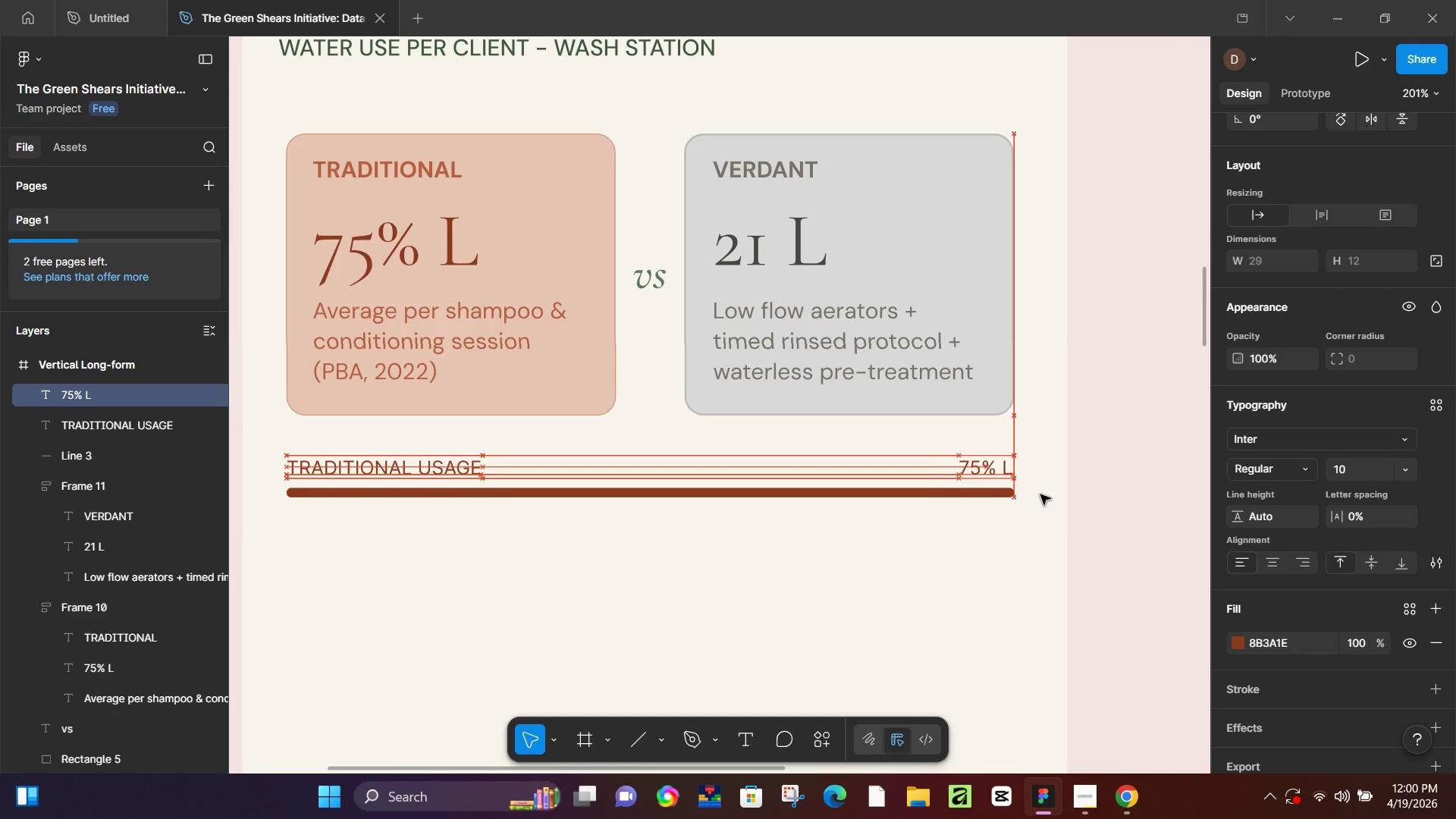 
key(ArrowRight)
 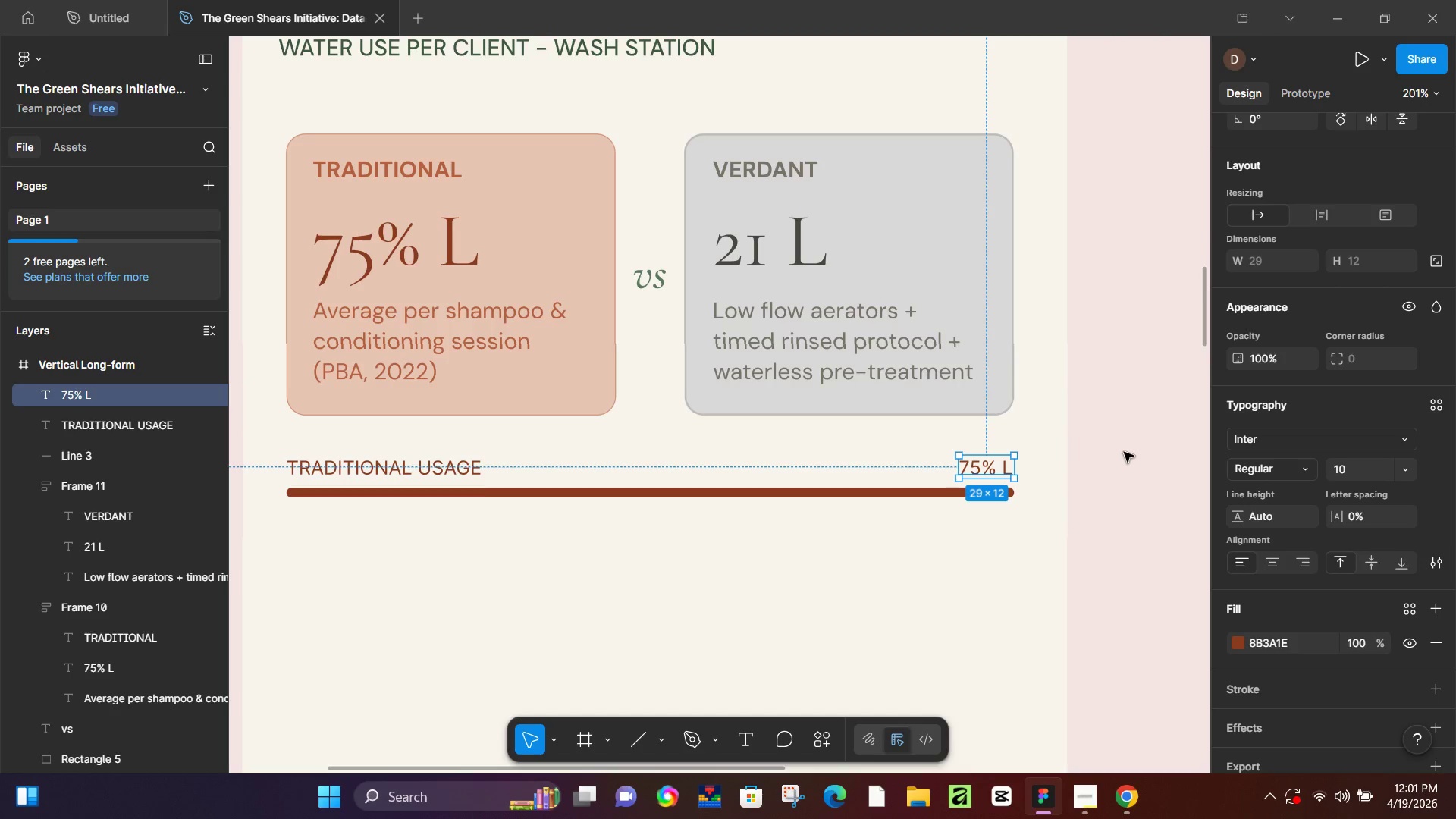 
left_click([1131, 457])
 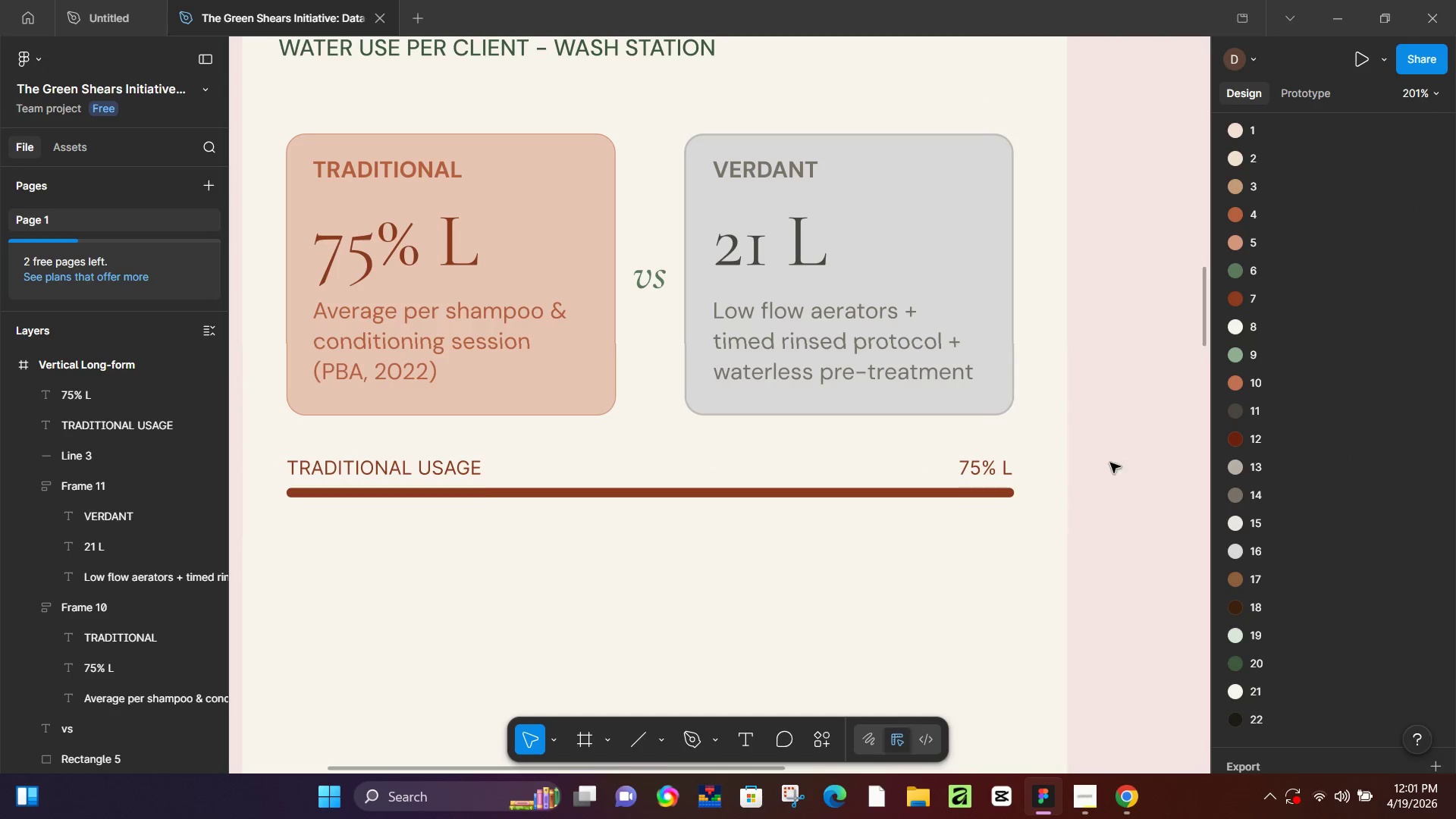 
hold_key(key=ControlLeft, duration=0.66)
scroll: coordinate [1060, 475], scroll_direction: down, amount: 7.0
 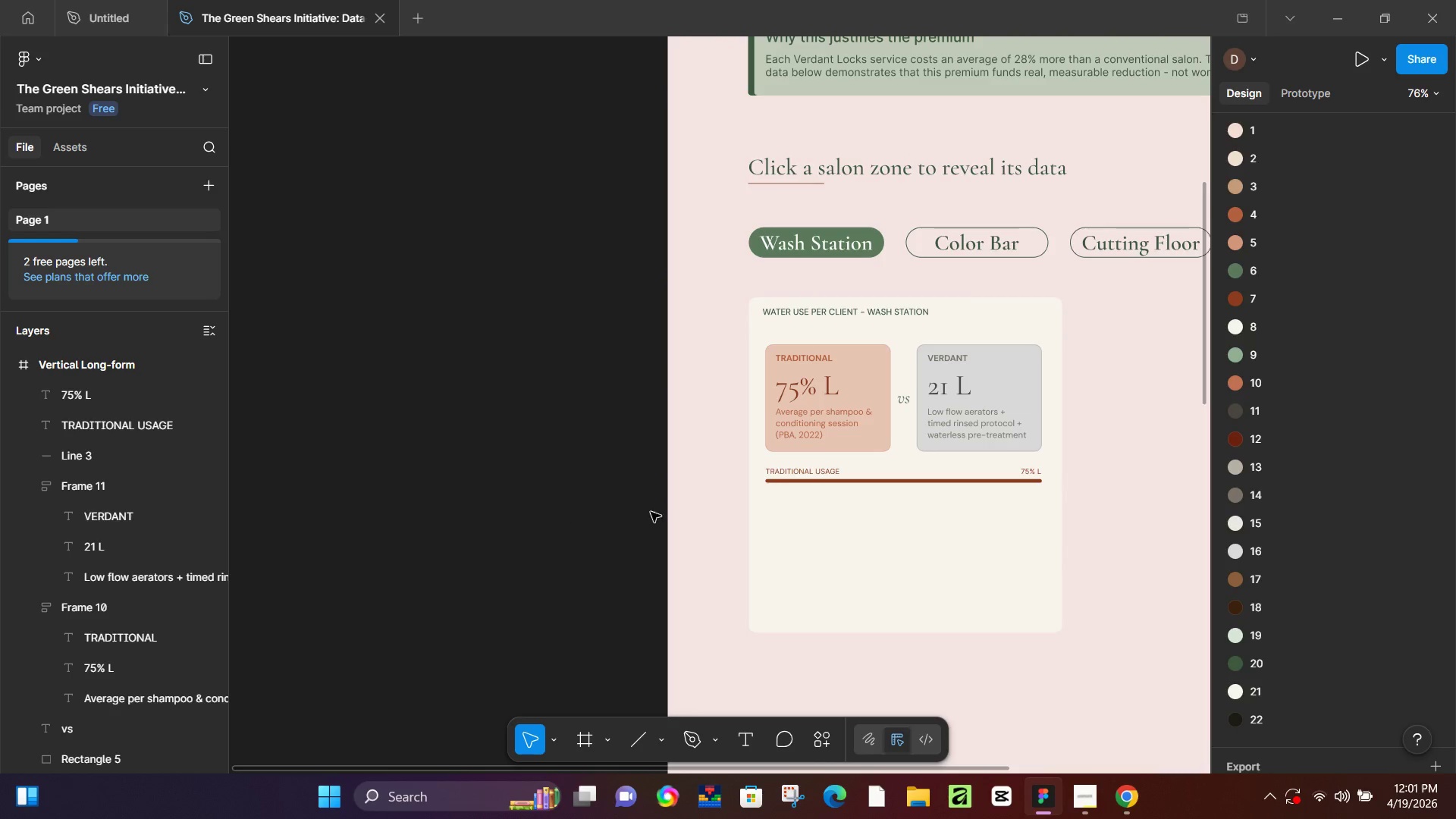 
hold_key(key=Space, duration=0.58)
 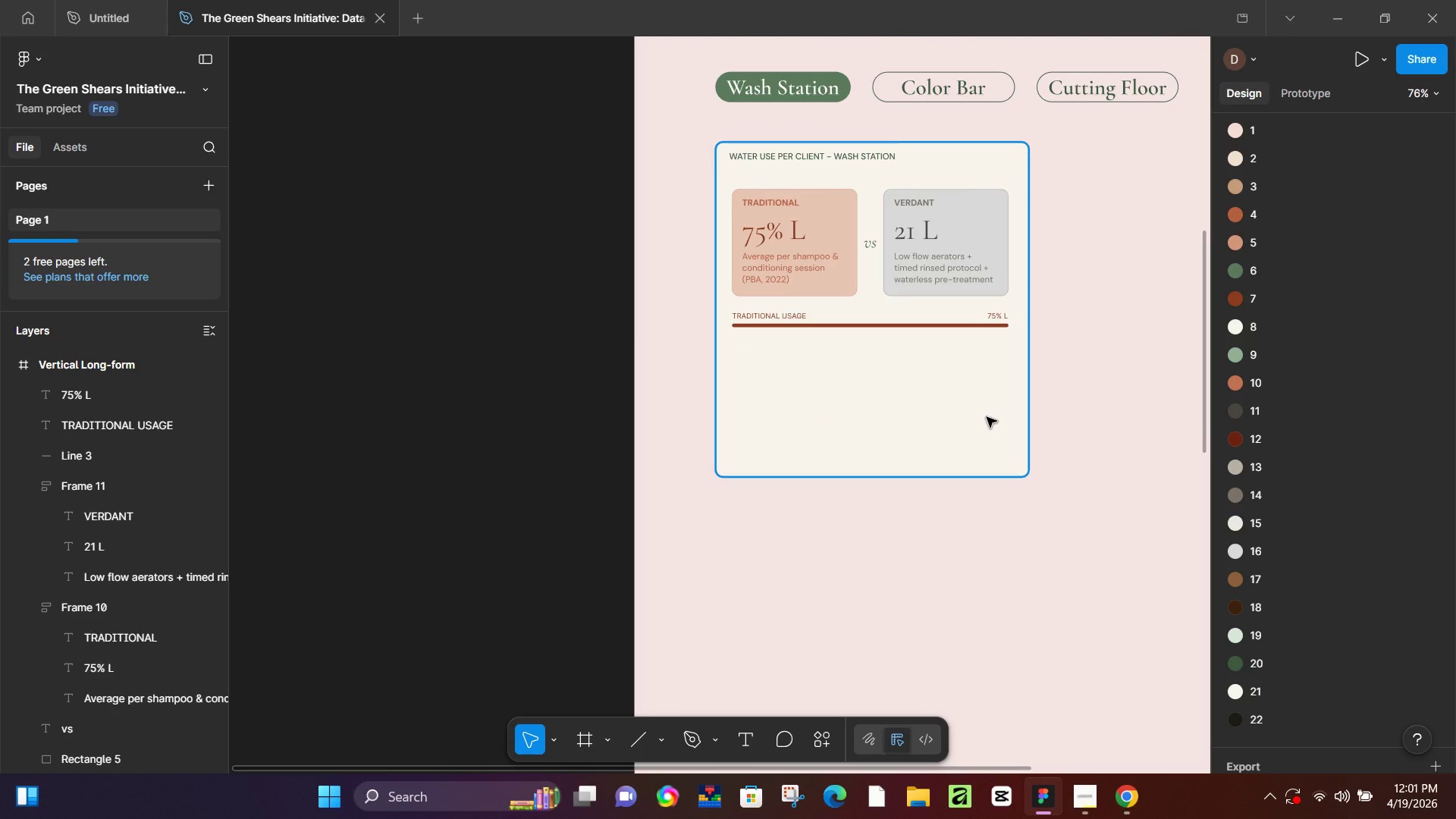 
left_click_drag(start_coordinate=[1020, 573], to_coordinate=[987, 417])
 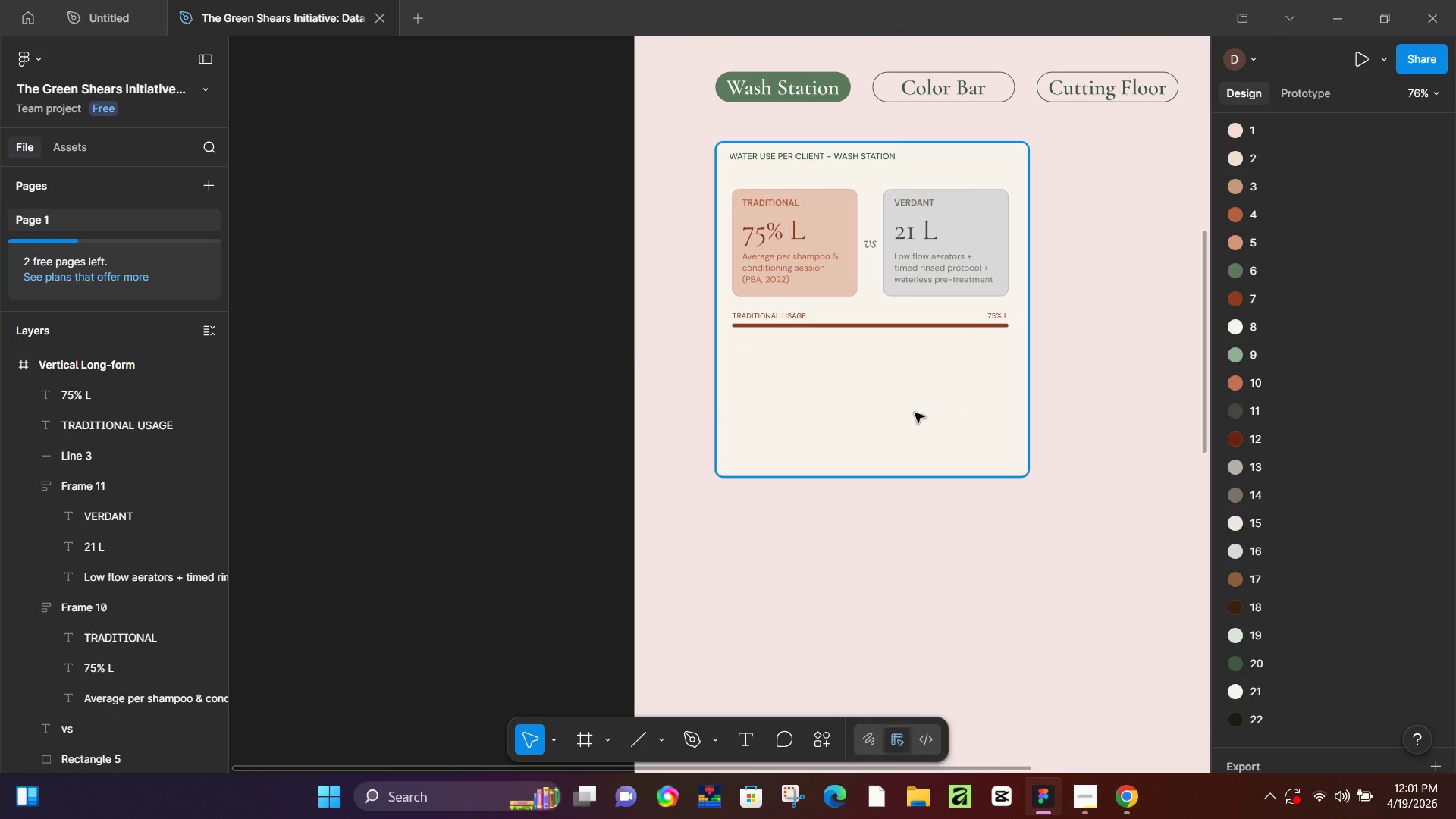 
hold_key(key=ControlLeft, duration=0.58)
scroll: coordinate [787, 375], scroll_direction: up, amount: 5.0
 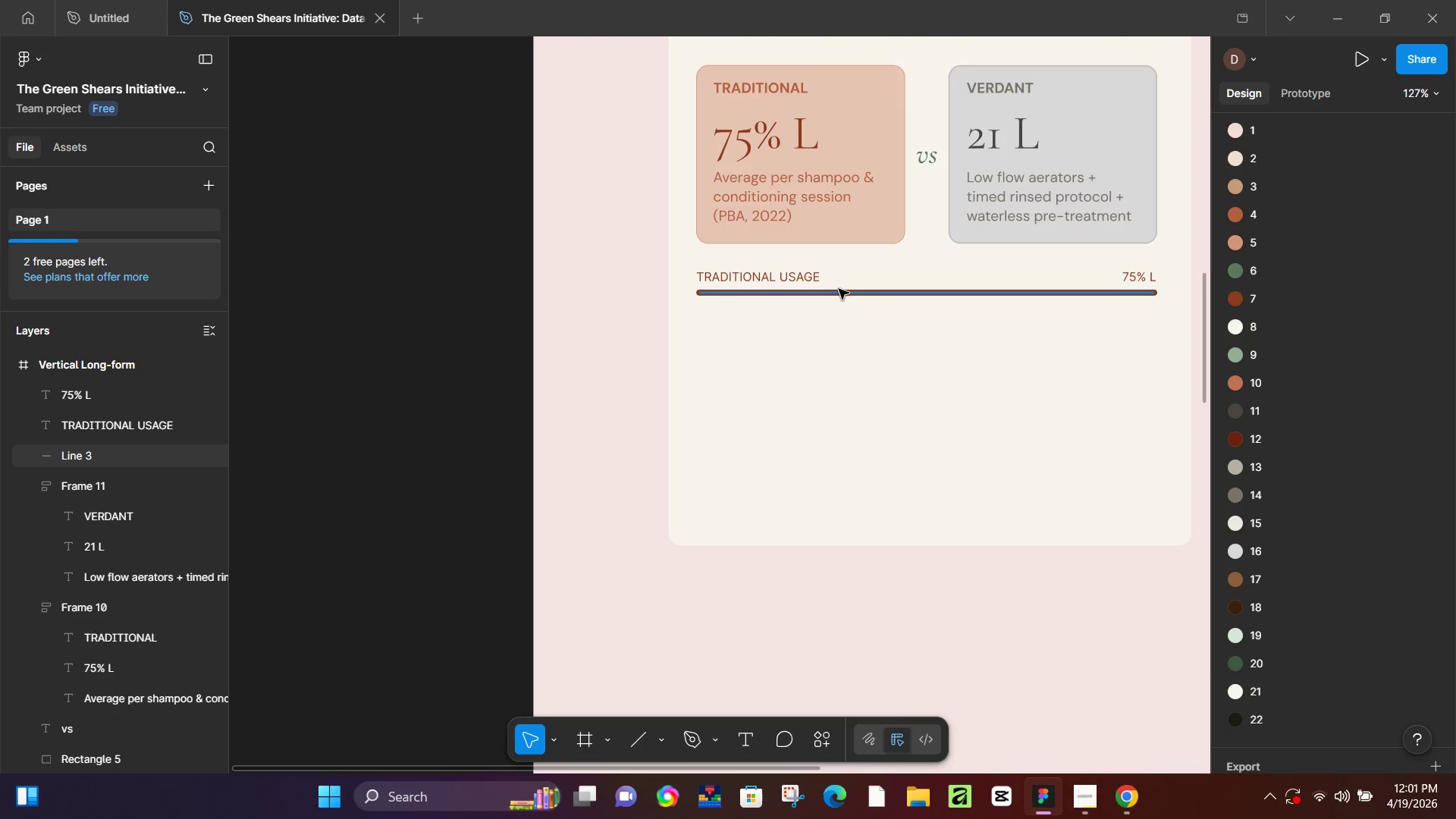 
left_click([839, 289])
 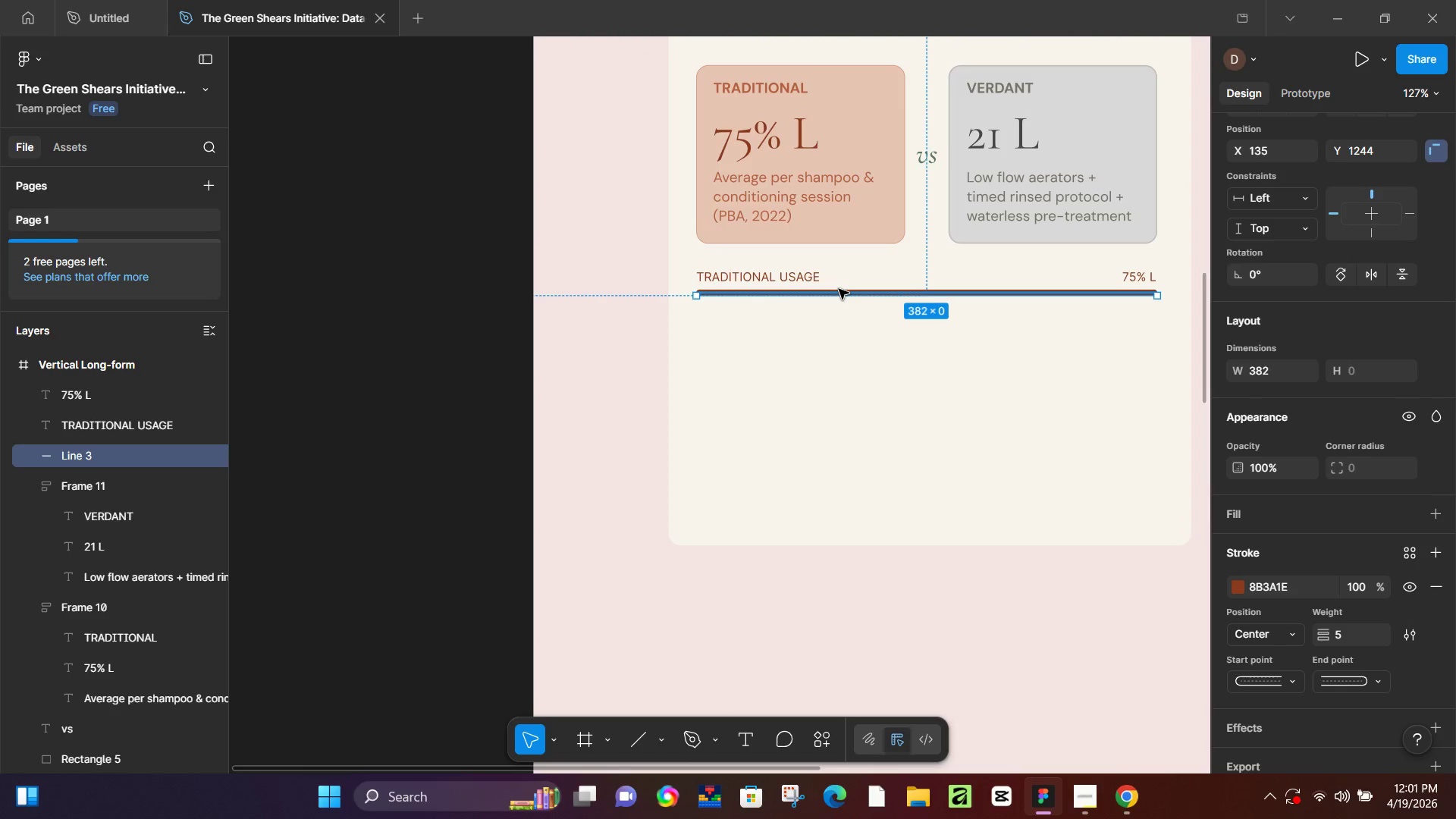 
hold_key(key=AltLeft, duration=1.51)
left_click_drag(start_coordinate=[847, 290], to_coordinate=[849, 356])
 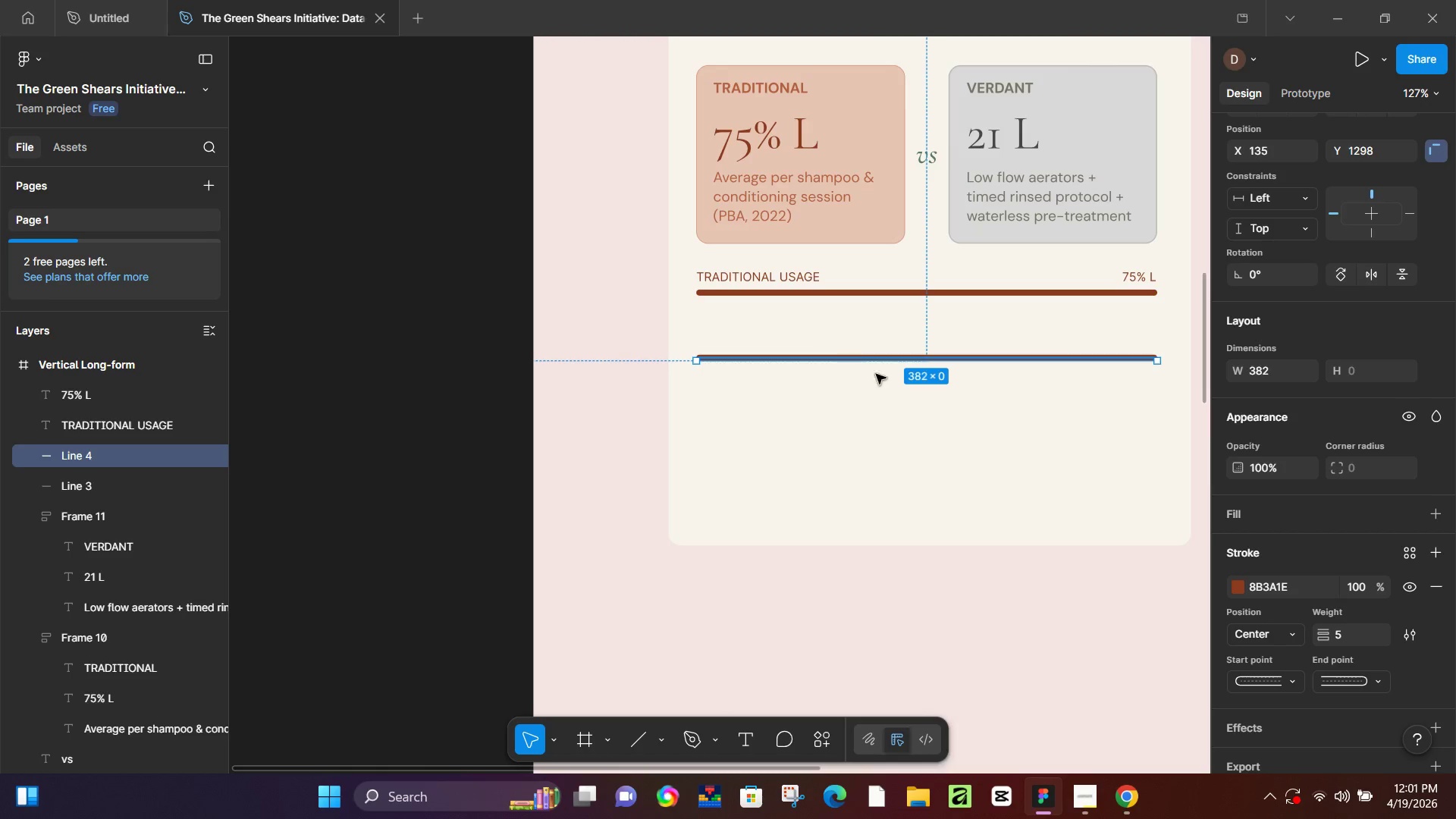 
hold_key(key=AltLeft, duration=1.52)
 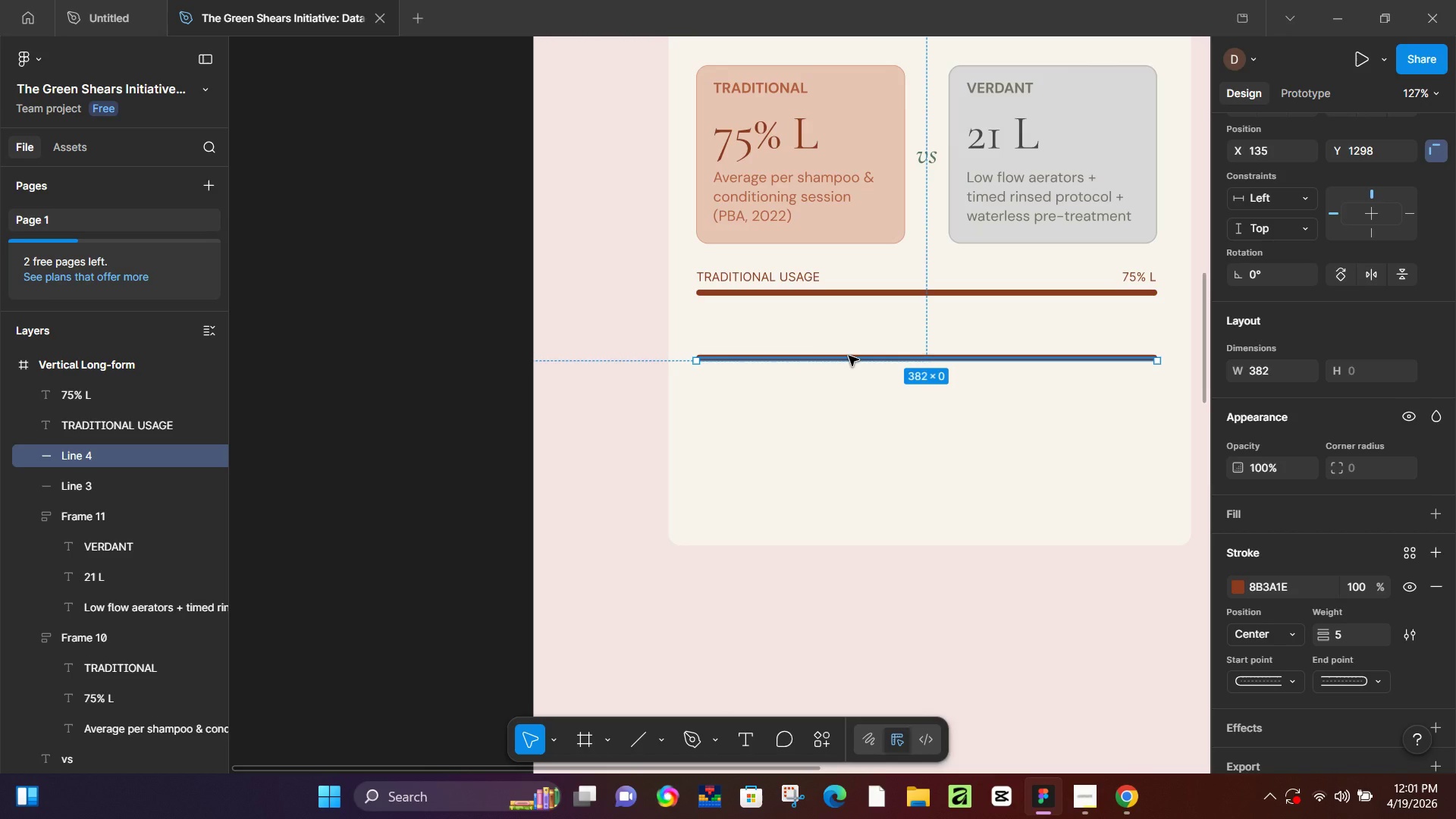 
hold_key(key=AltLeft, duration=0.36)
 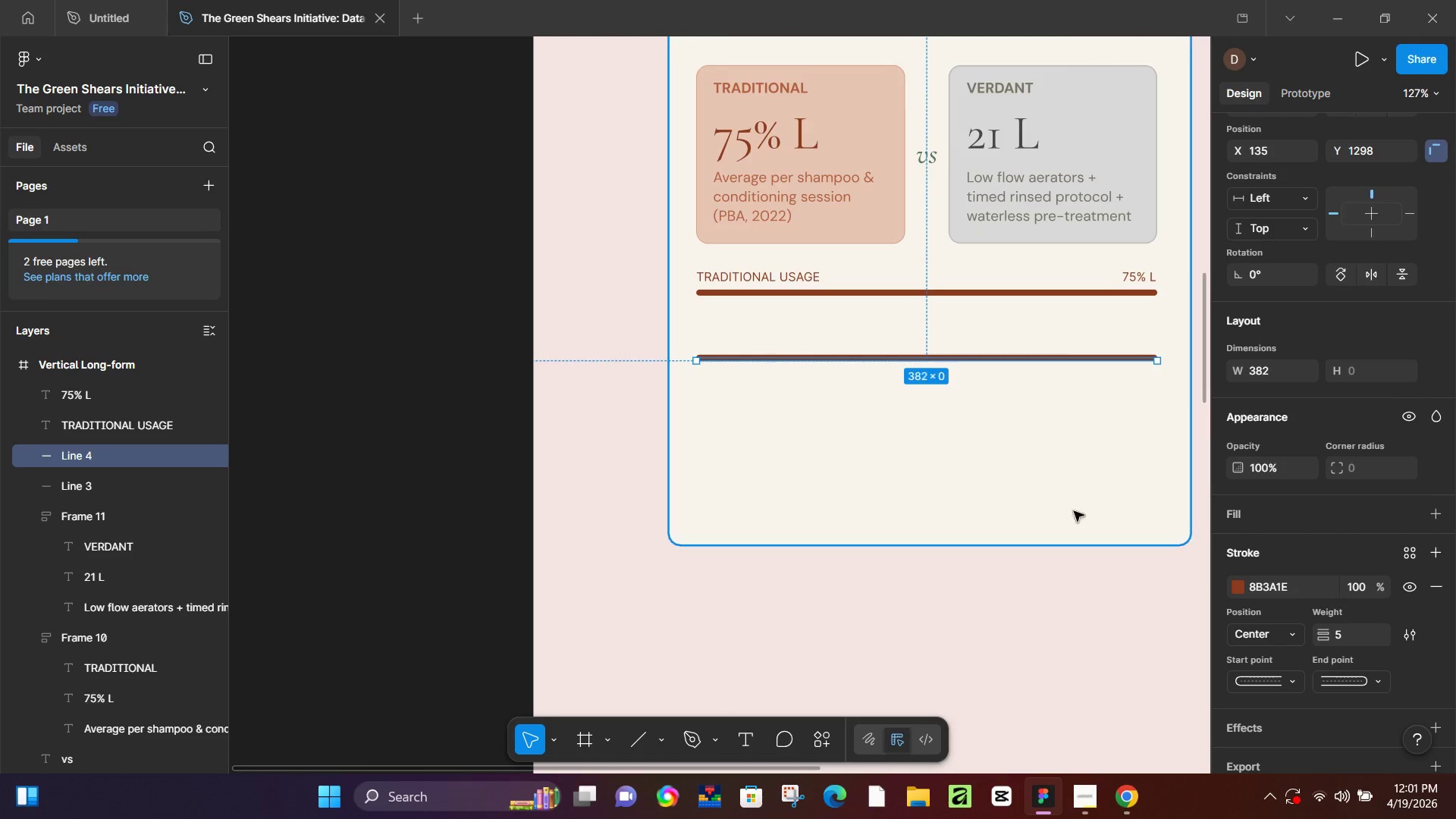 
left_click([793, 270])
 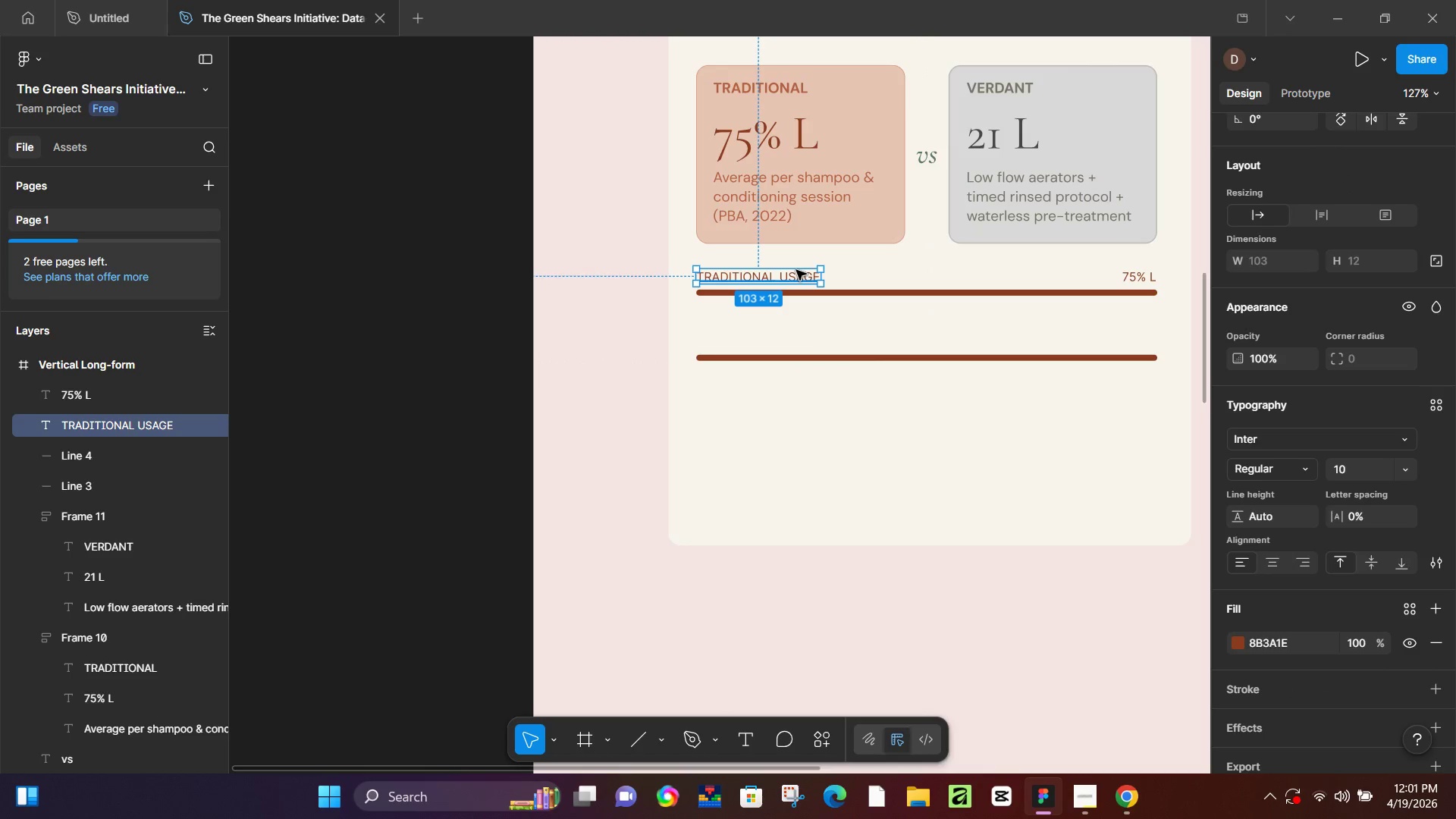 
hold_key(key=AltLeft, duration=1.53)
left_click_drag(start_coordinate=[792, 272], to_coordinate=[789, 339])
 